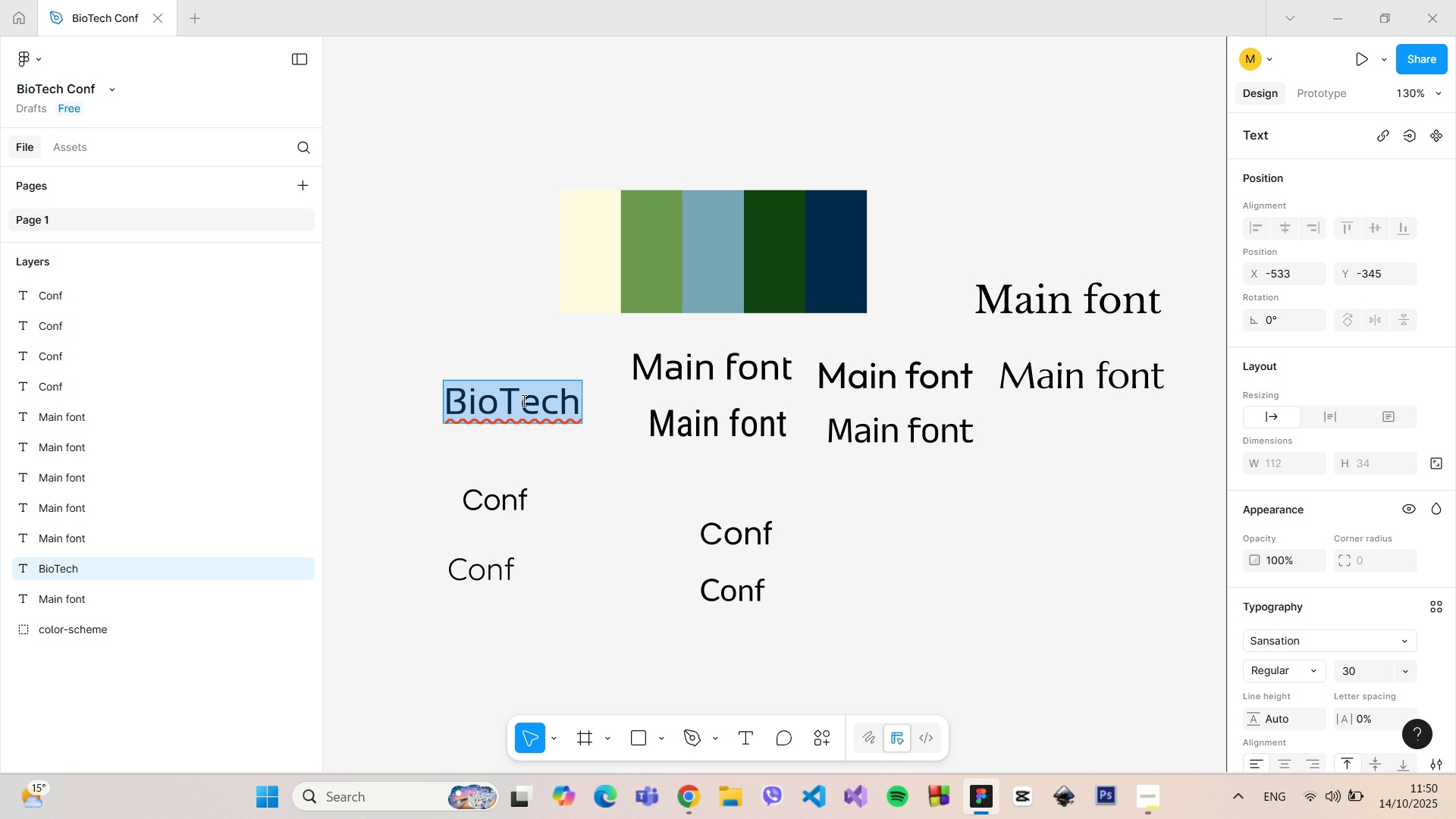 
key(Control+C)
 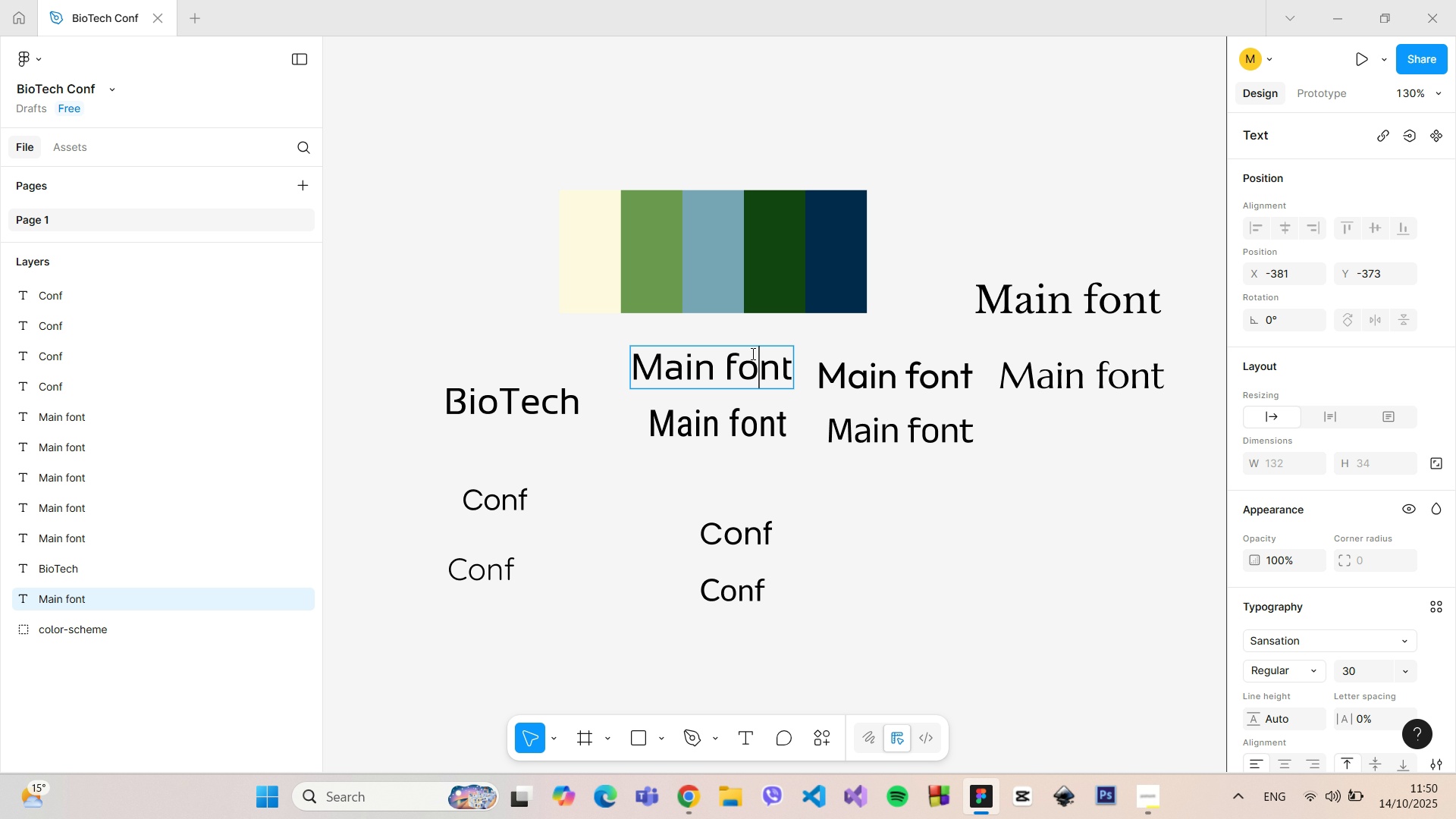 
double_click([750, 355])
 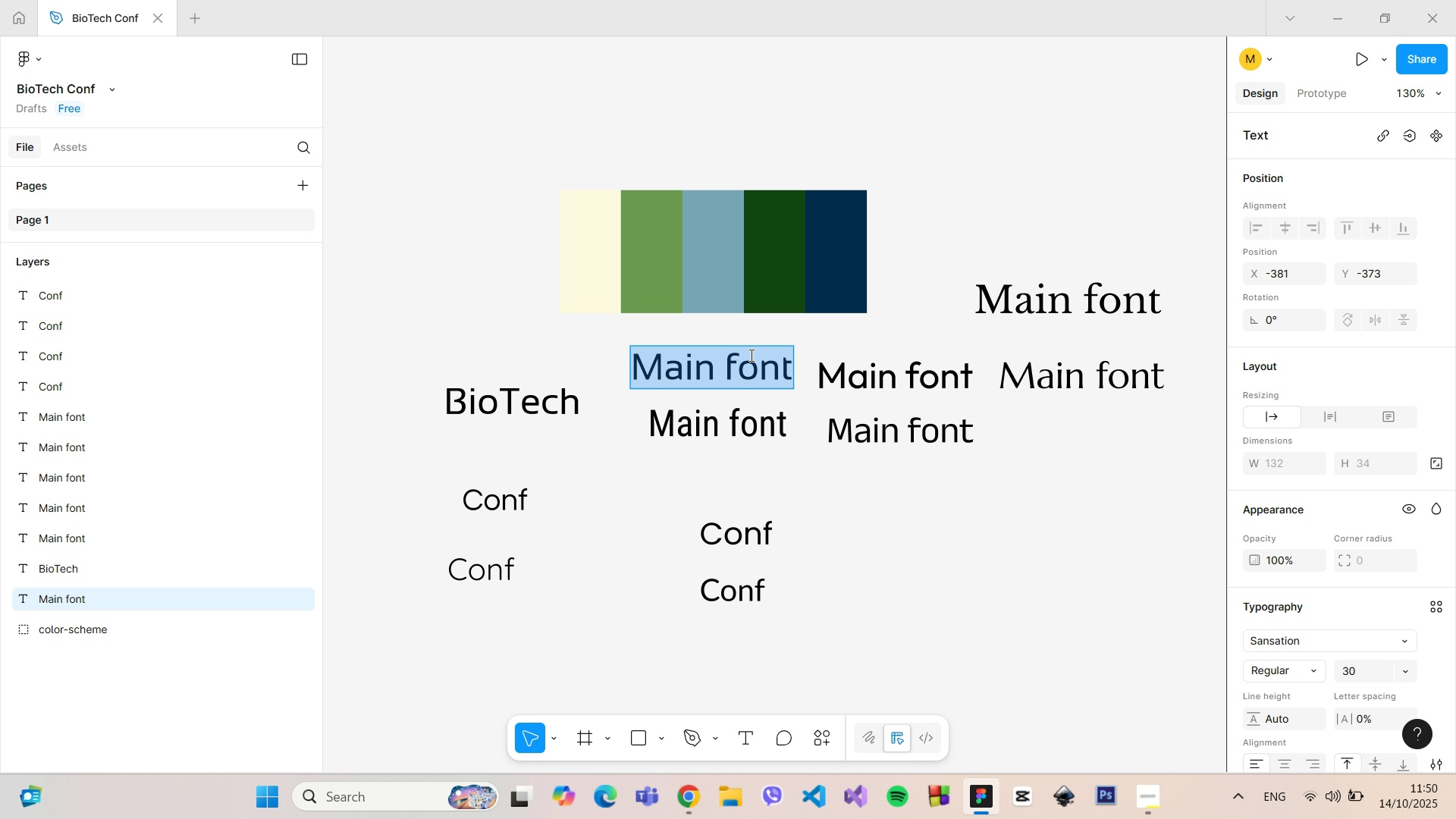 
triple_click([750, 355])
 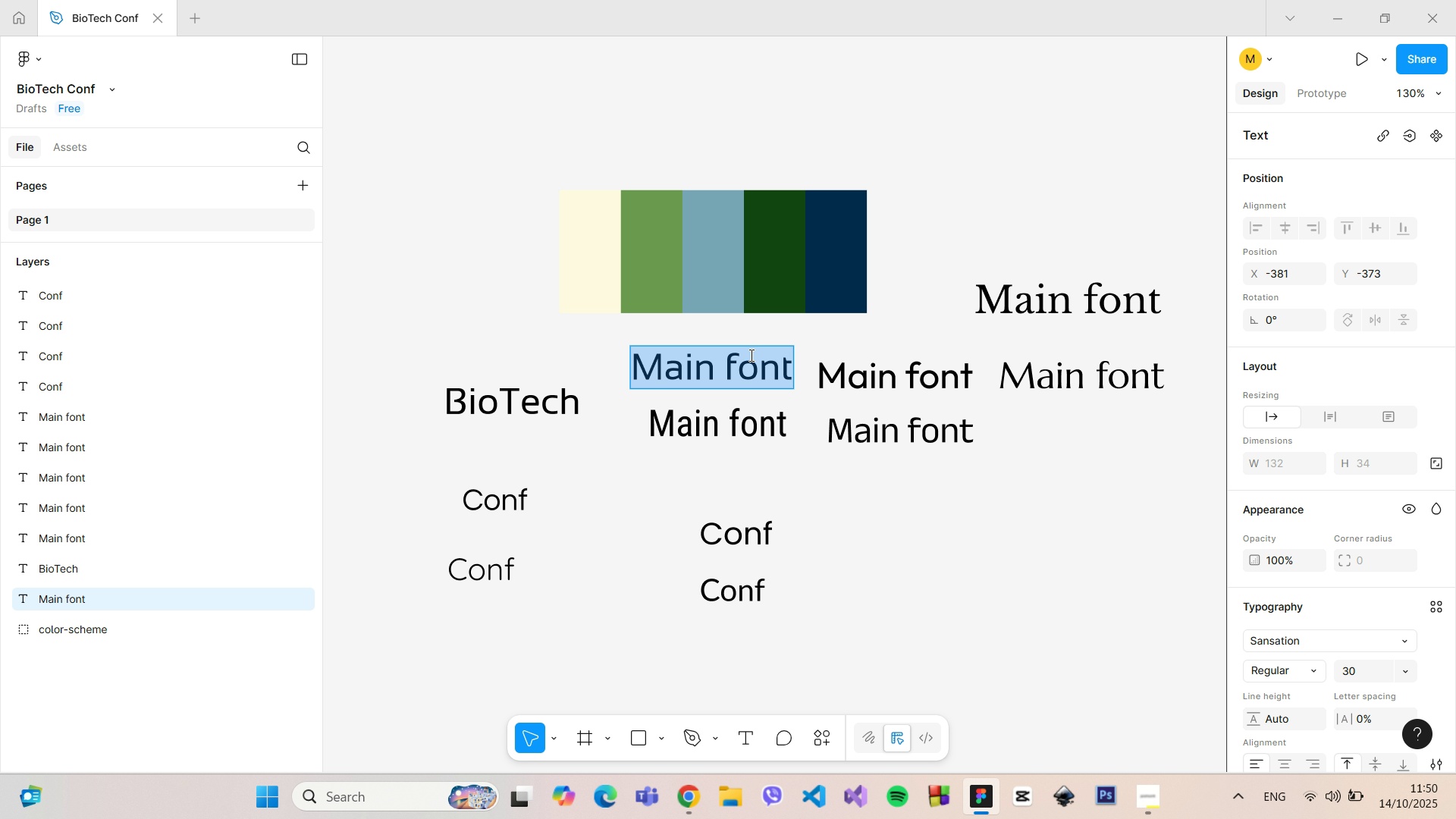 
triple_click([750, 355])
 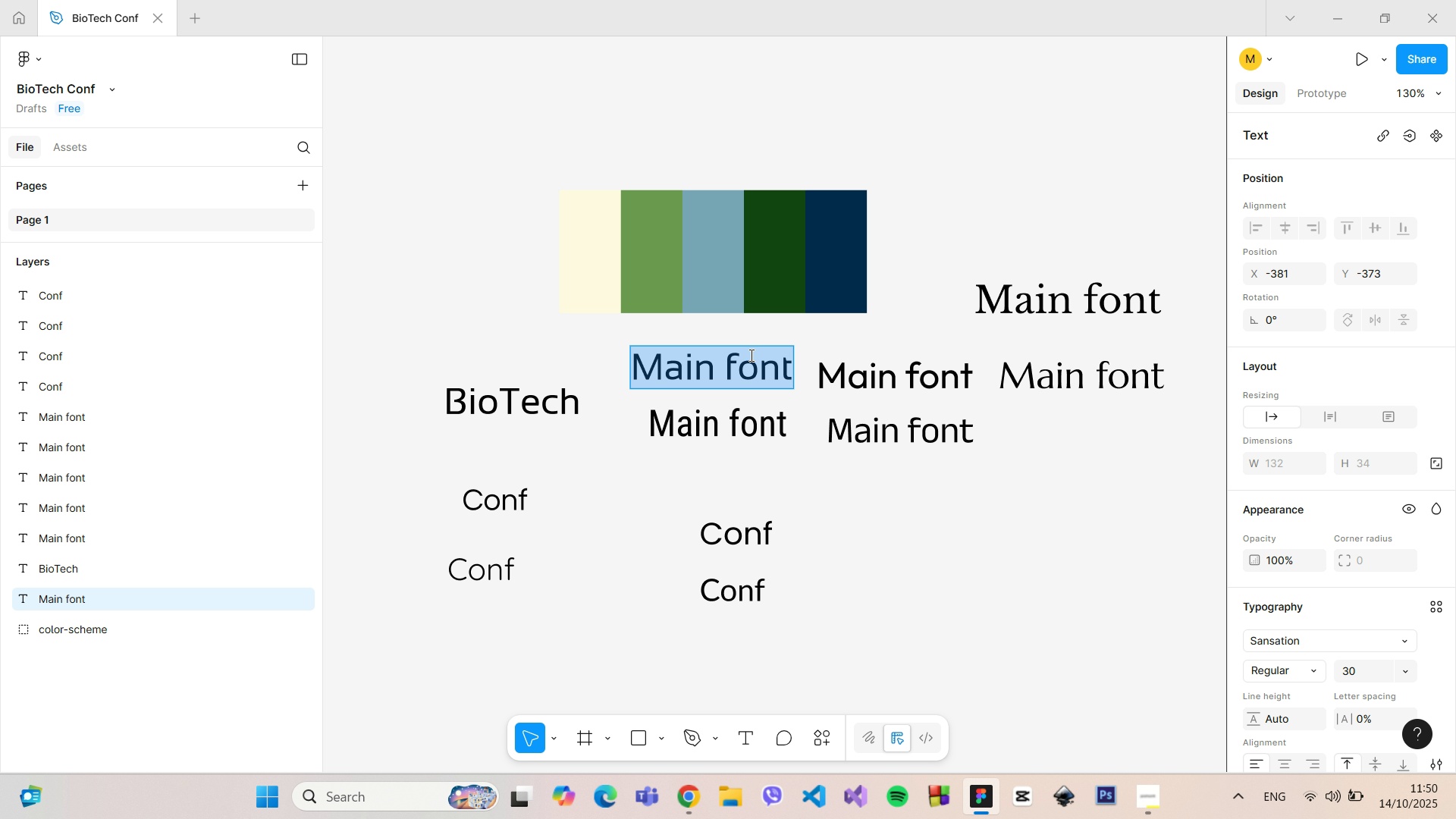 
key(Control+V)
 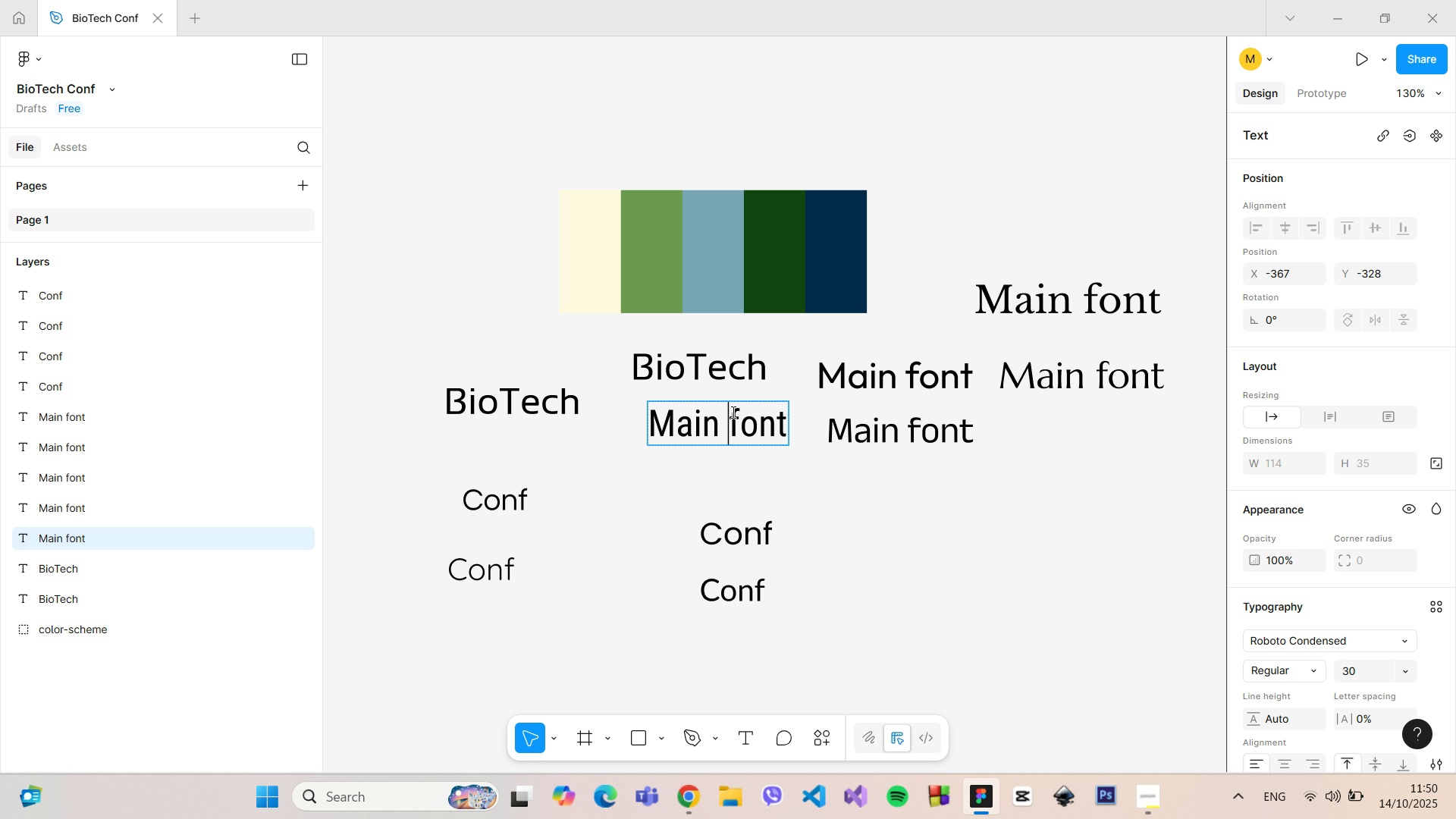 
double_click([732, 412])
 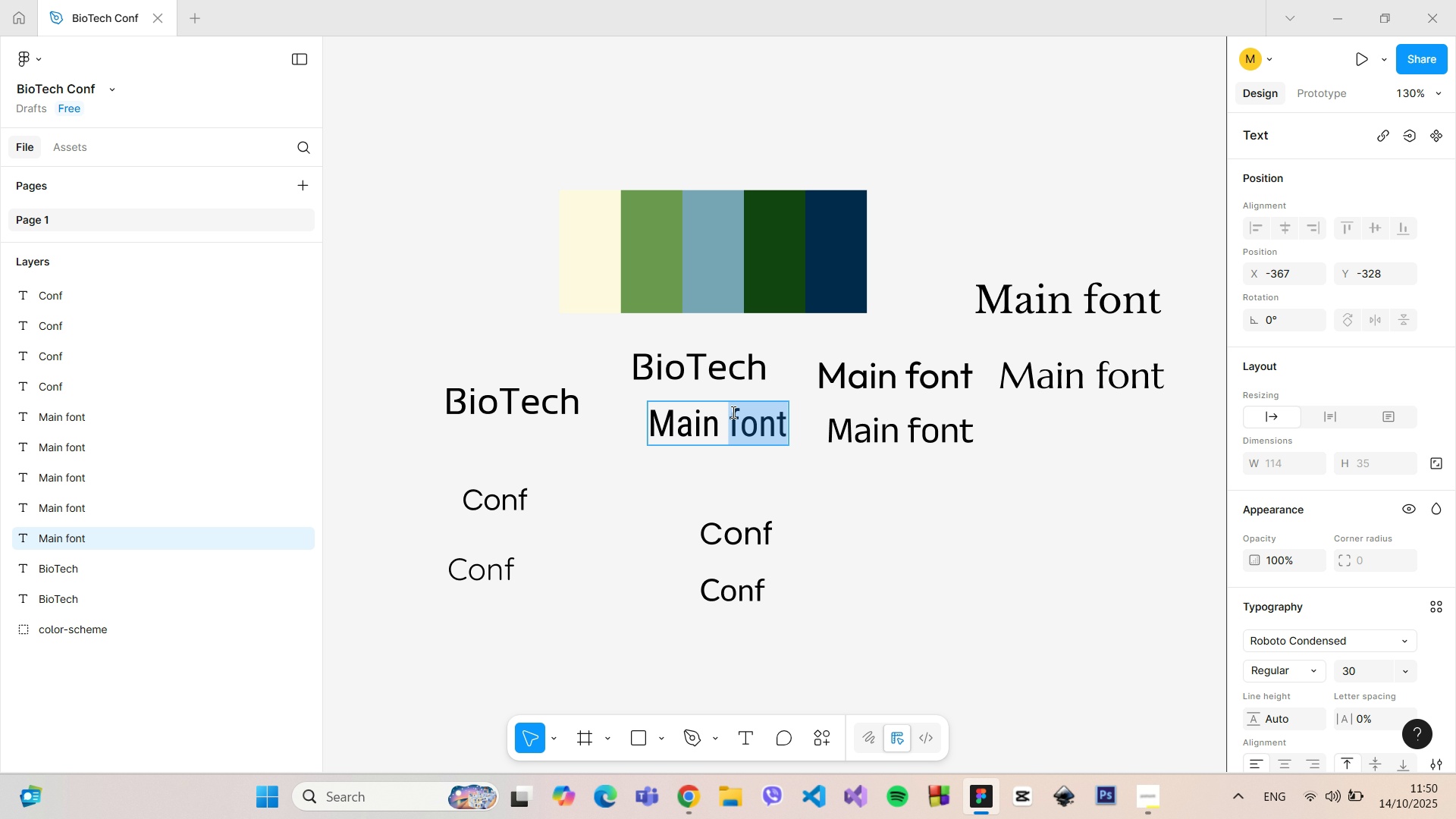 
triple_click([732, 412])
 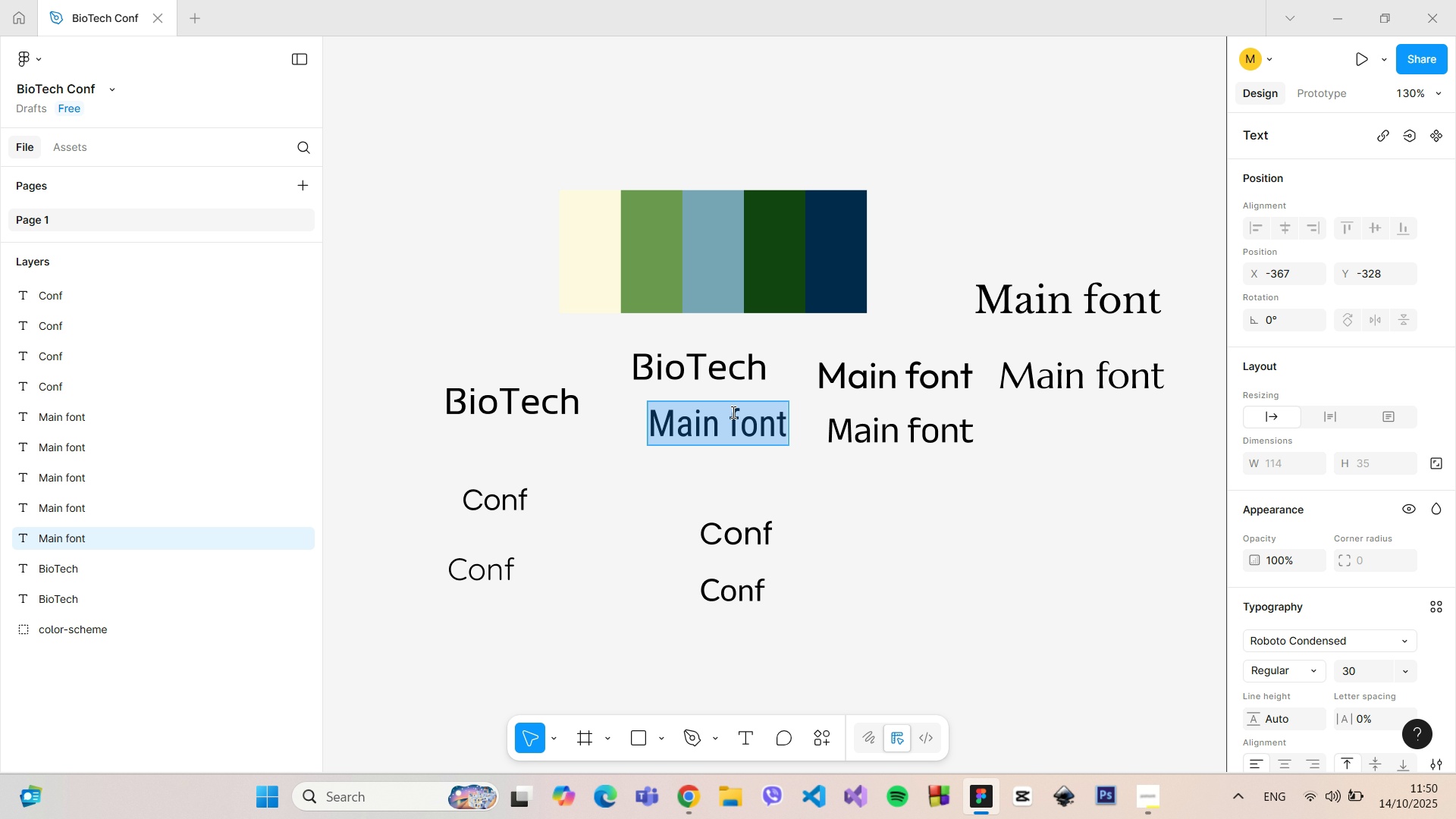 
key(Control+V)
 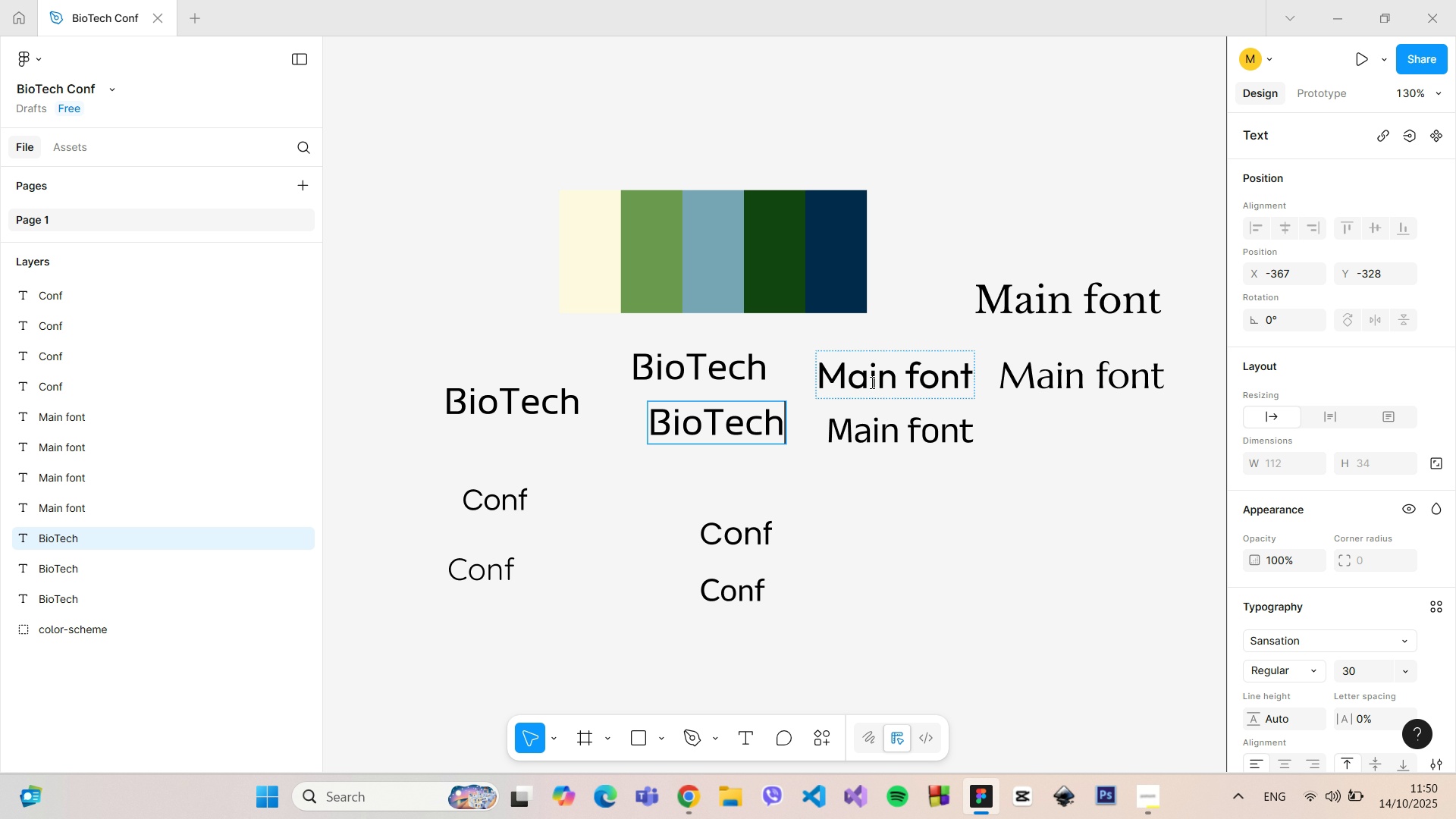 
double_click([871, 382])
 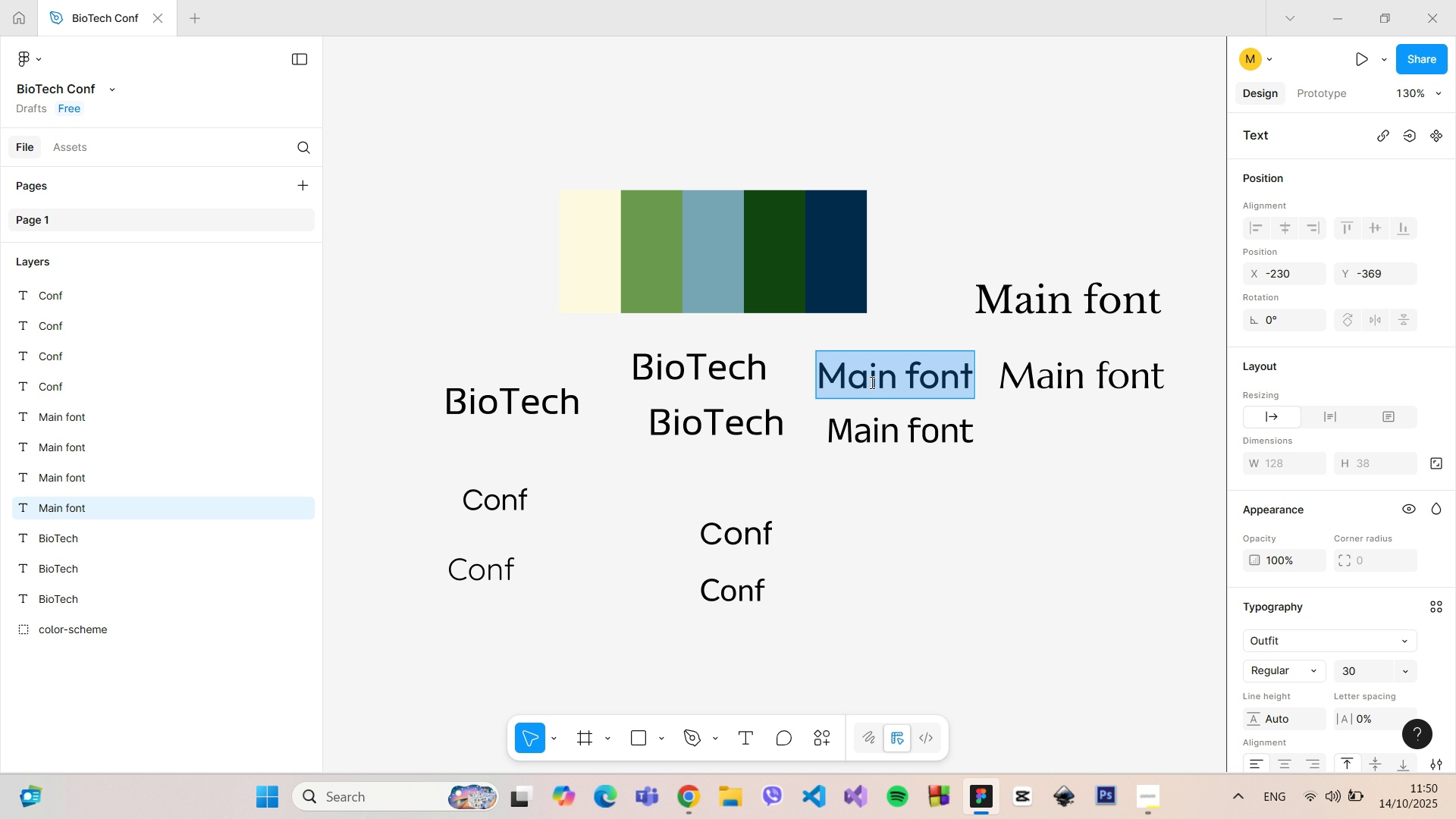 
triple_click([871, 382])
 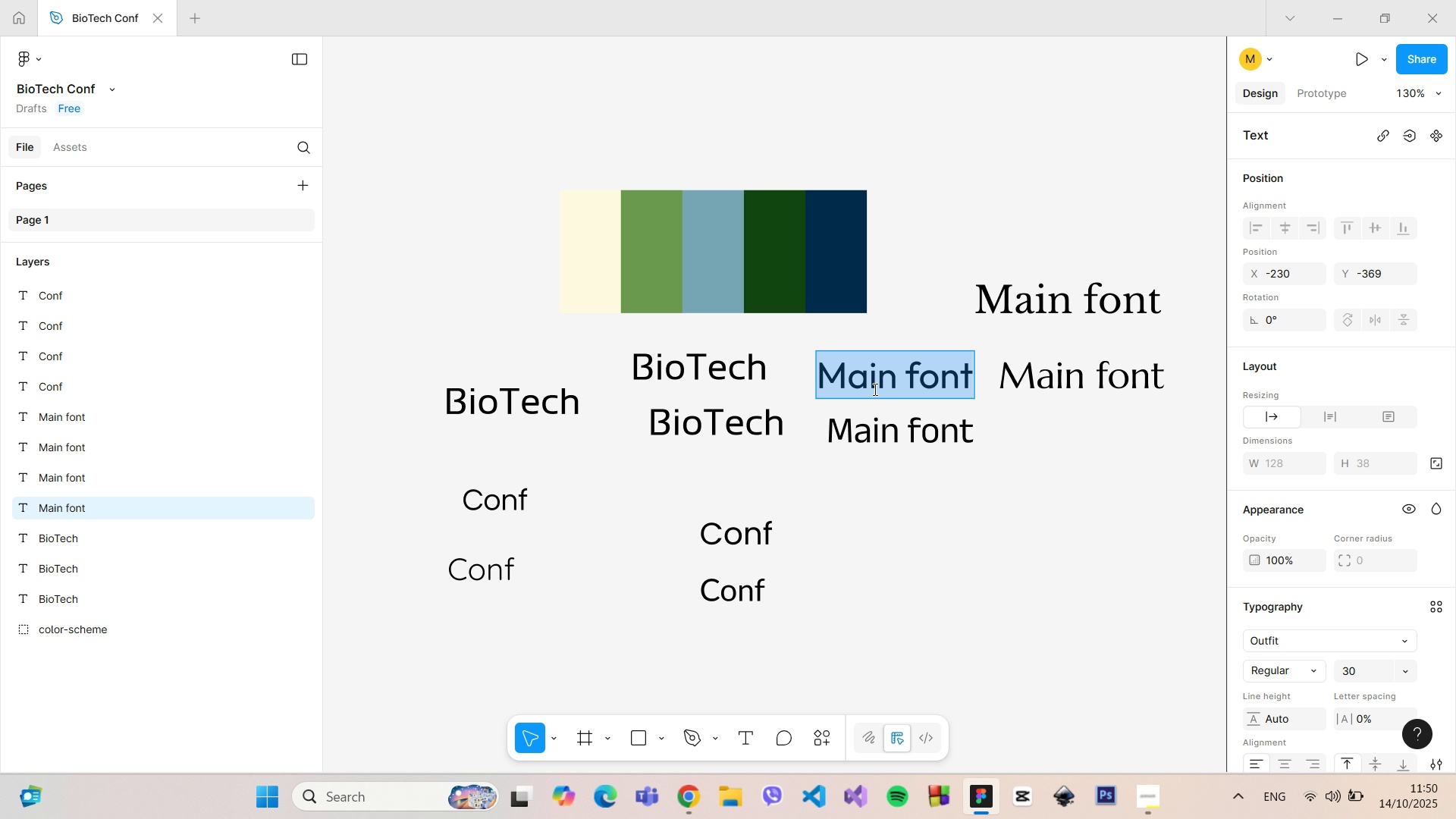 
key(Control+ControlLeft)
 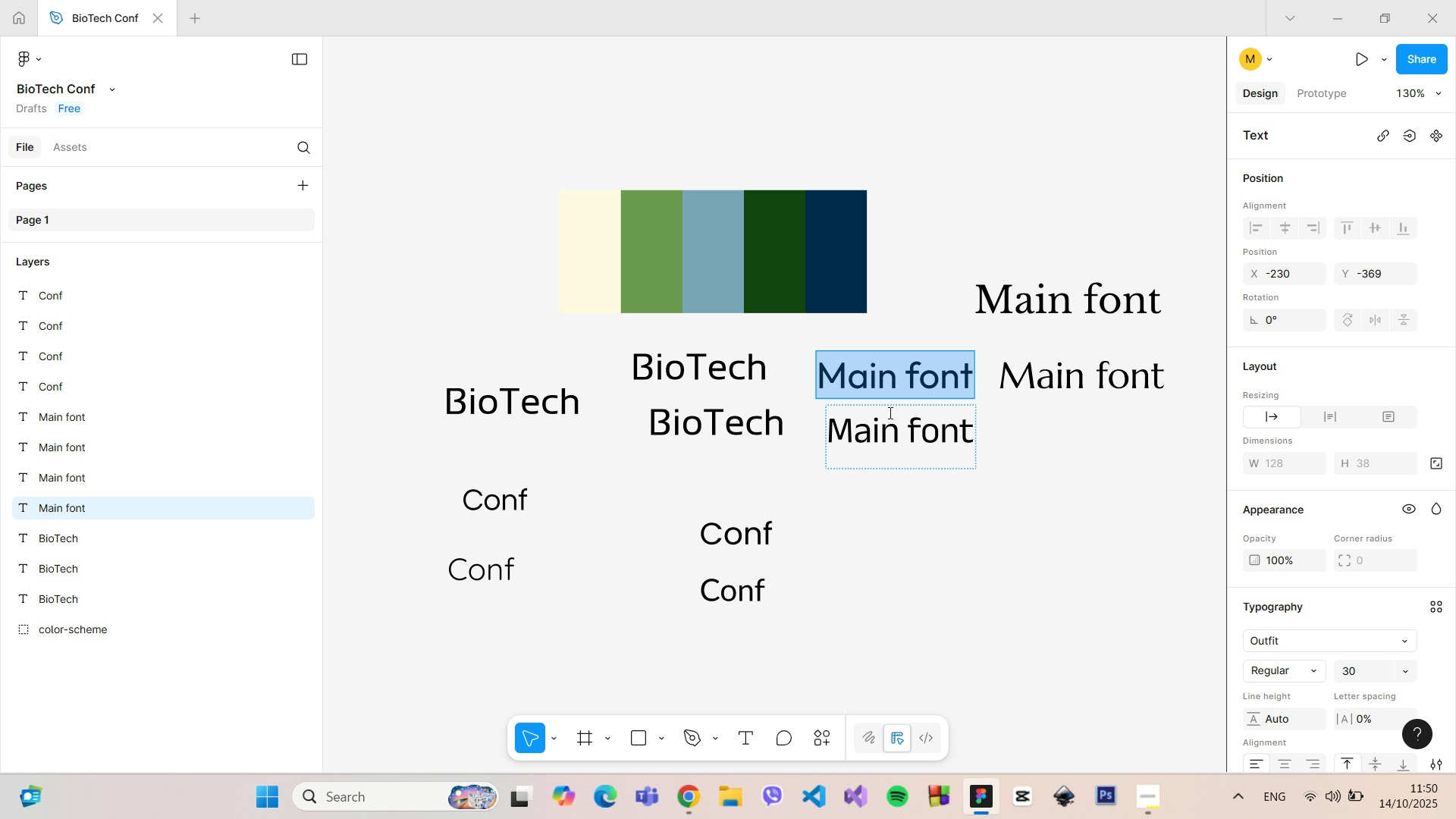 
key(Control+V)
 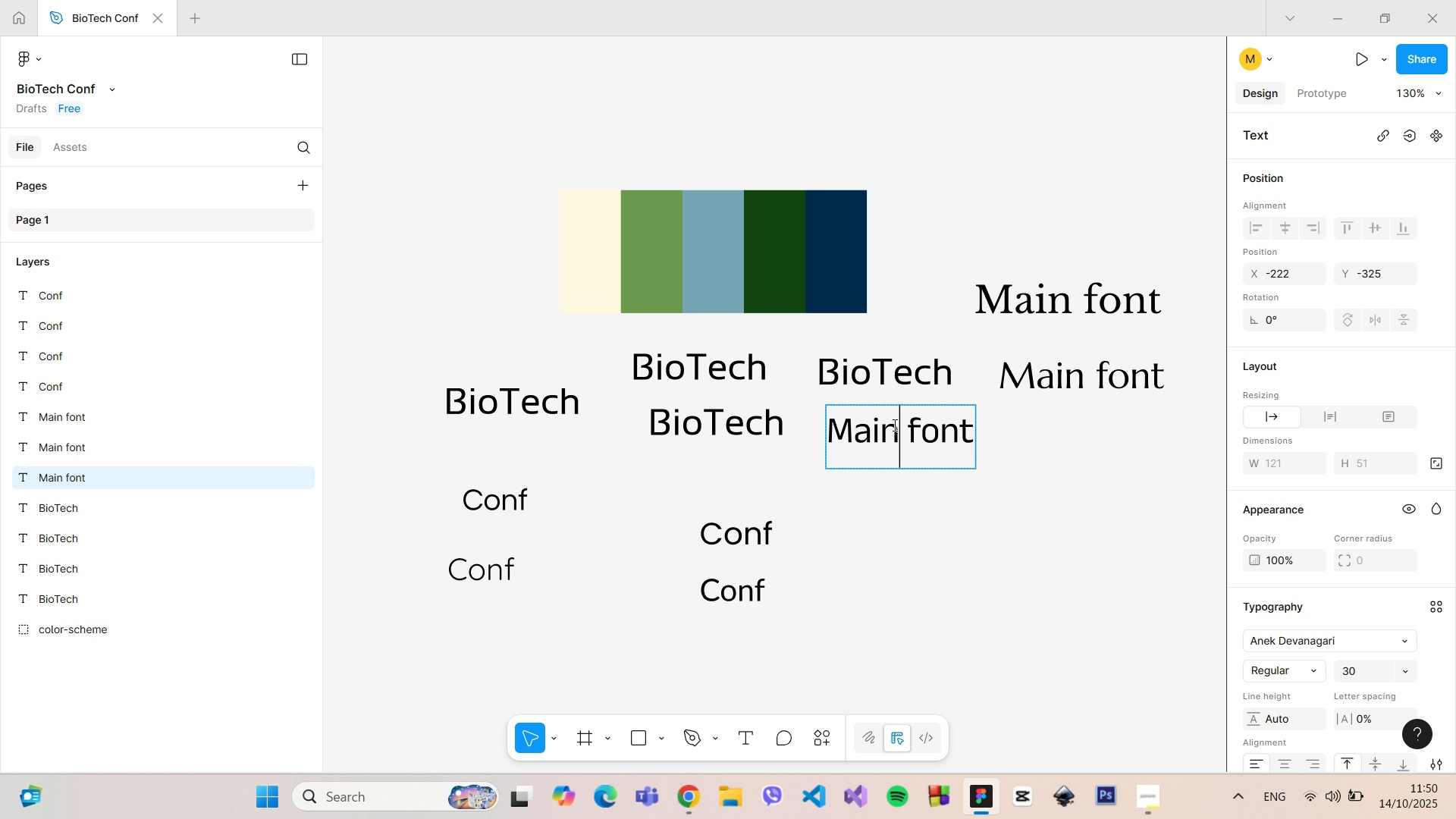 
double_click([893, 425])
 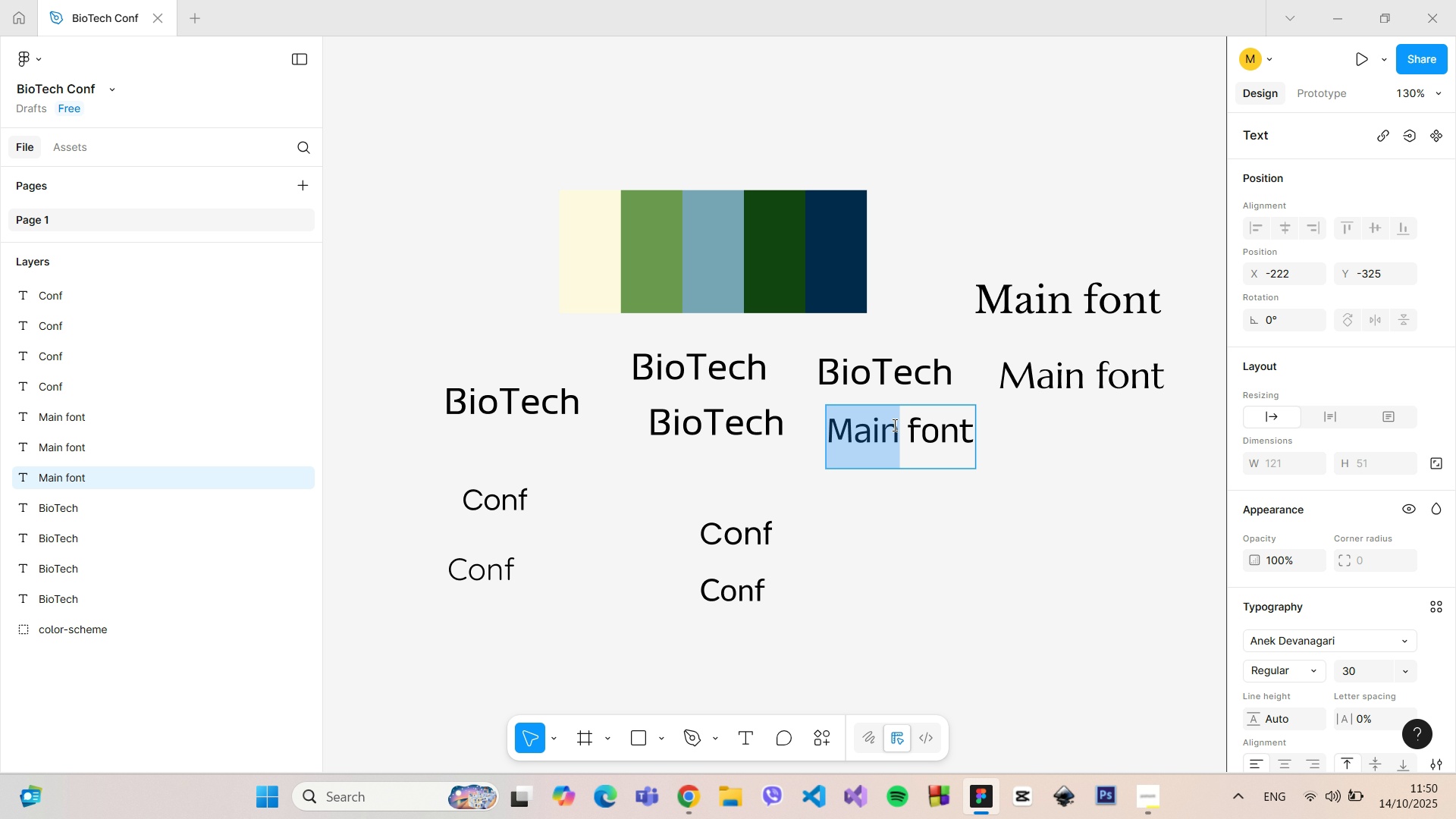 
triple_click([893, 425])
 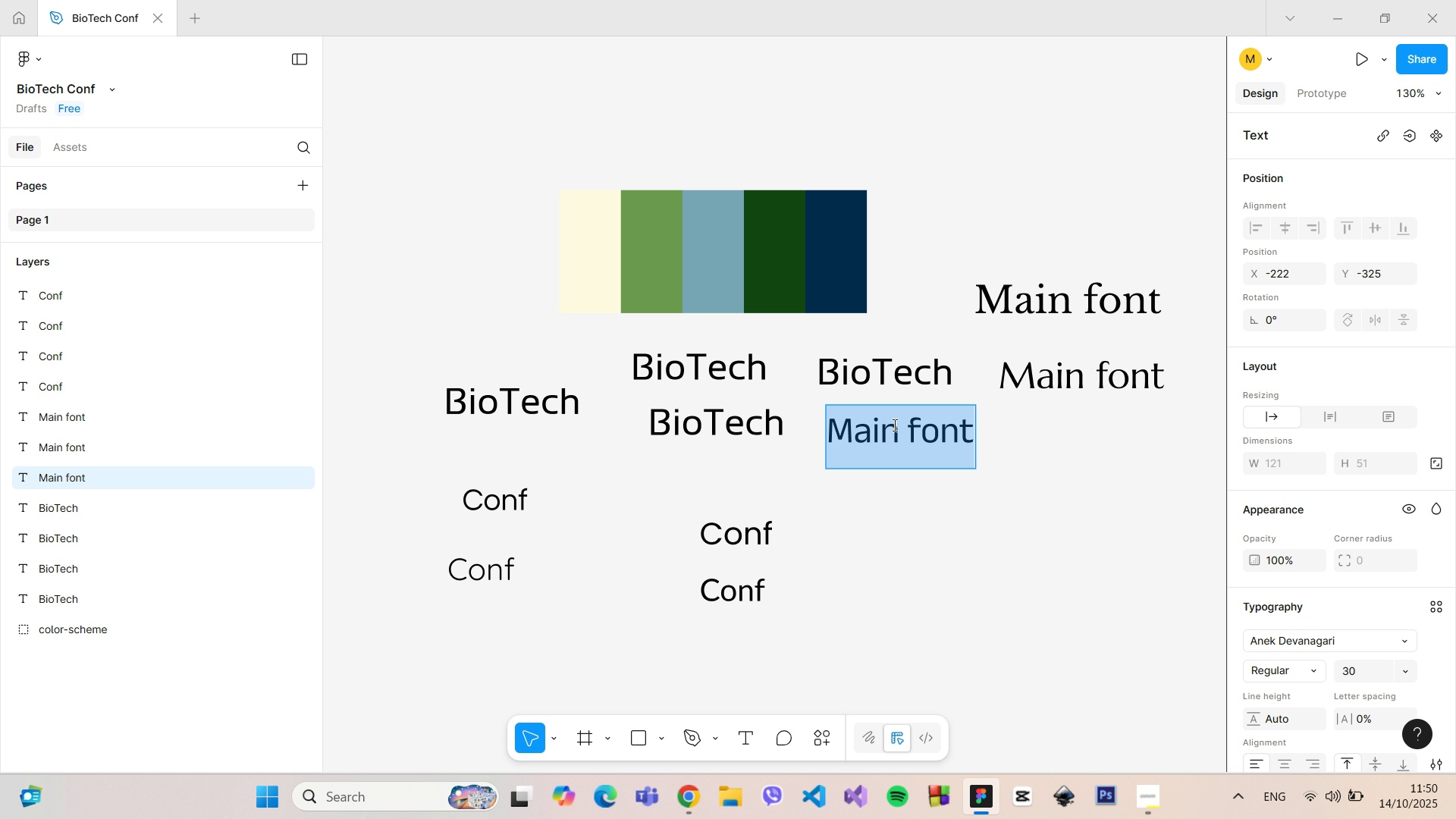 
key(Control+ControlLeft)
 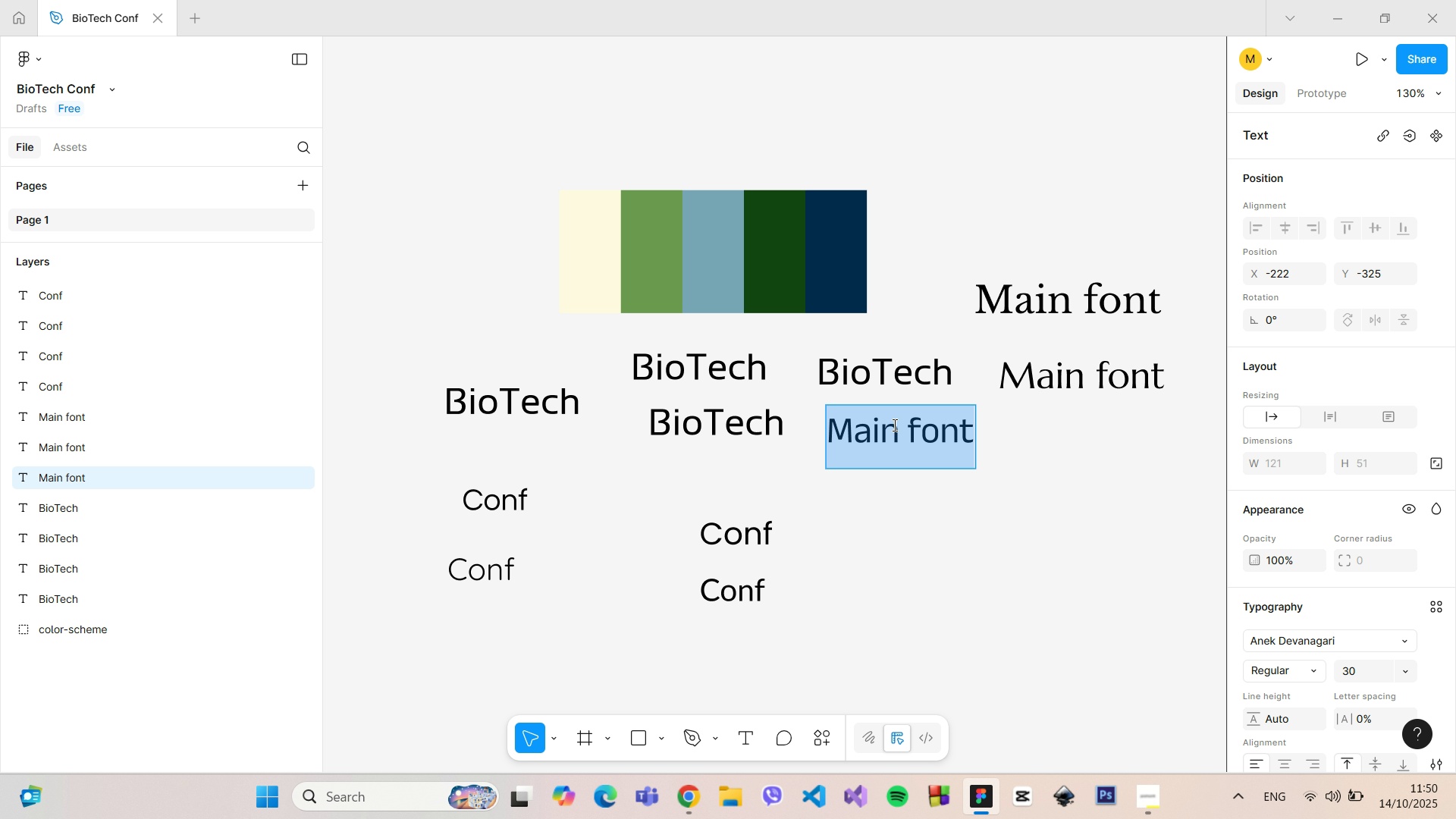 
key(Control+V)
 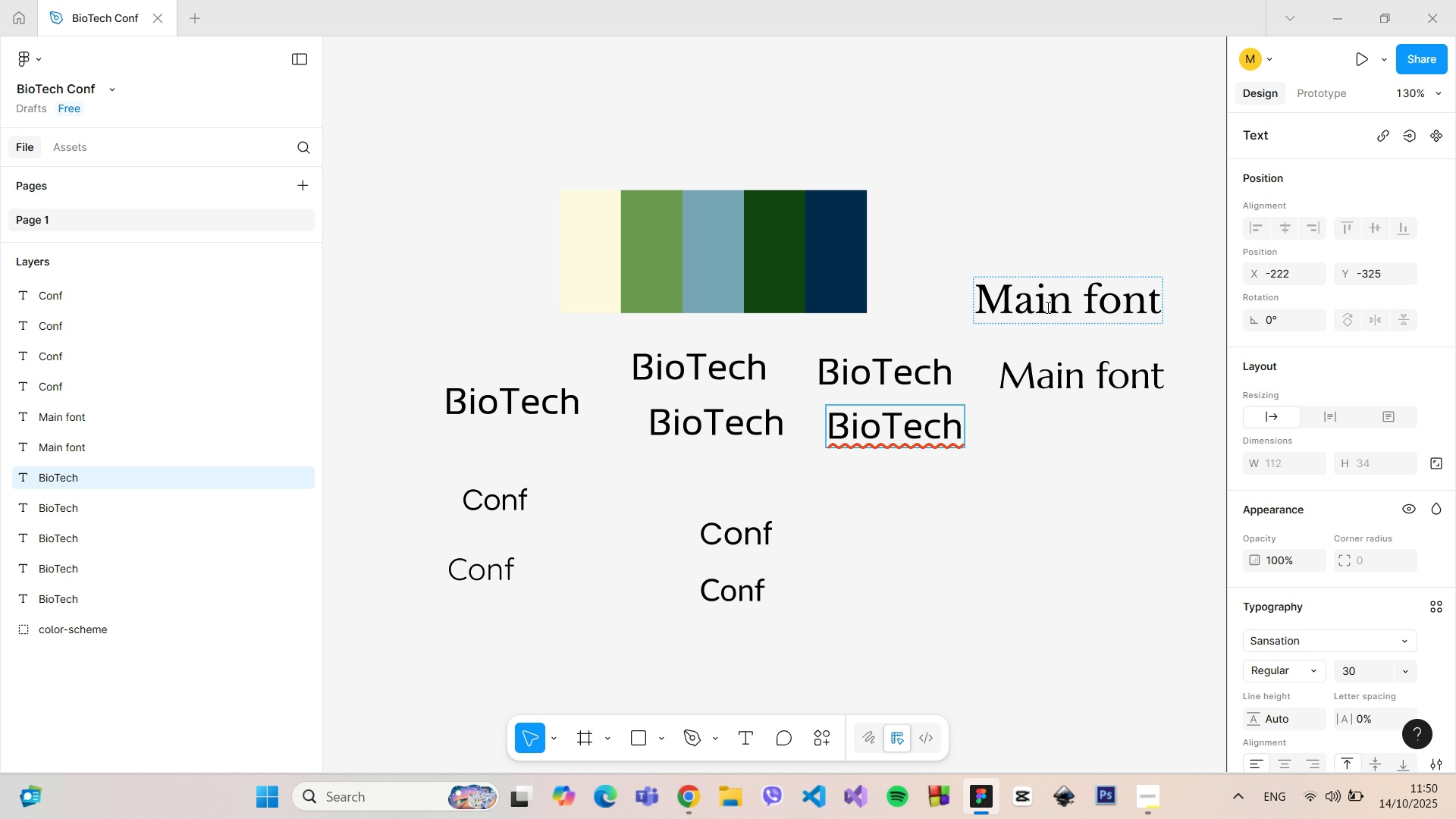 
double_click([1046, 307])
 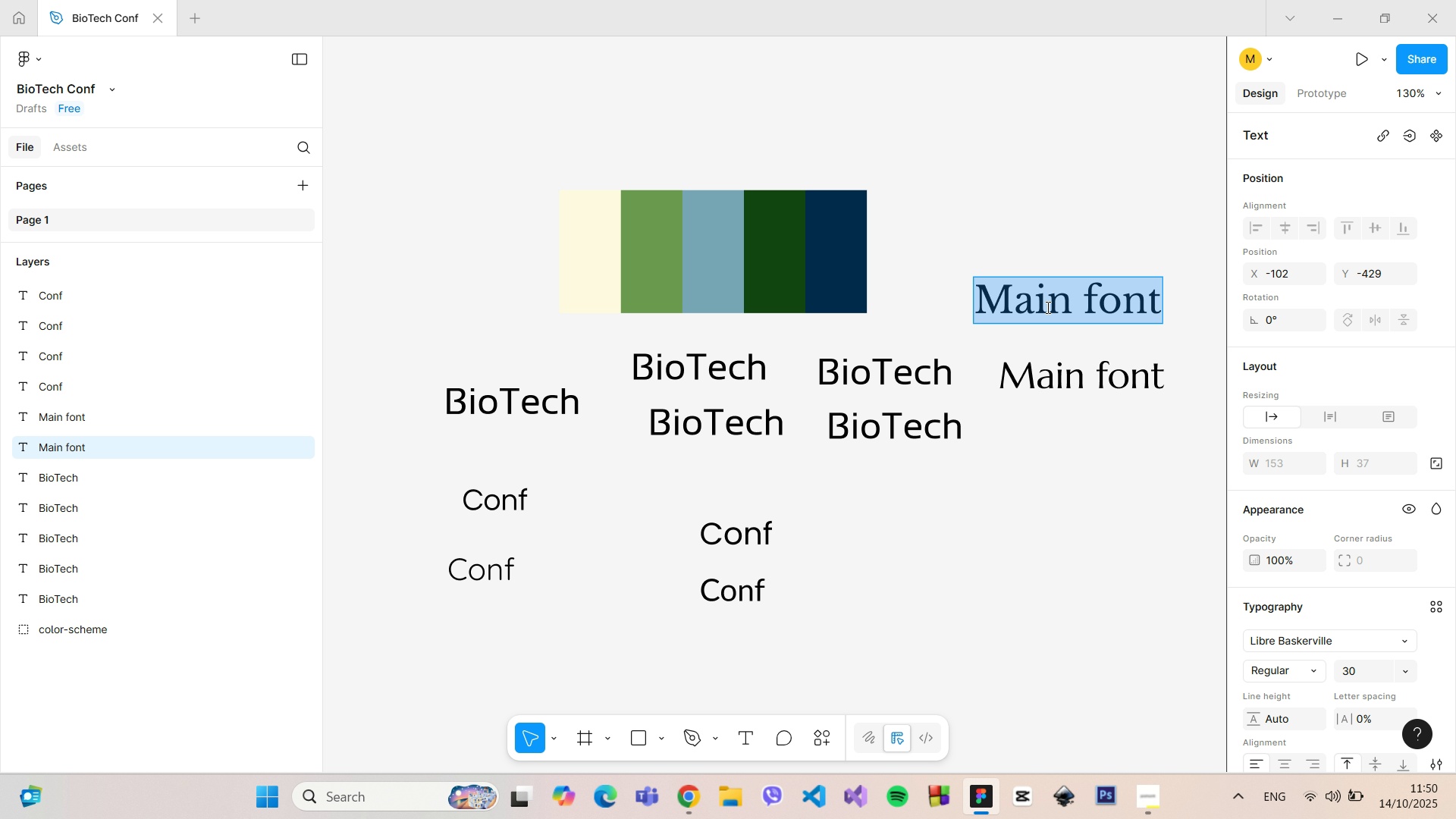 
triple_click([1046, 307])
 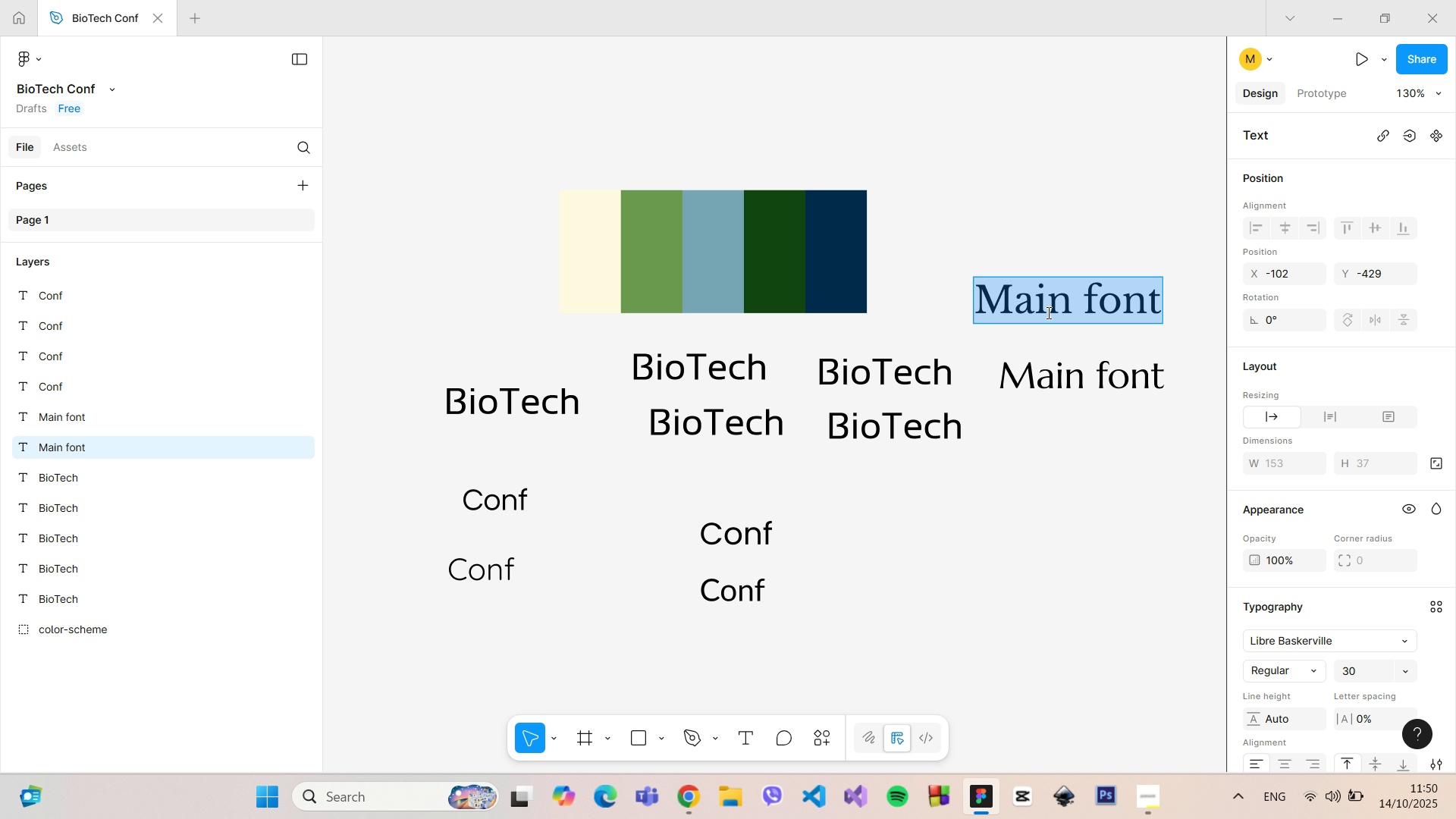 
key(Control+V)
 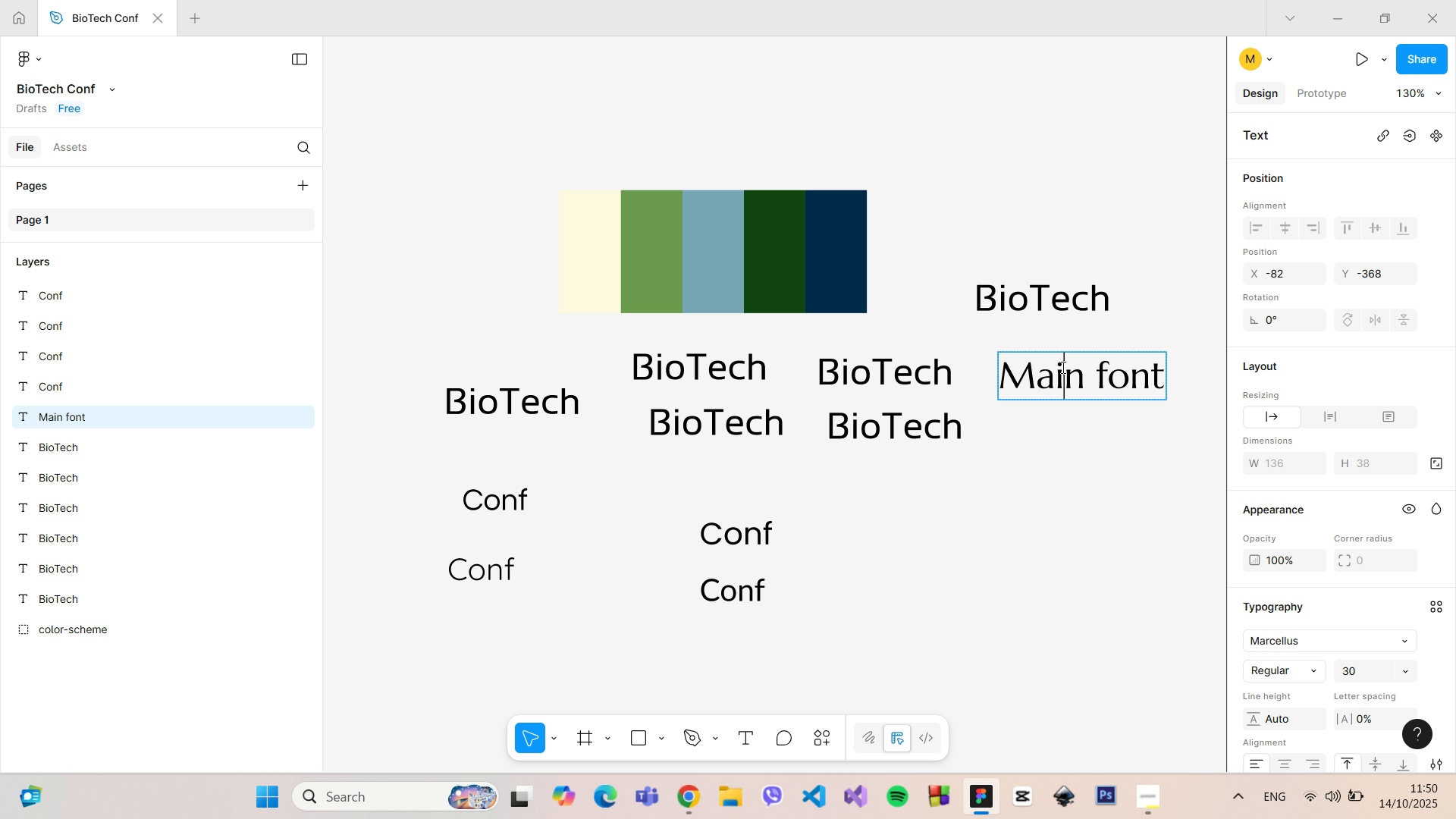 
double_click([1062, 367])
 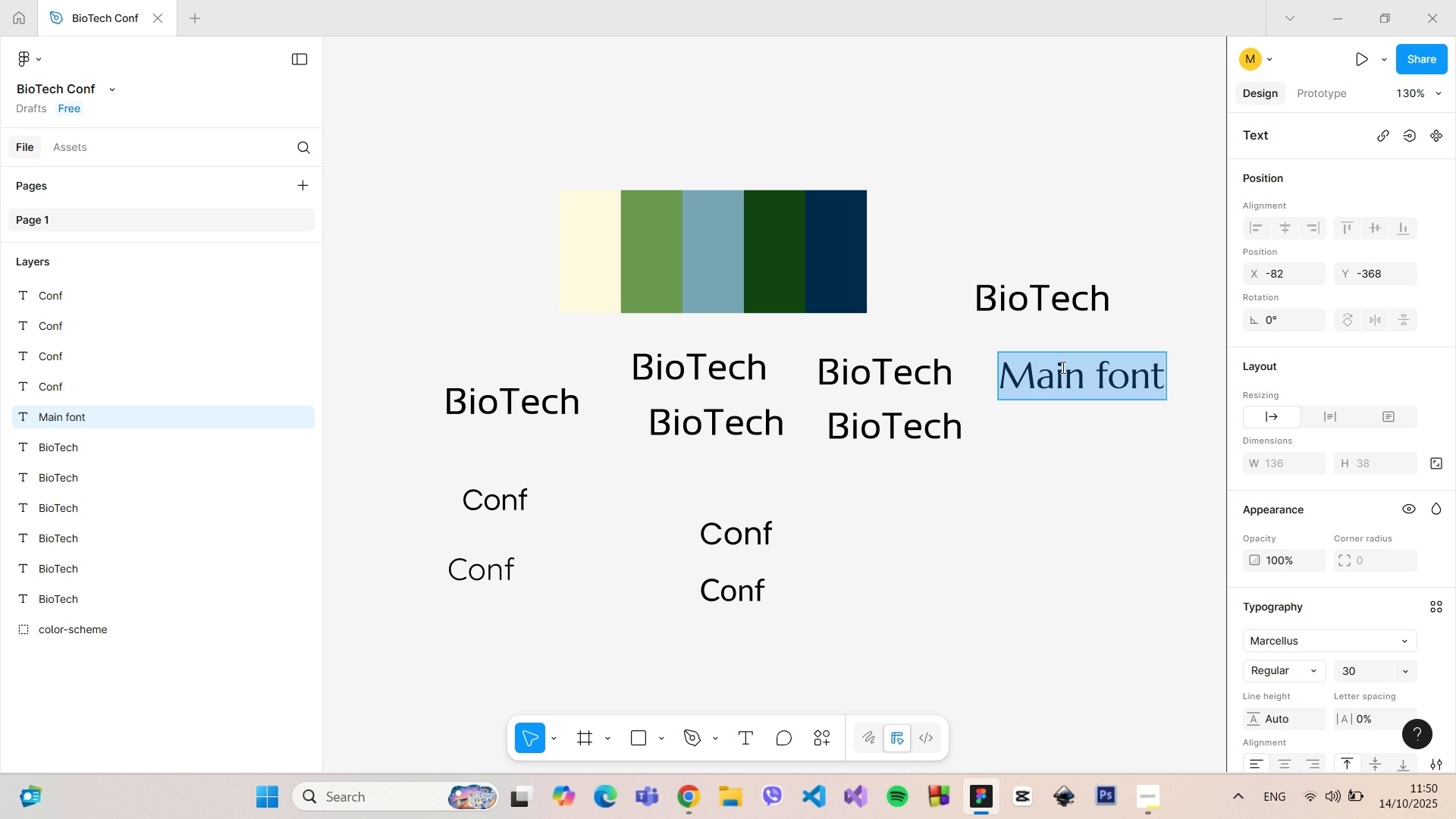 
triple_click([1062, 367])
 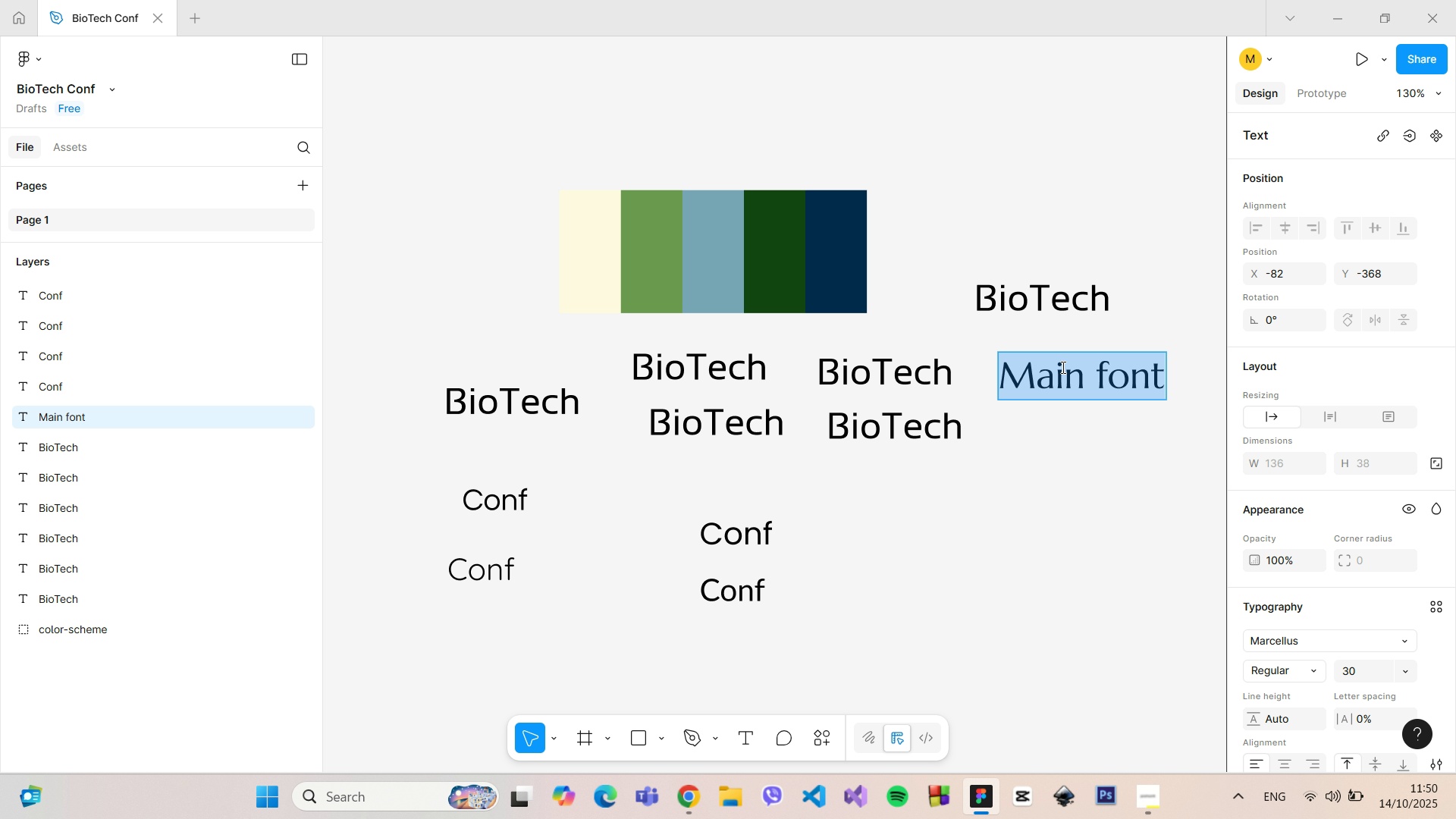 
key(Control+V)
 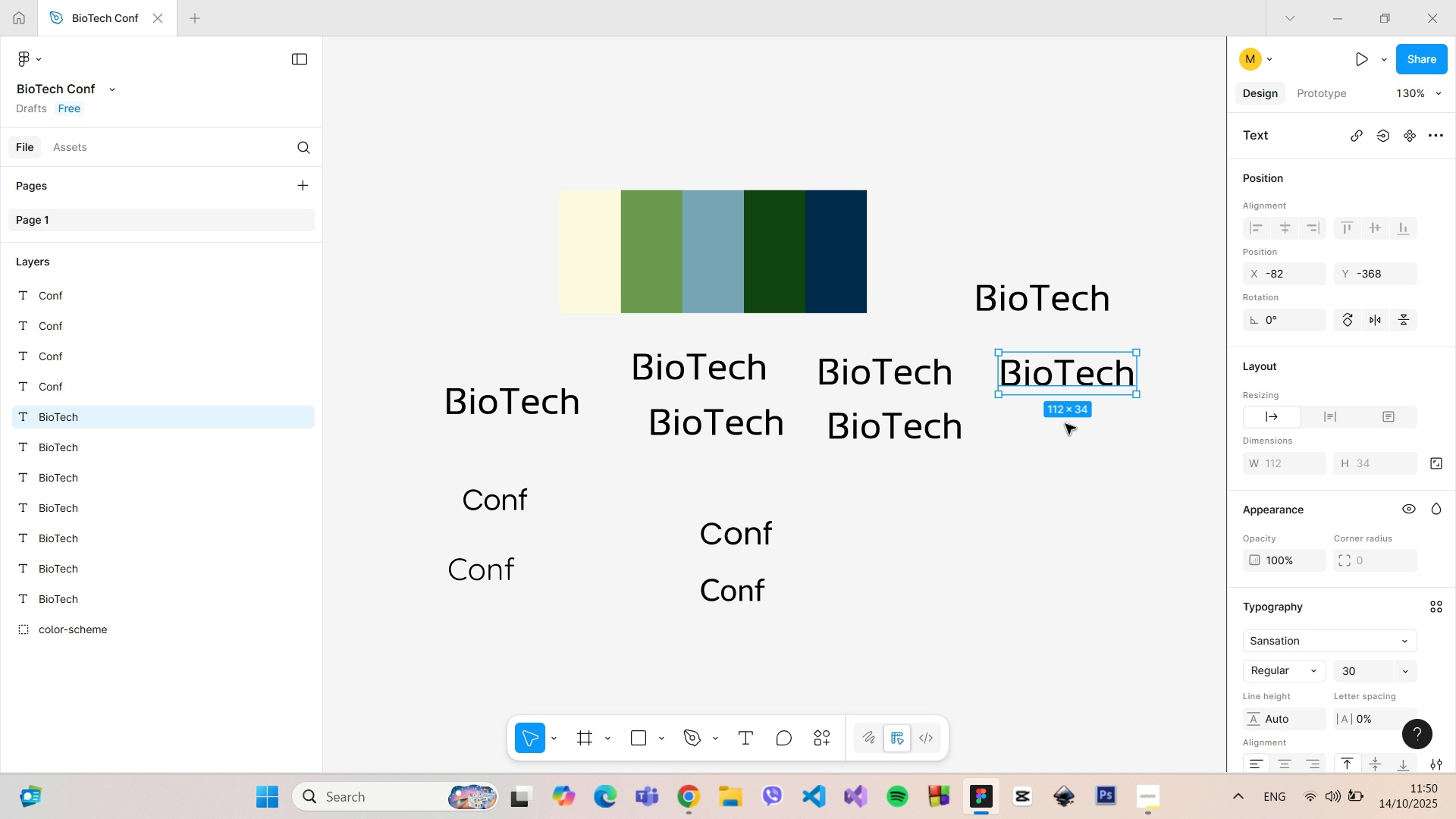 
double_click([1065, 424])
 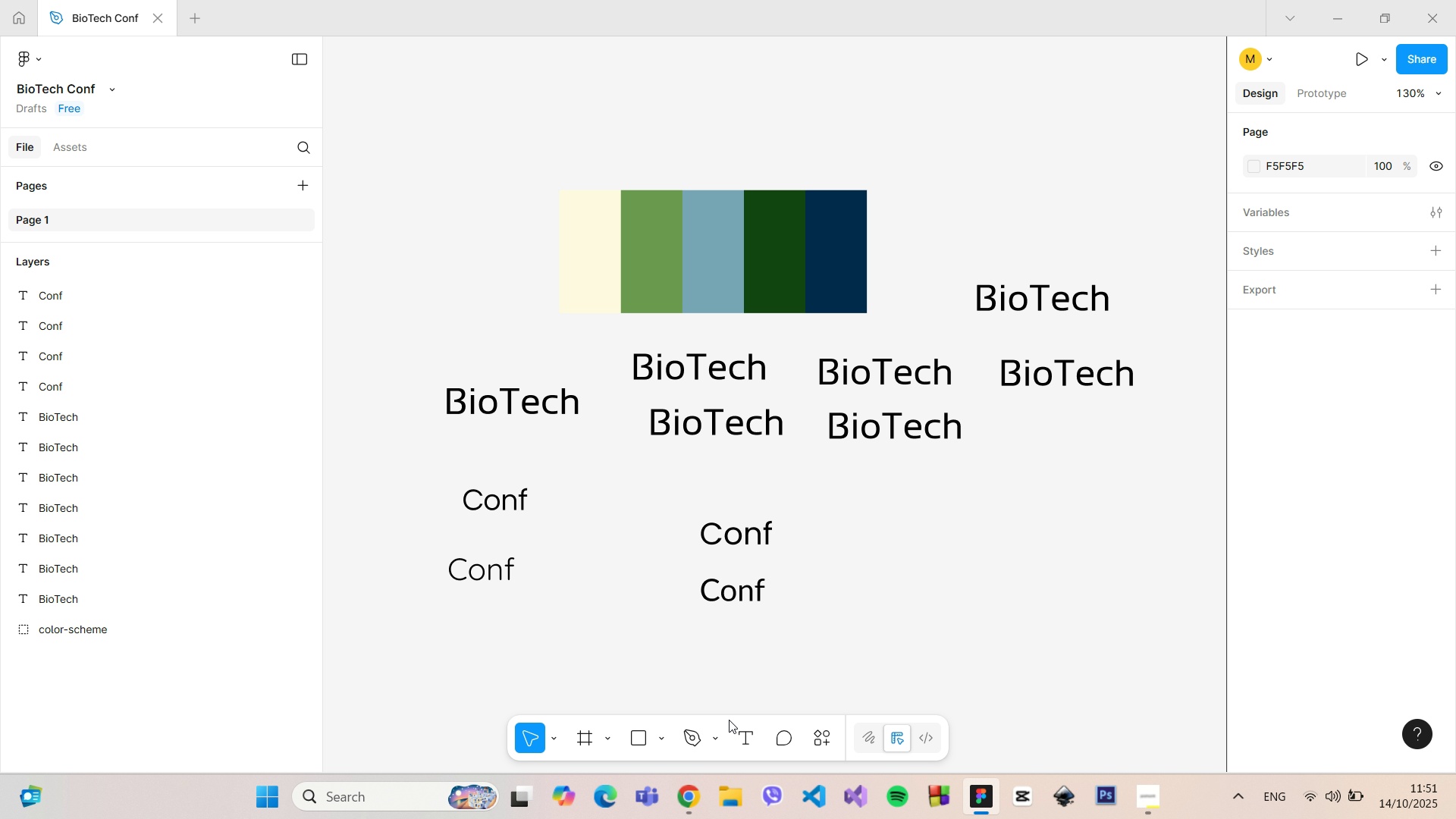 
left_click([667, 739])
 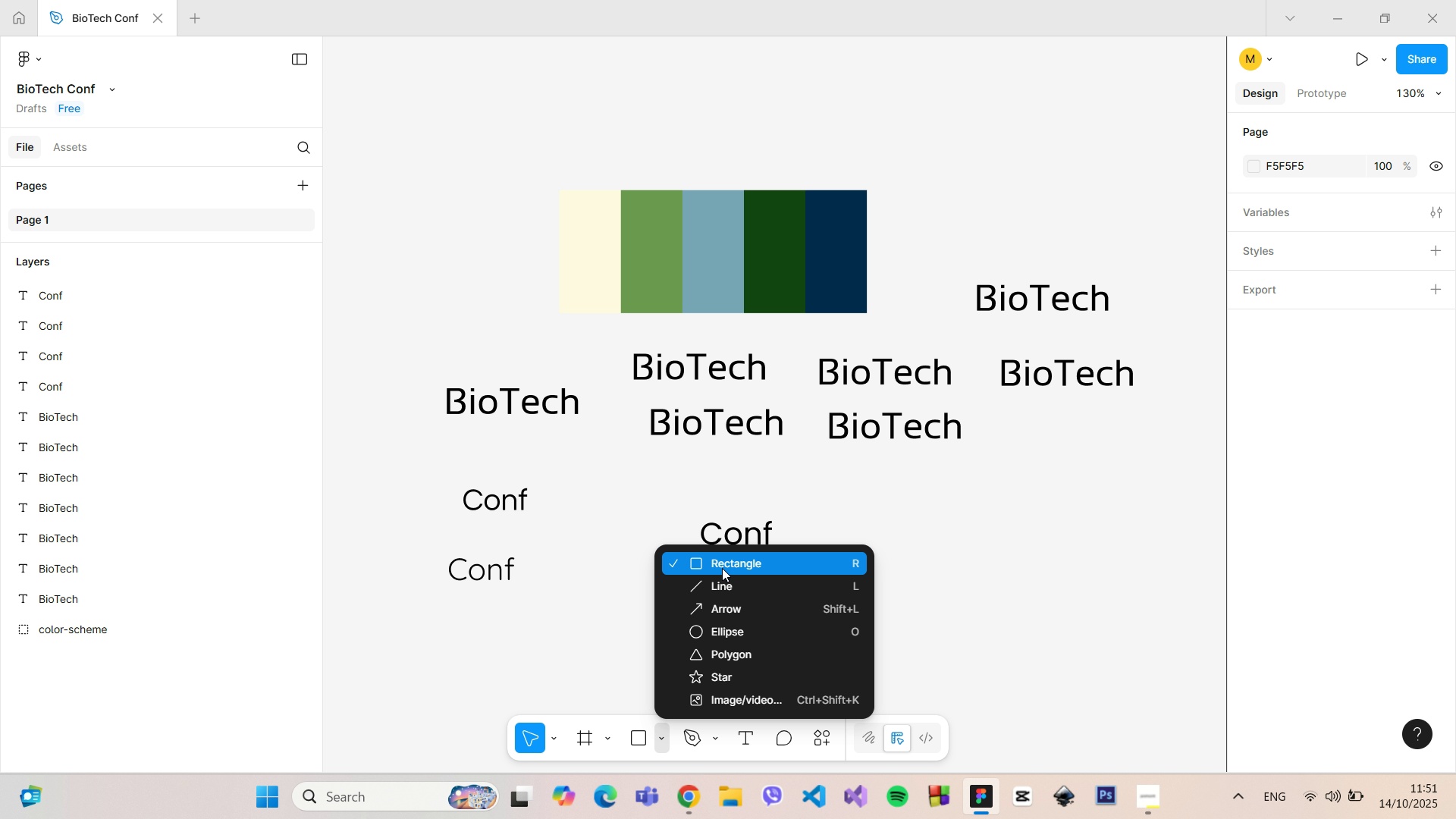 
left_click([722, 568])
 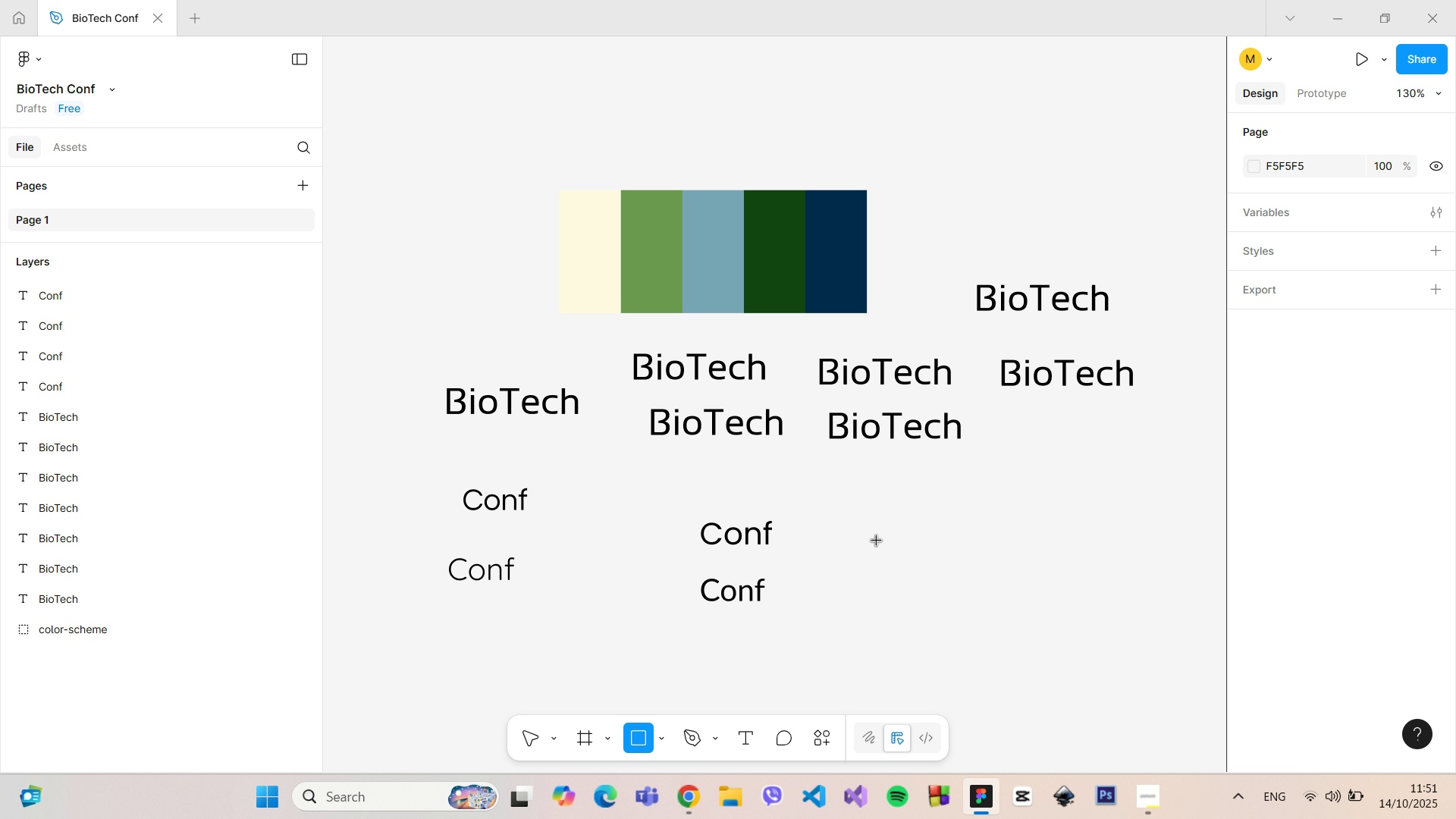 
scroll: coordinate [877, 541], scroll_direction: down, amount: 5.0
 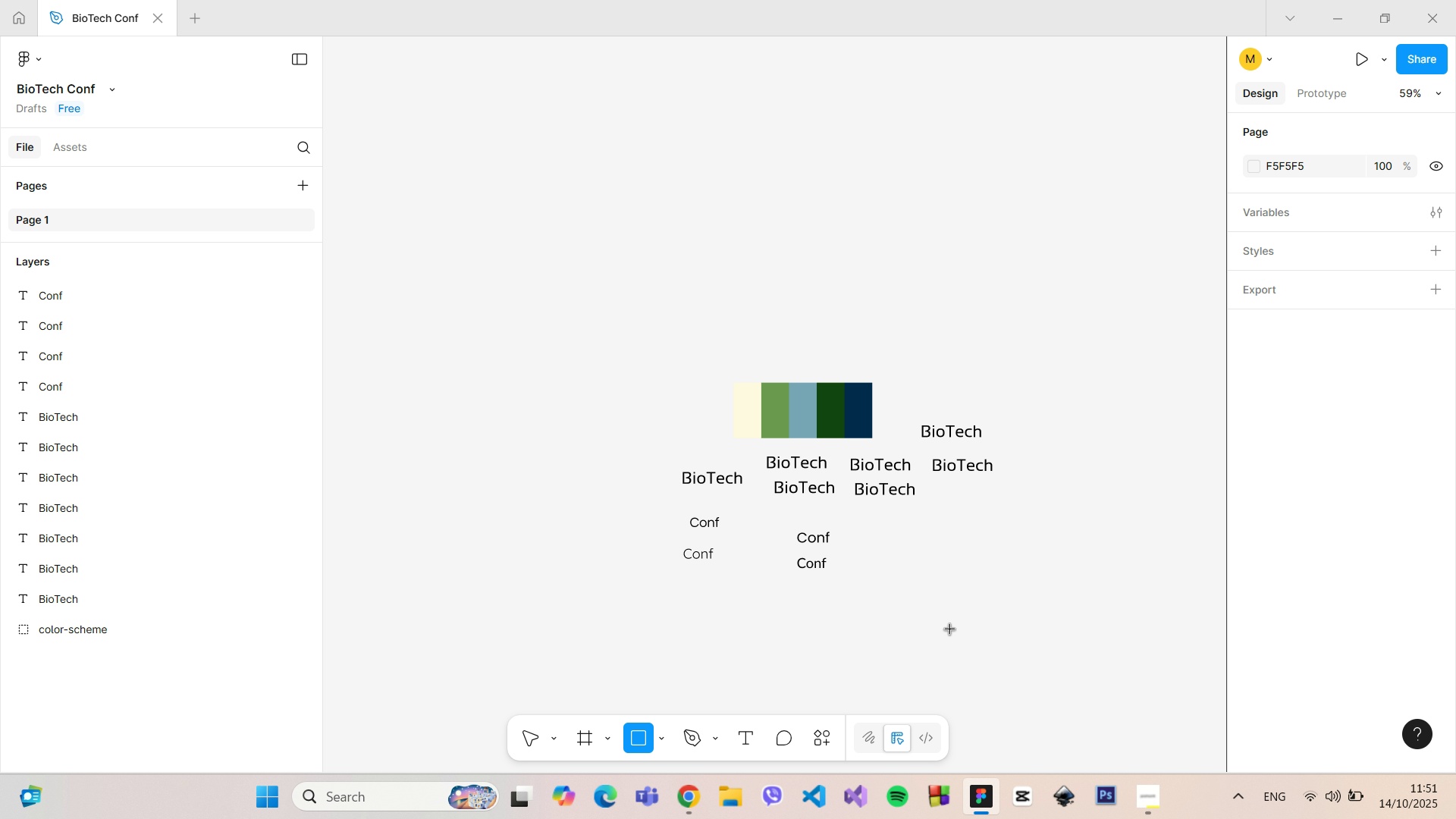 
scroll: coordinate [863, 698], scroll_direction: up, amount: 7.0
 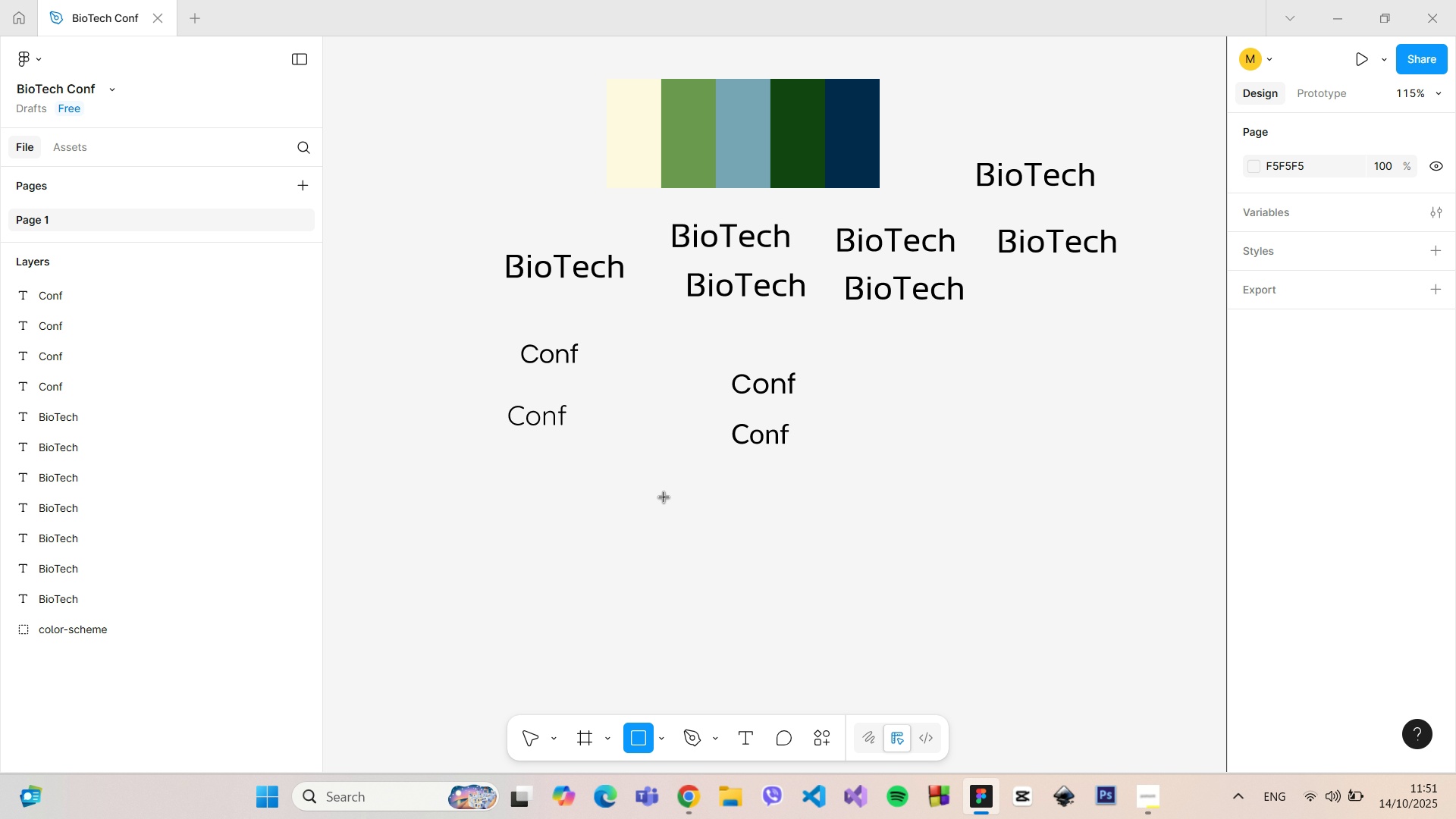 
left_click_drag(start_coordinate=[654, 494], to_coordinate=[928, 592])
 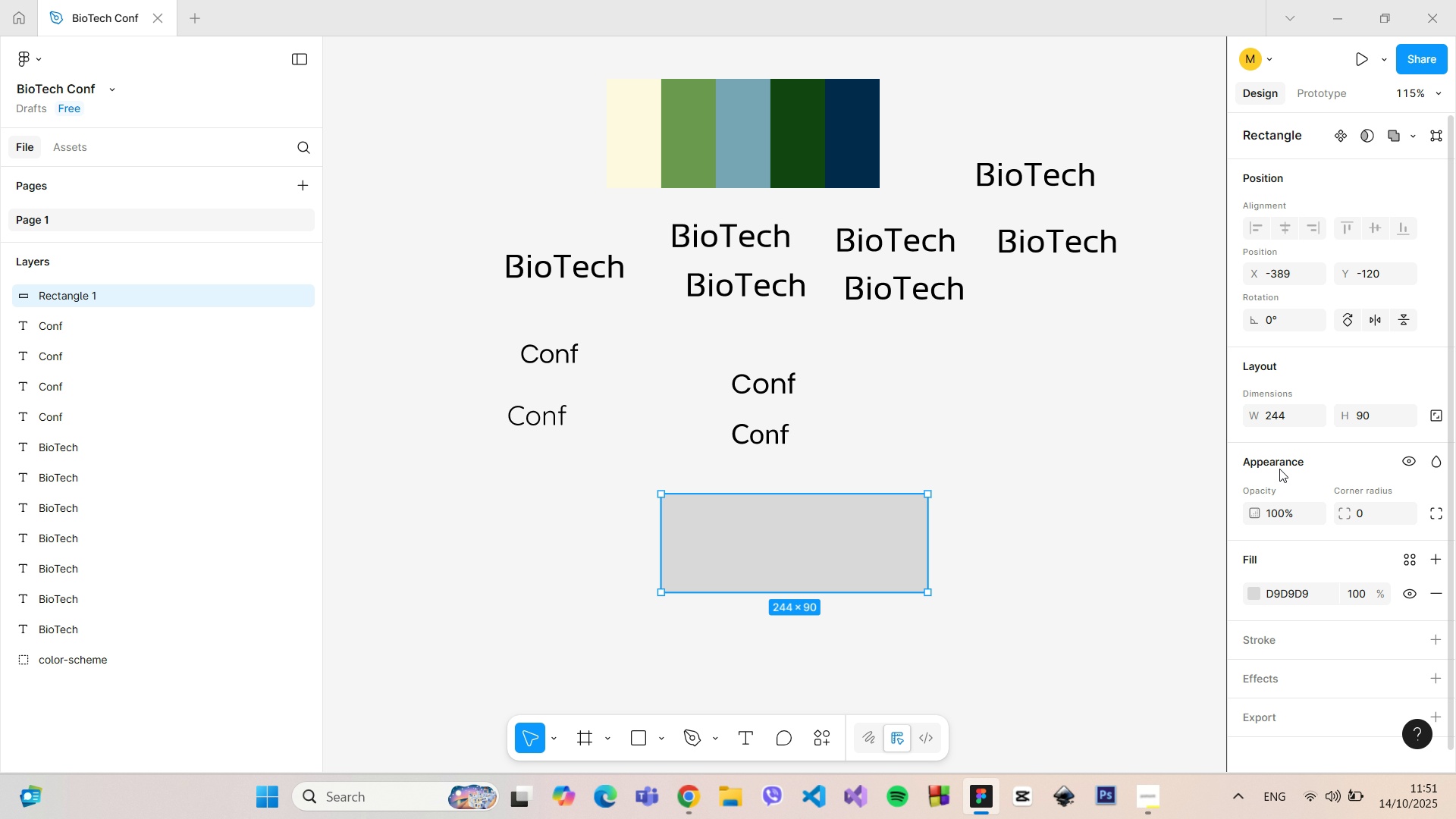 
left_click([1280, 416])
 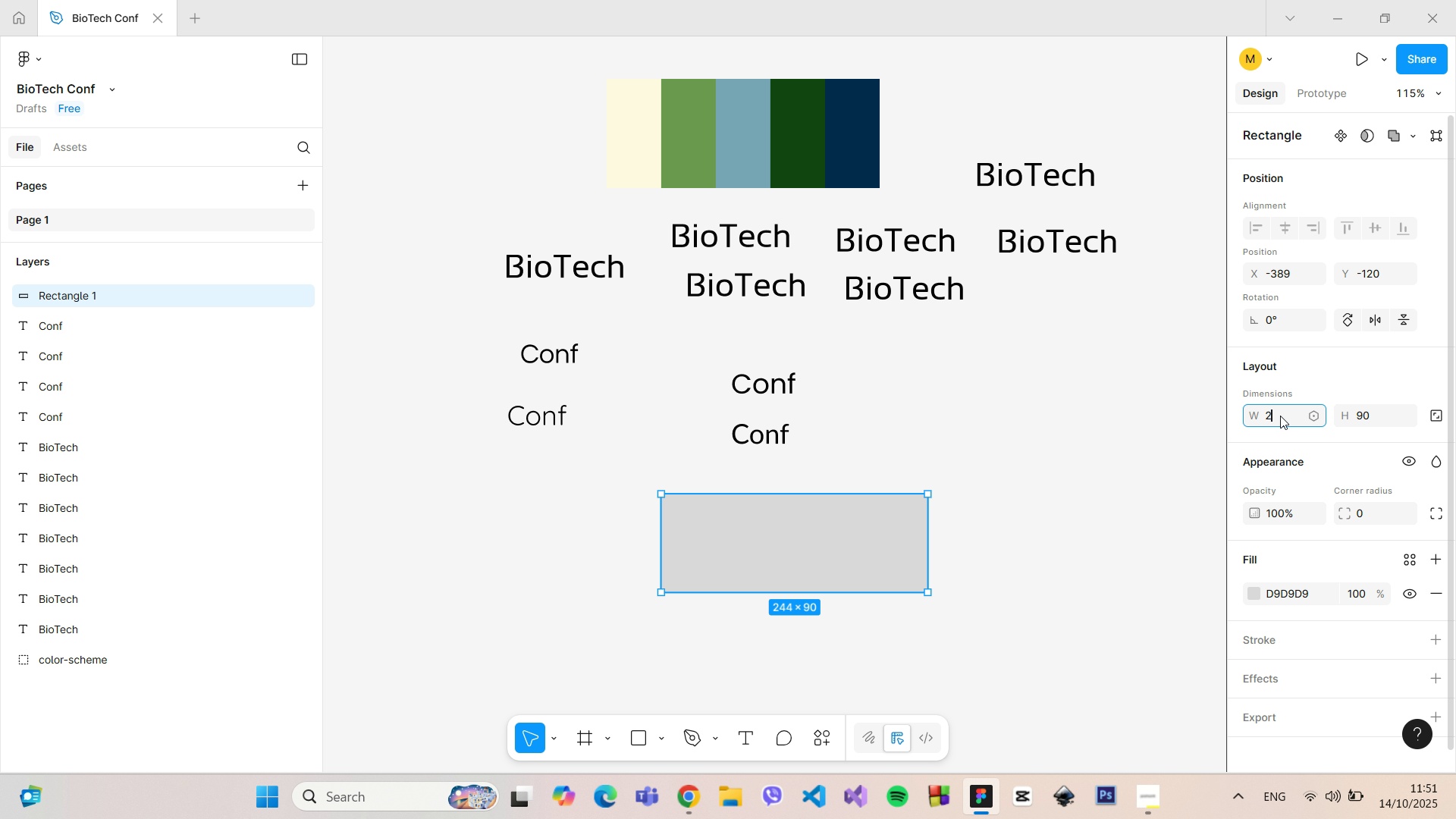 
type(200)
 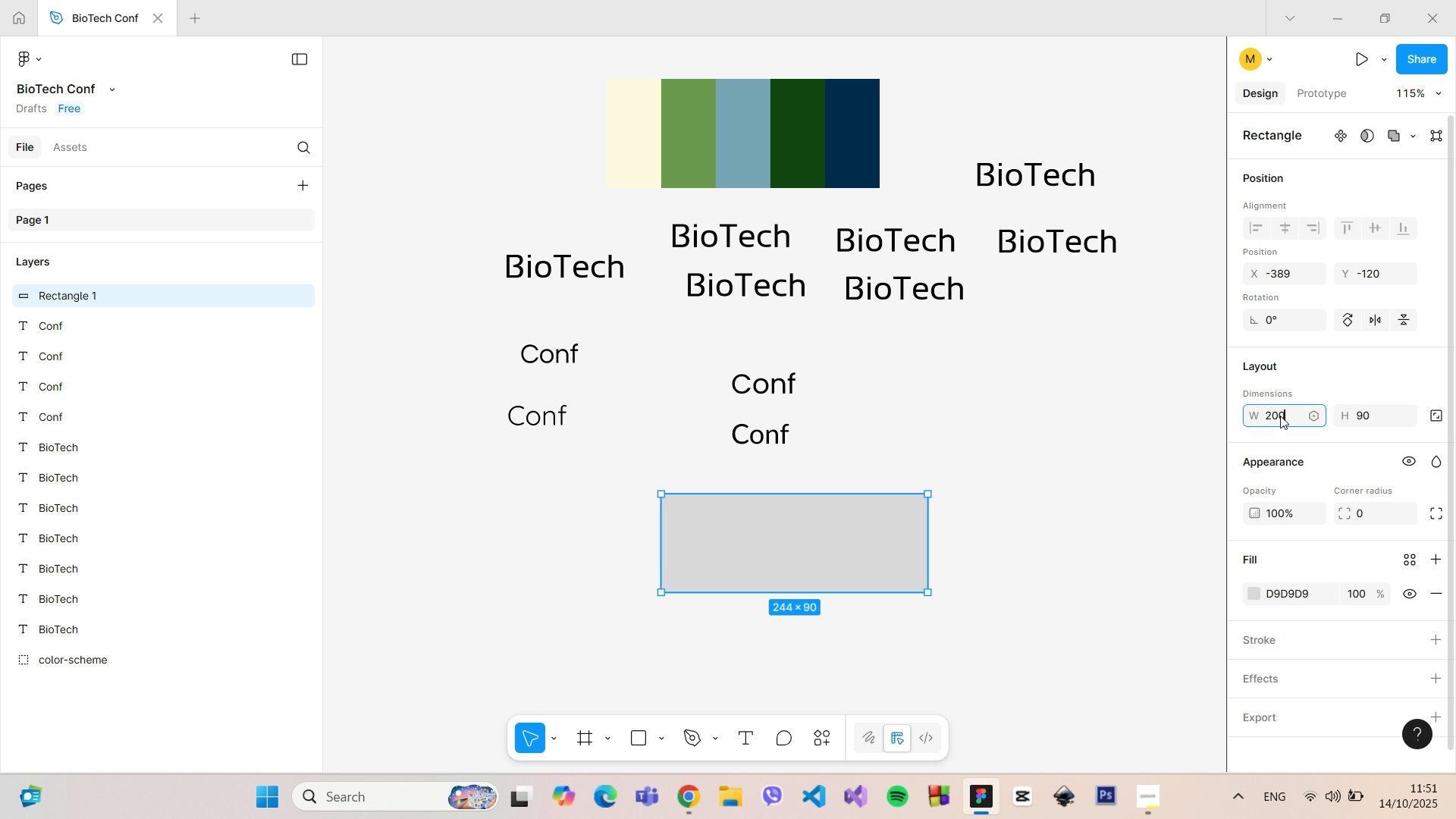 
key(Enter)
 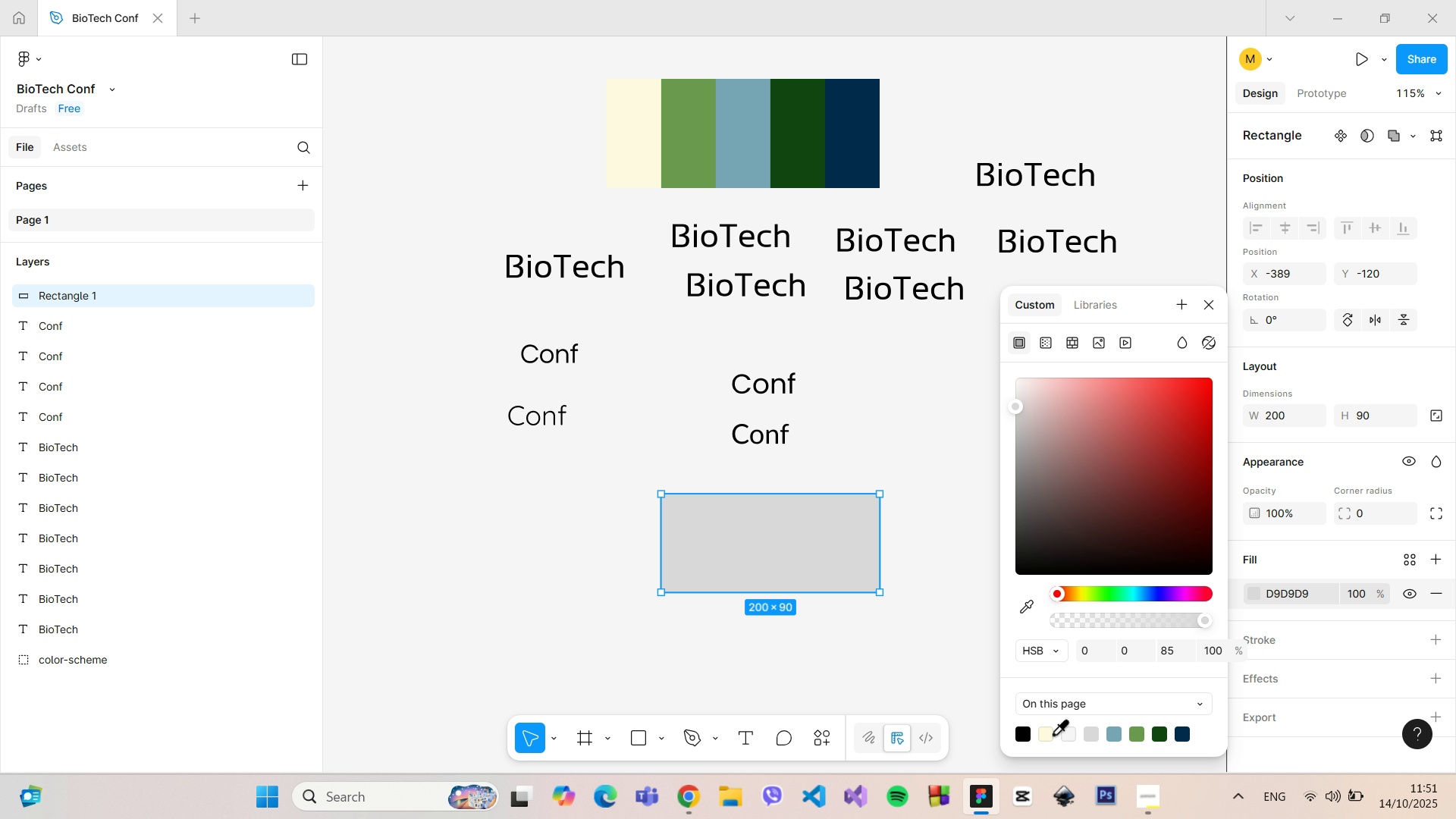 
left_click([1029, 607])
 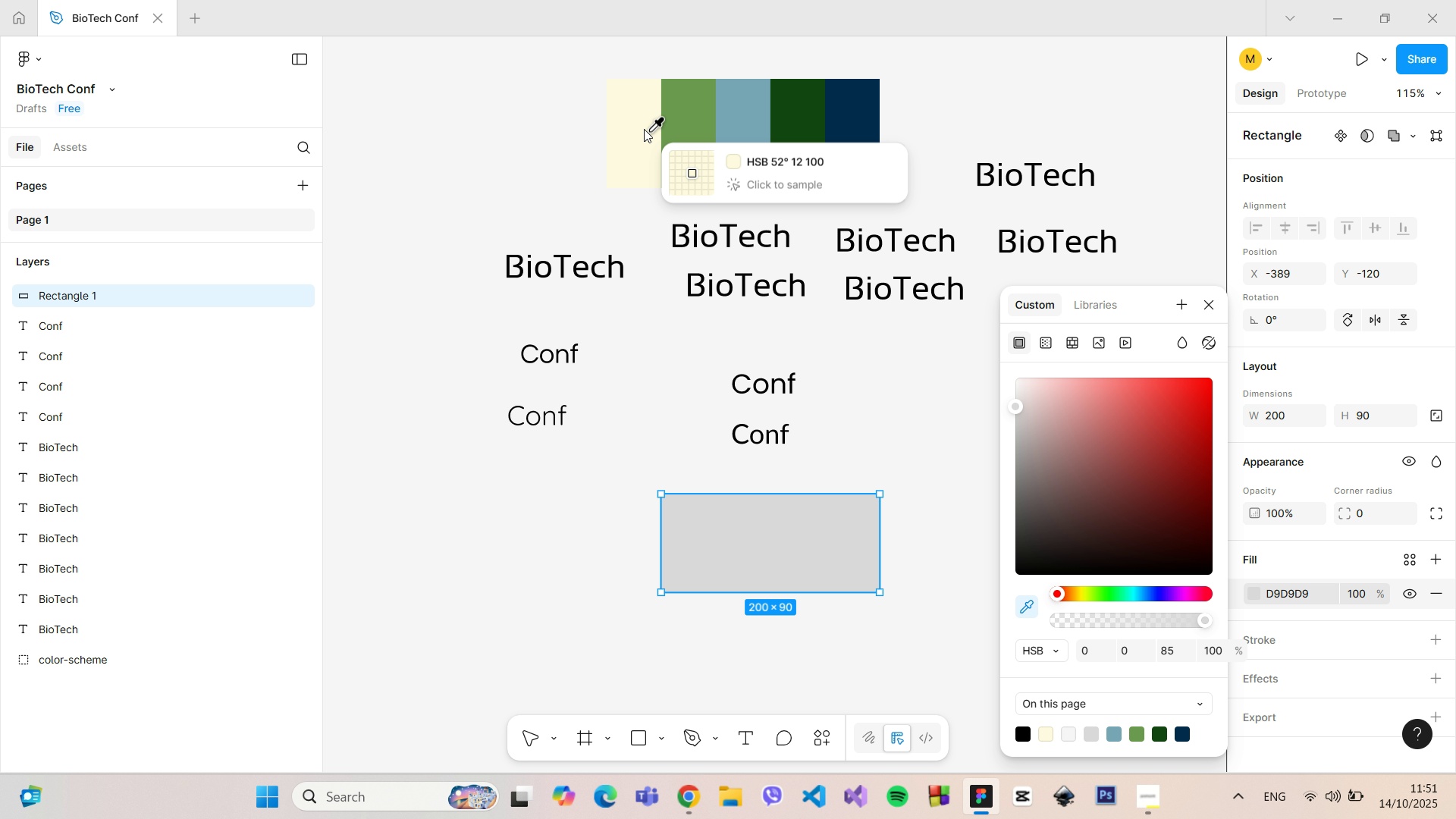 
left_click([643, 129])
 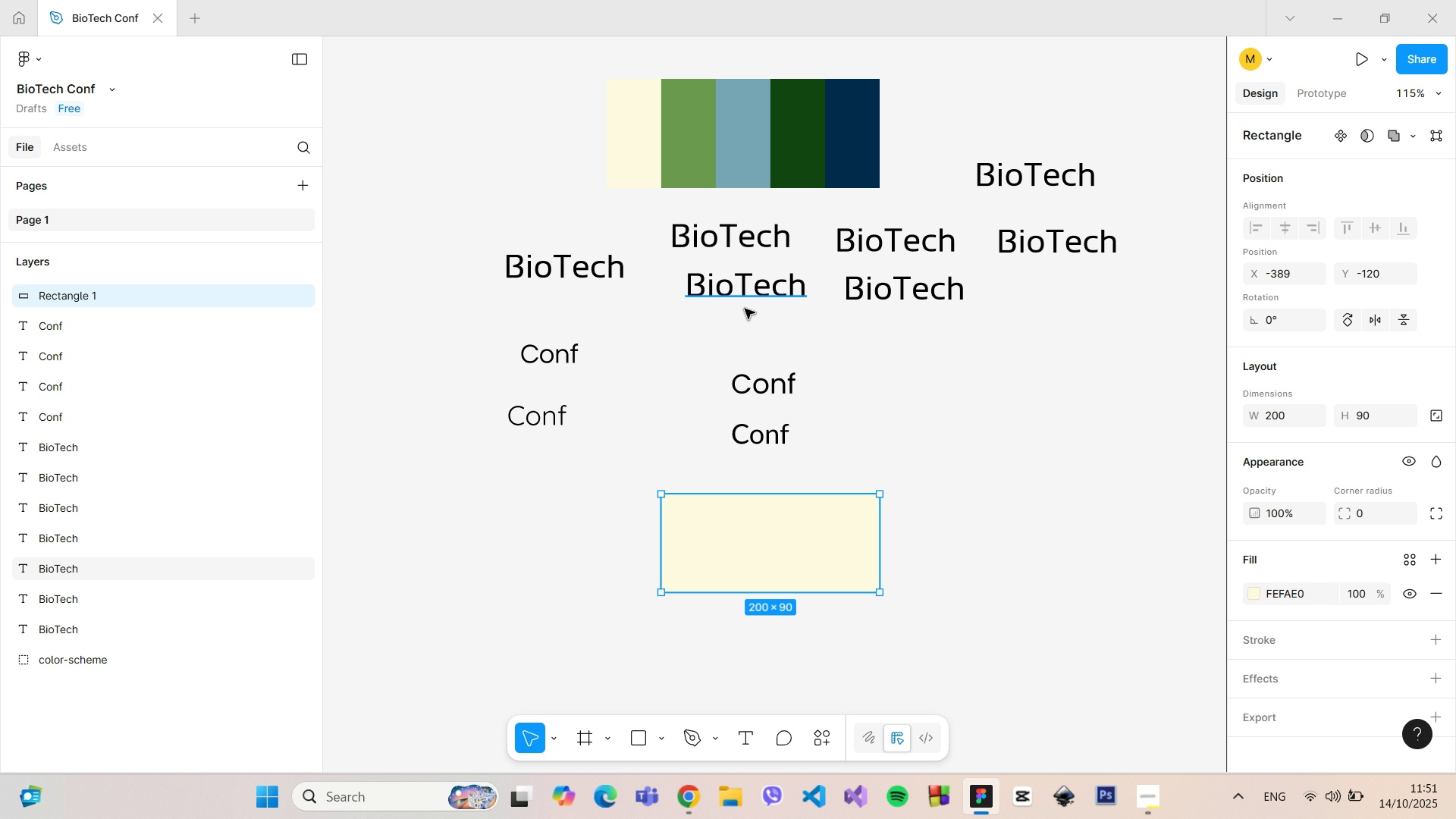 
left_click([588, 278])
 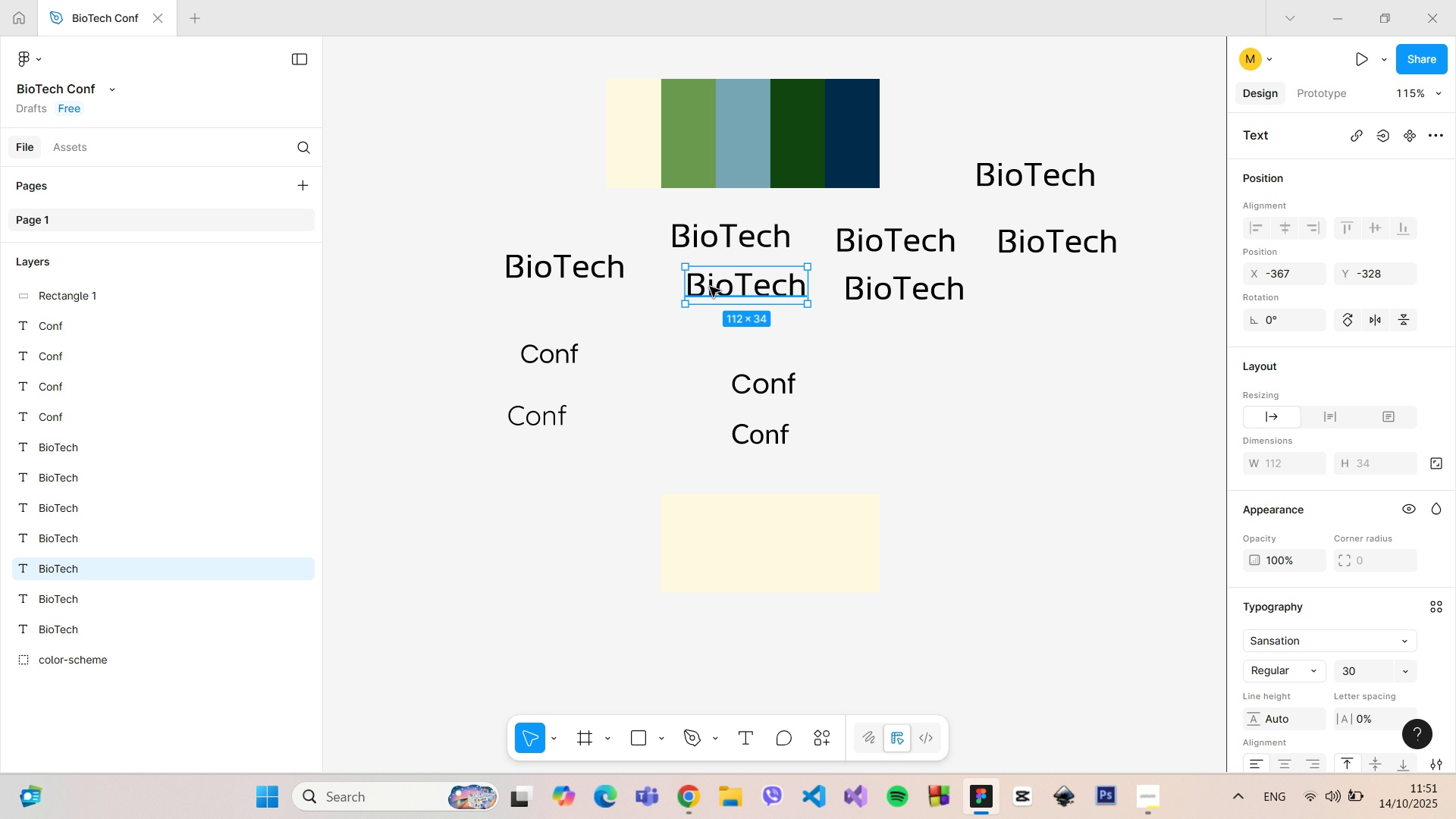 
left_click([710, 287])
 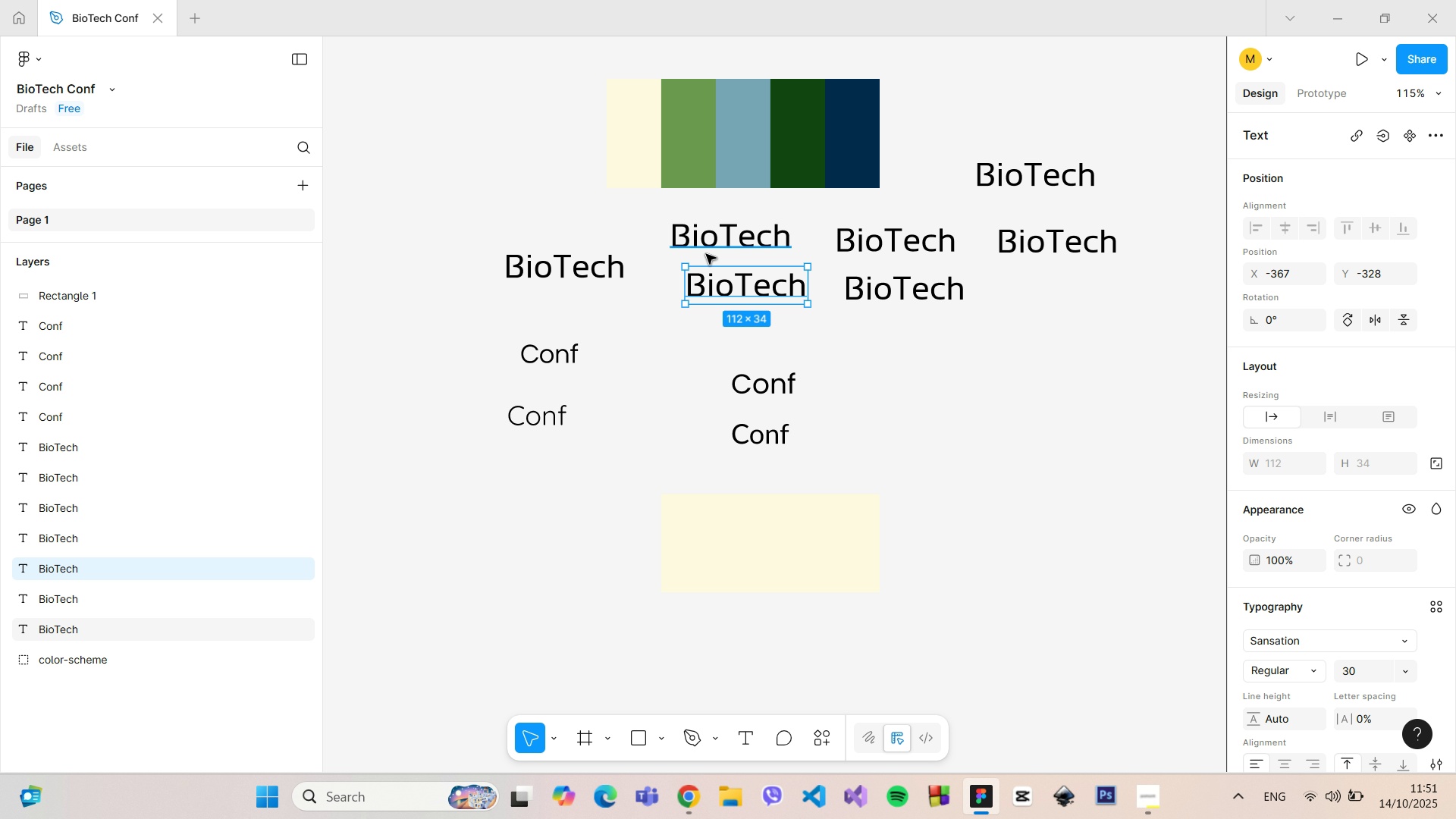 
left_click([706, 253])
 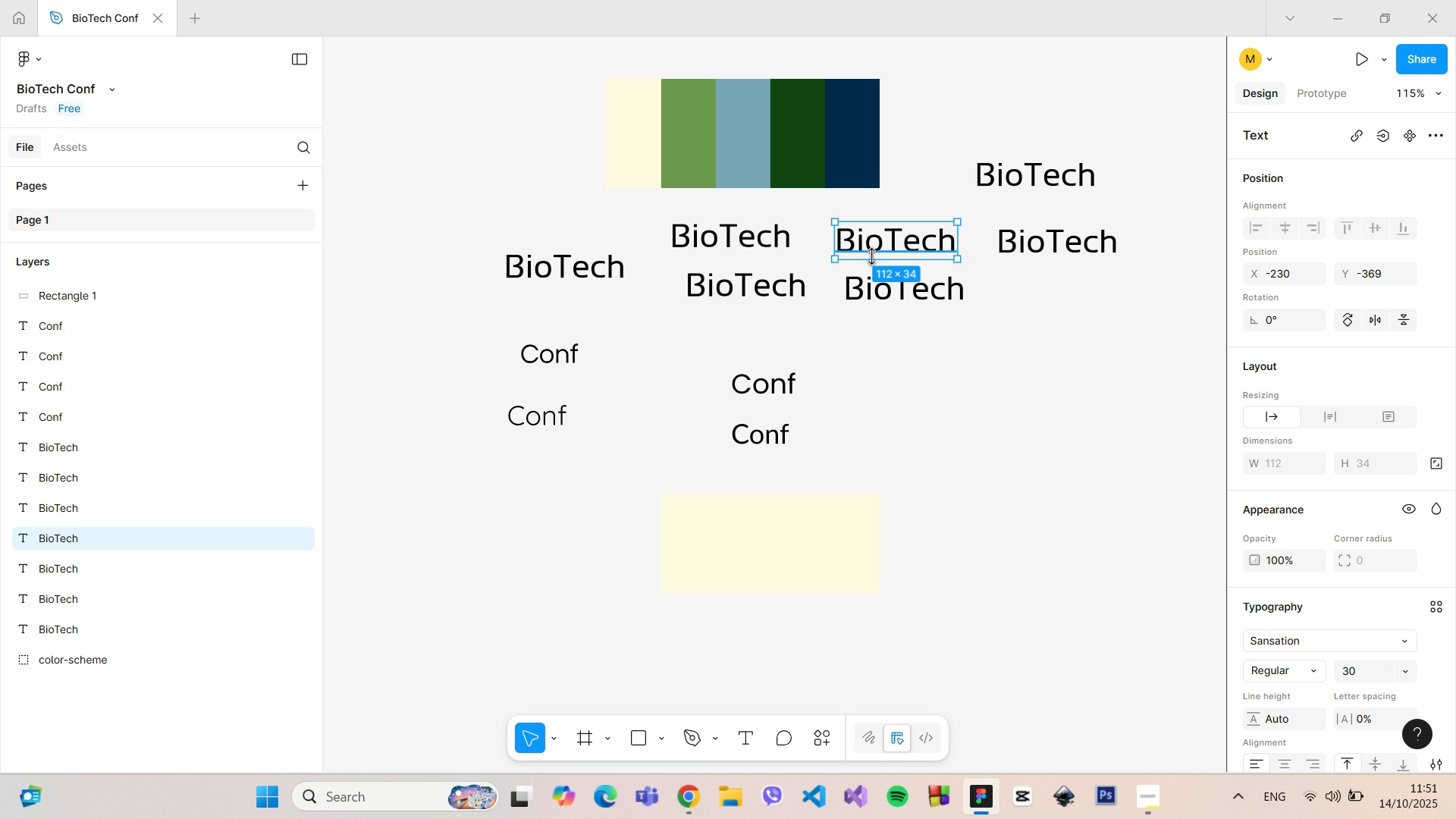 
left_click([871, 256])
 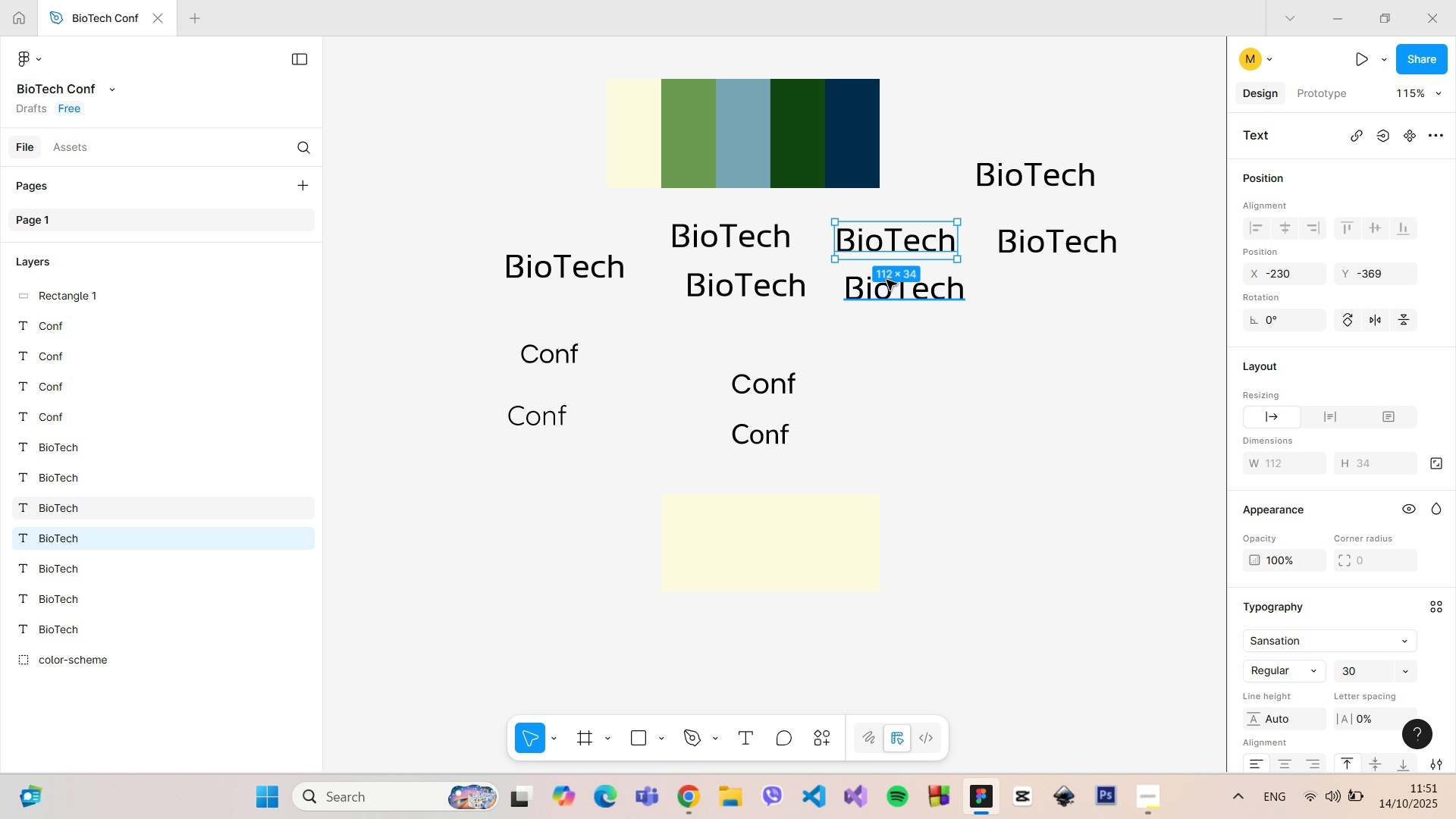 
left_click([888, 284])
 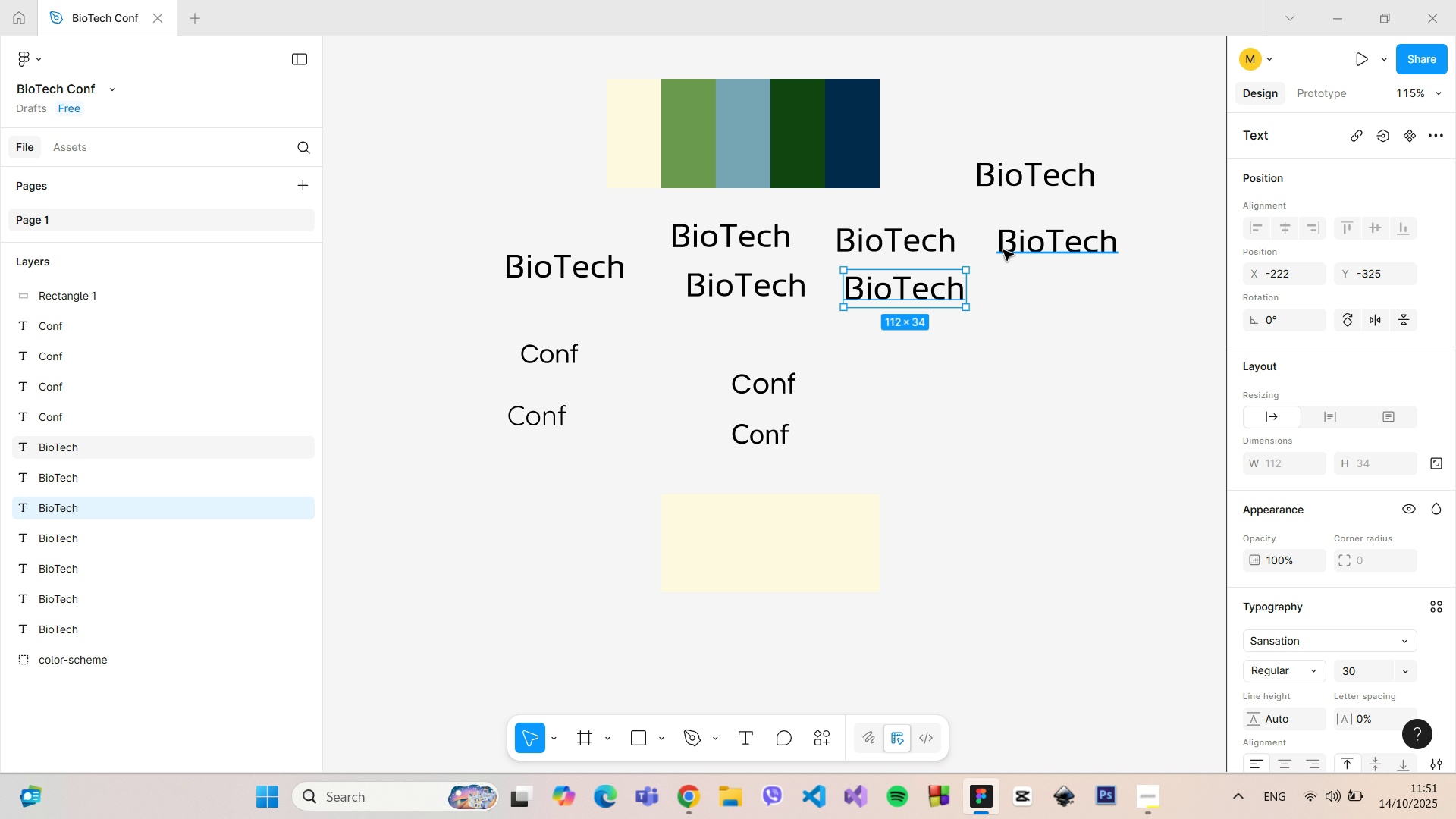 
left_click([1003, 250])
 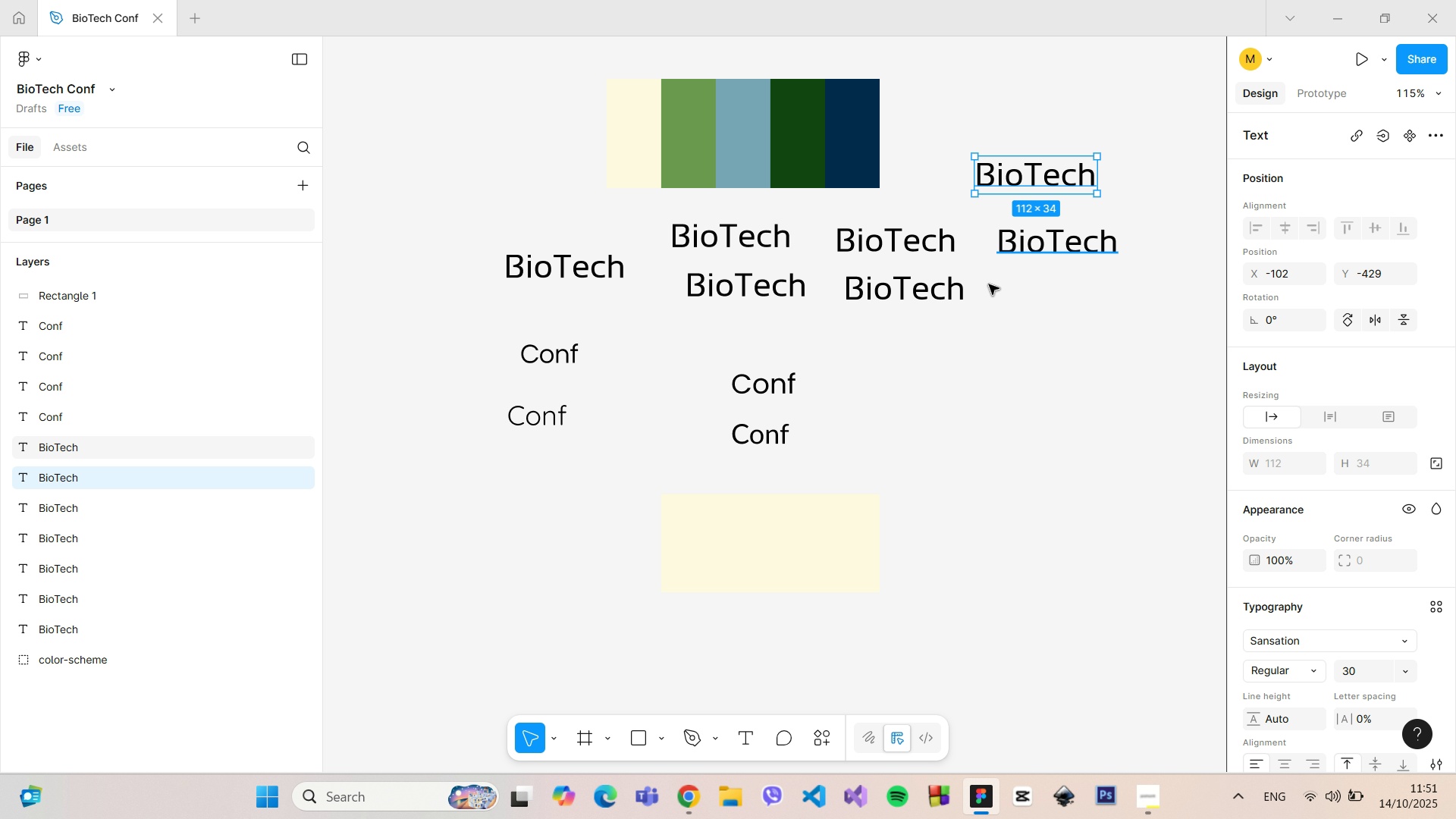 
double_click([987, 290])
 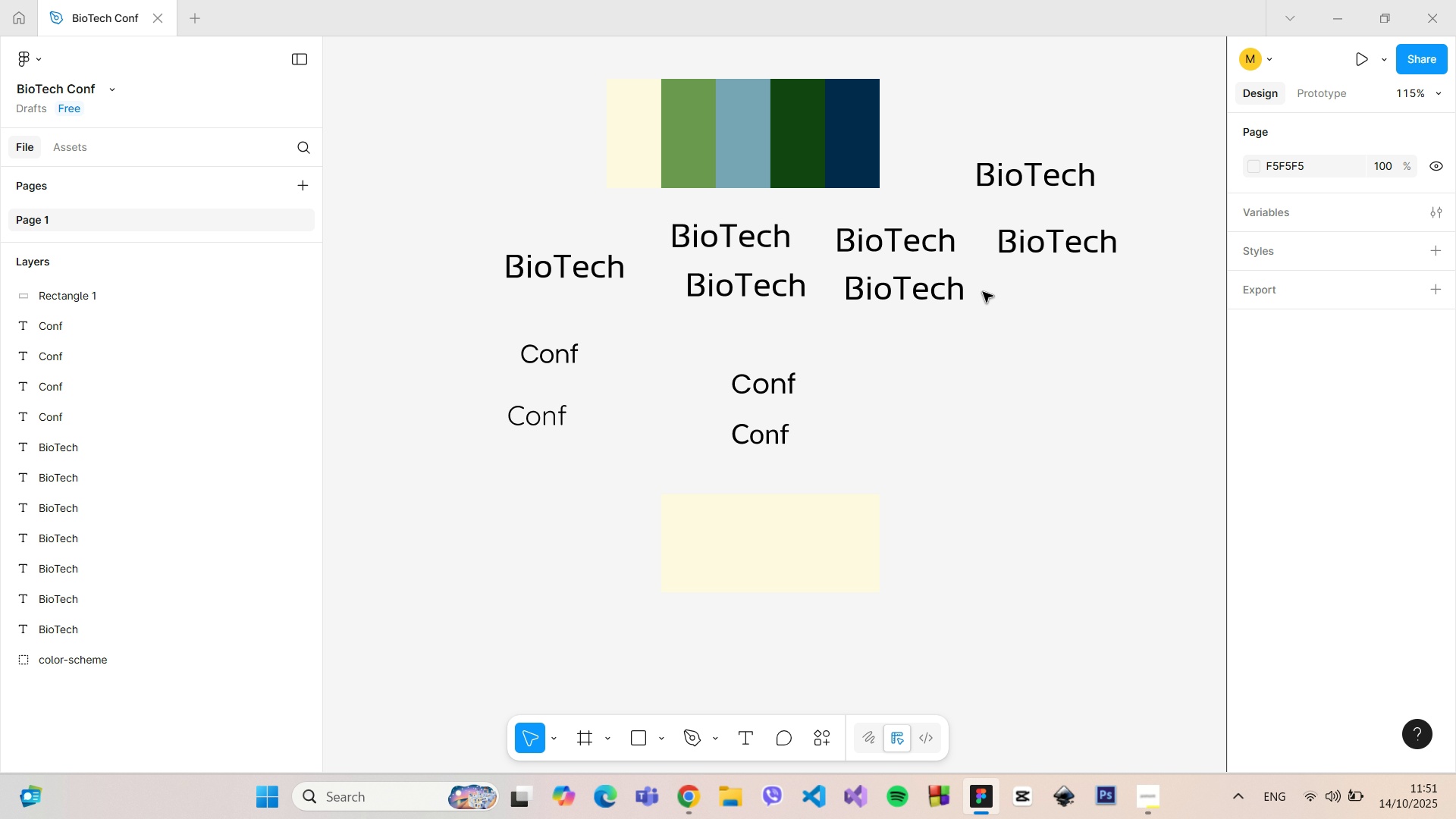 
key(Control+Z)
 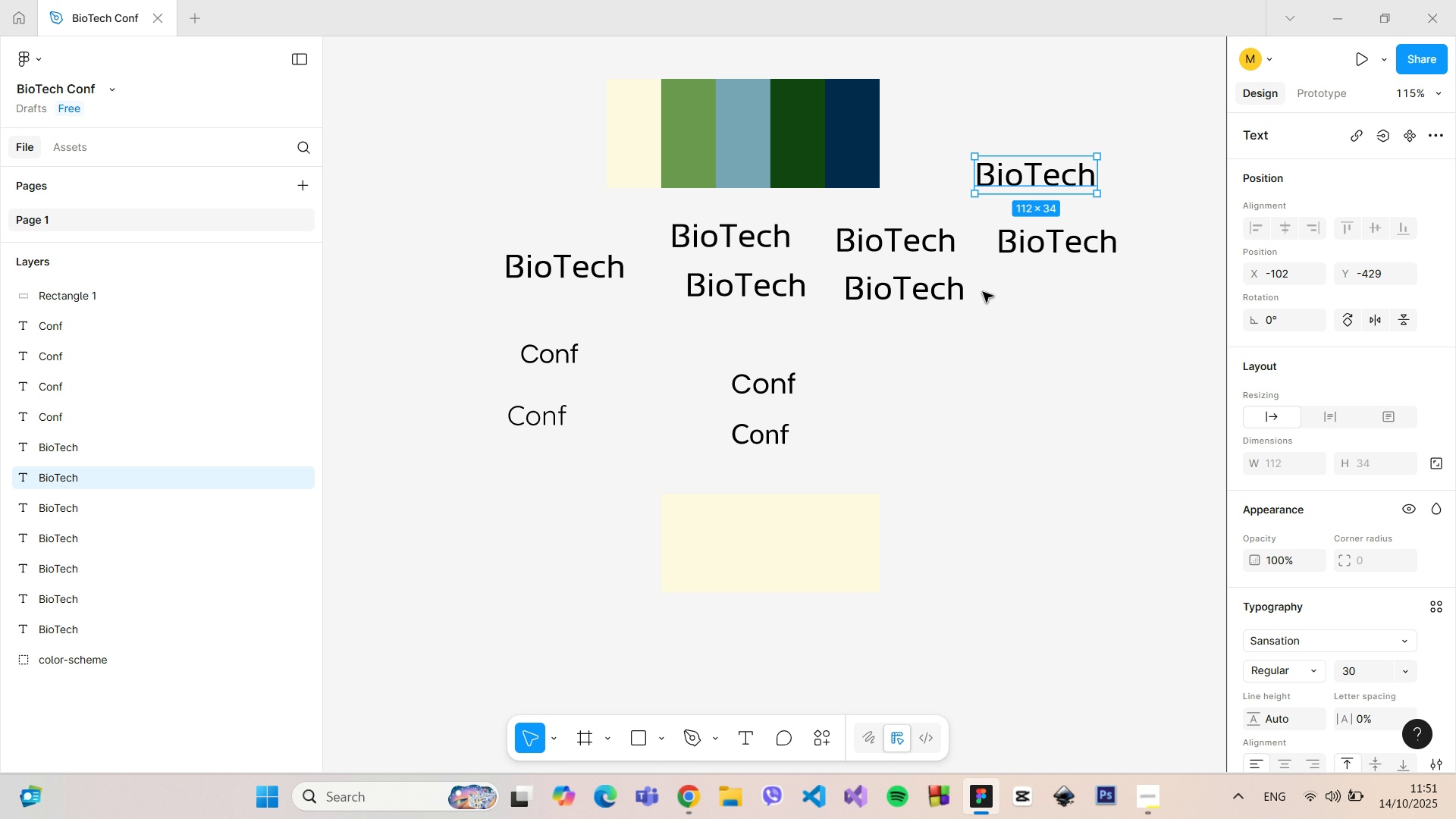 
key(Control+Z)
 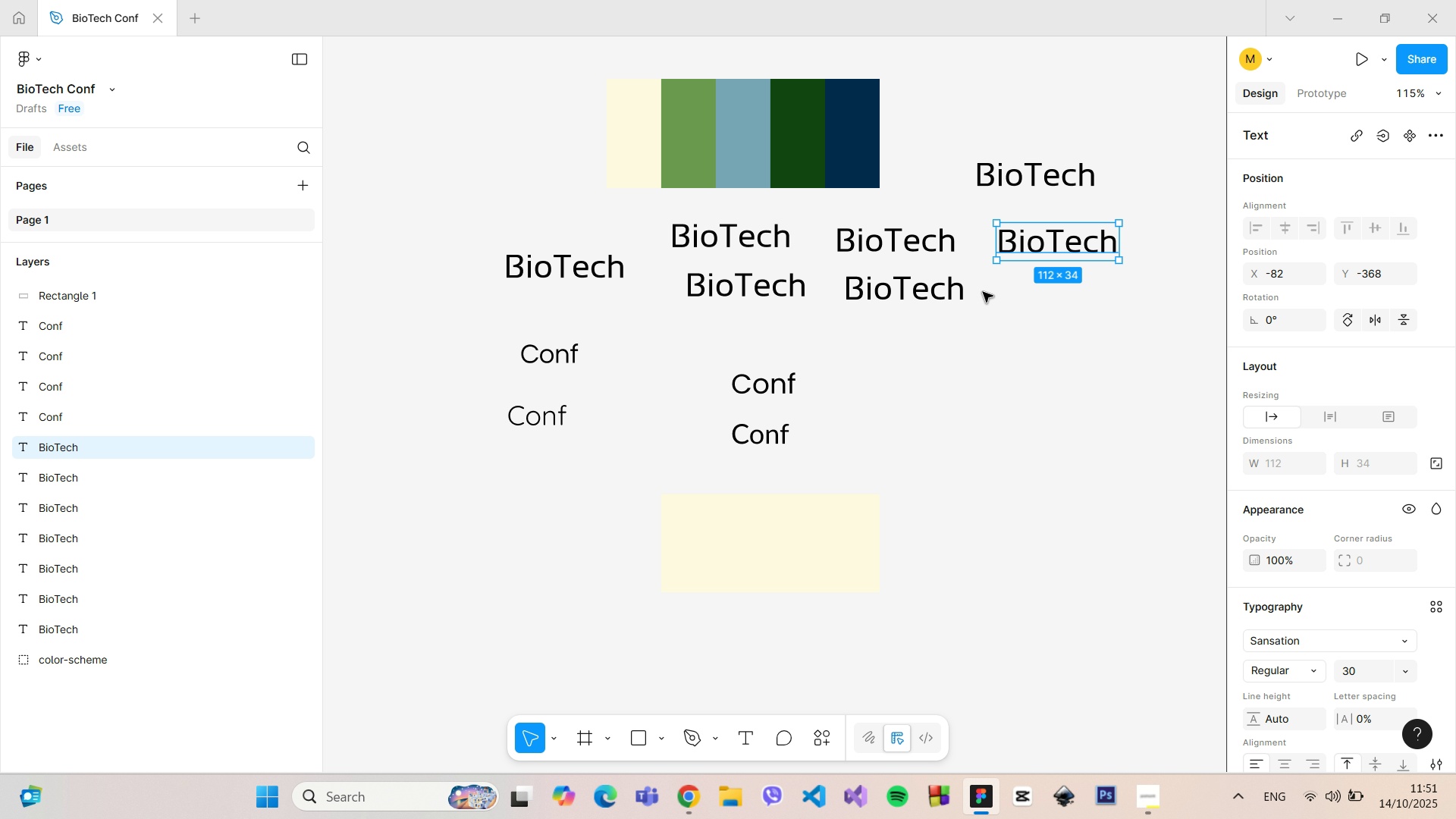 
key(Control+Z)
 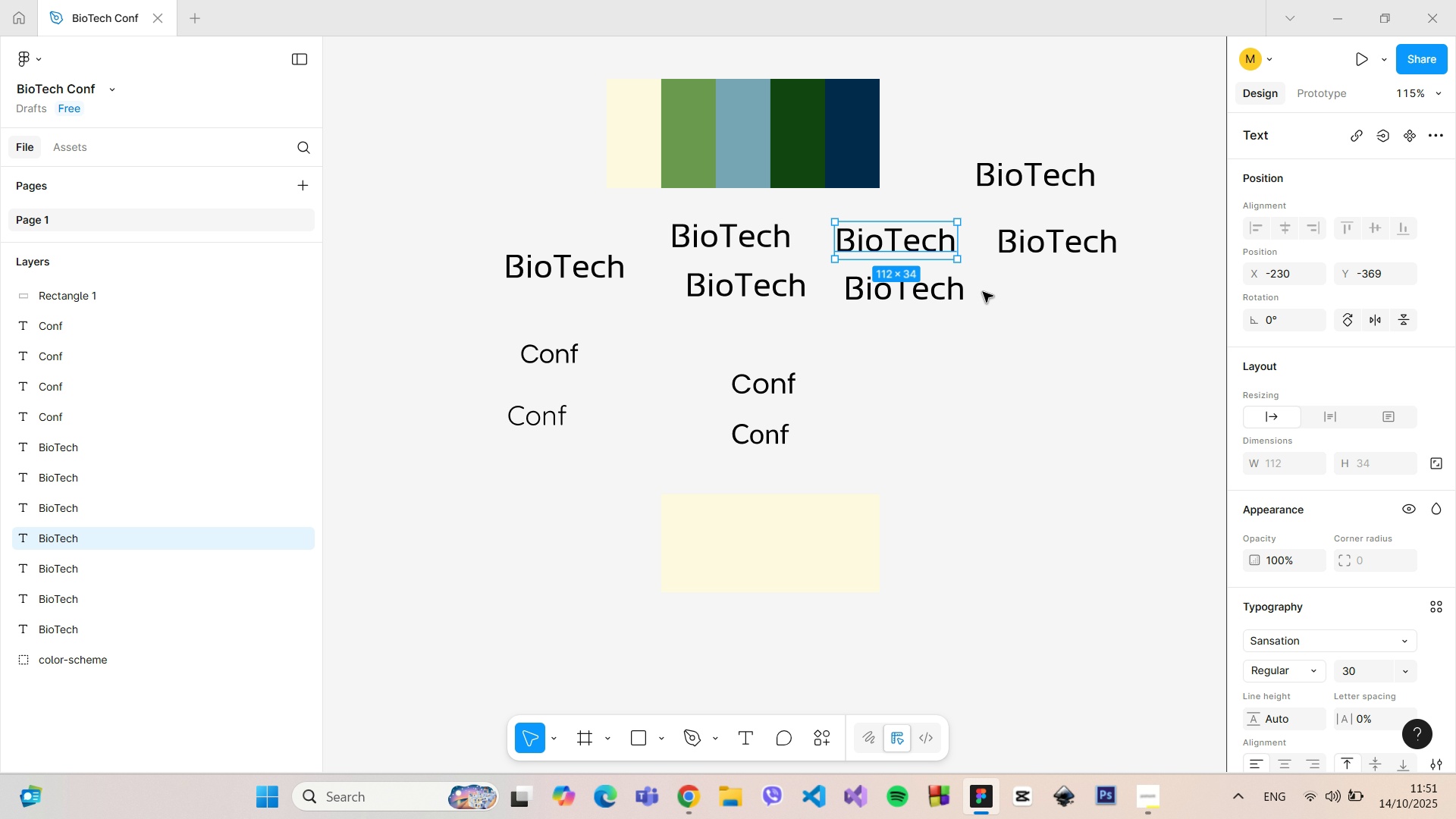 
key(Control+Z)
 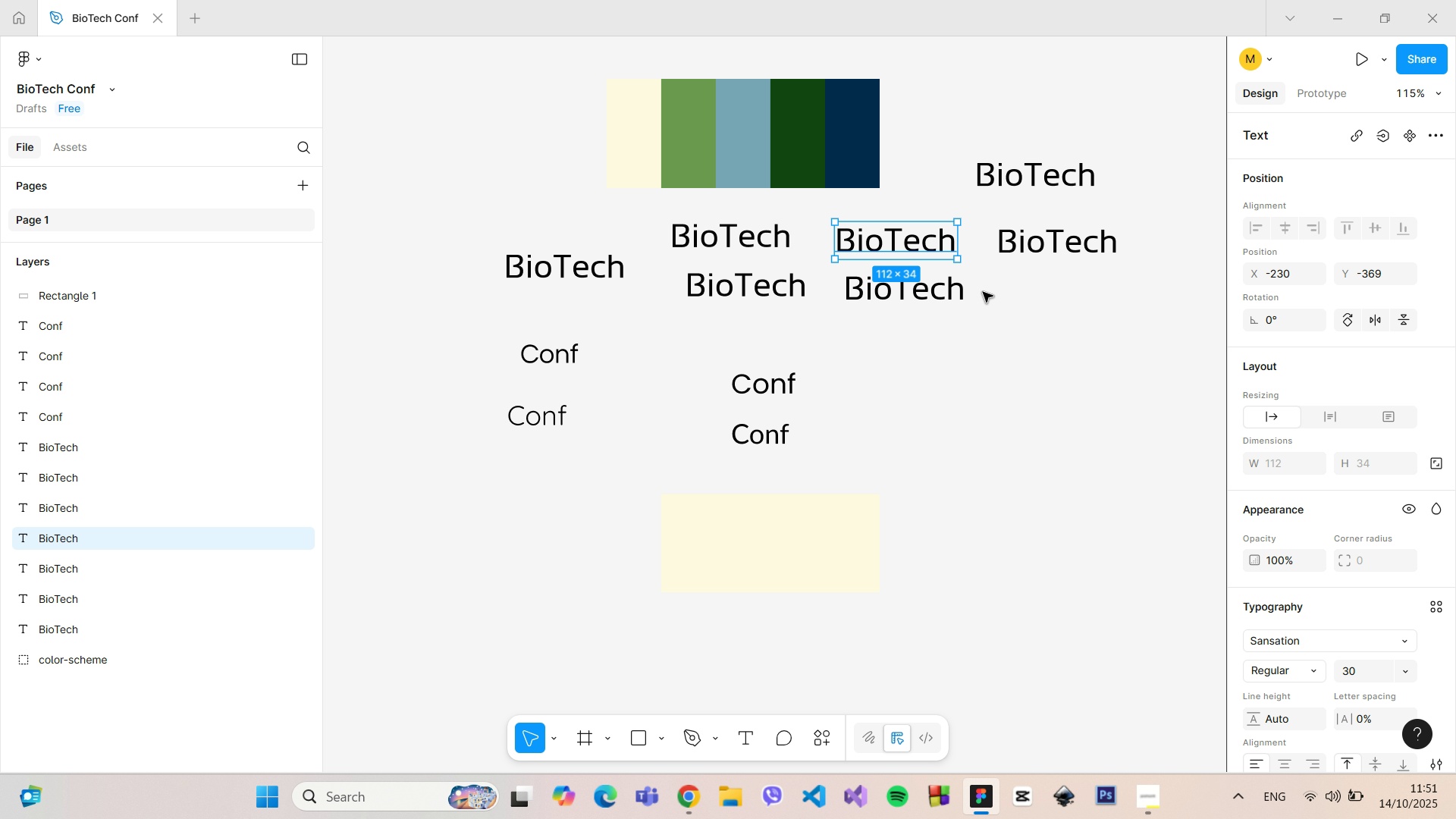 
key(Control+Z)
 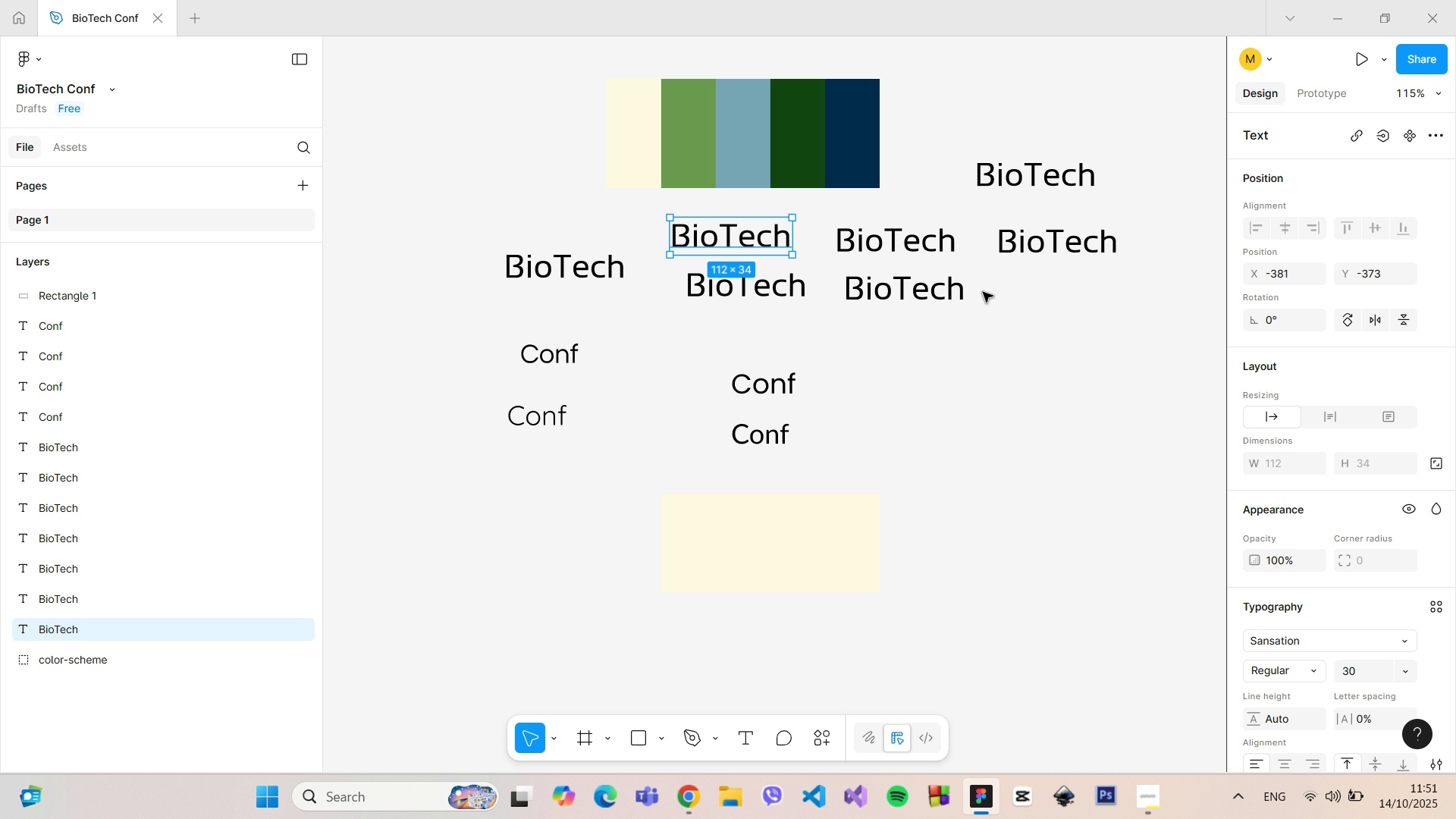 
key(Control+Z)
 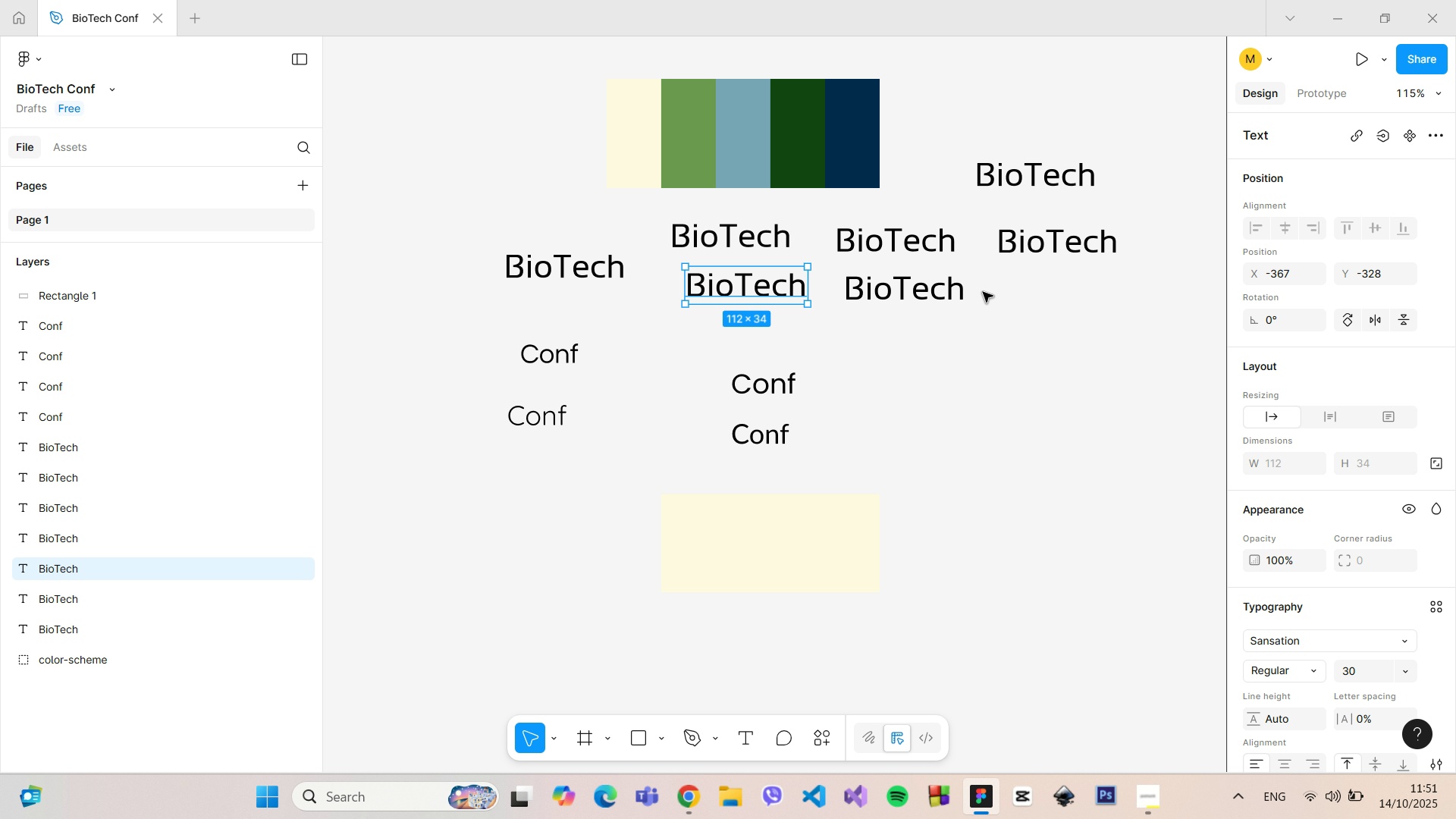 
key(Control+Z)
 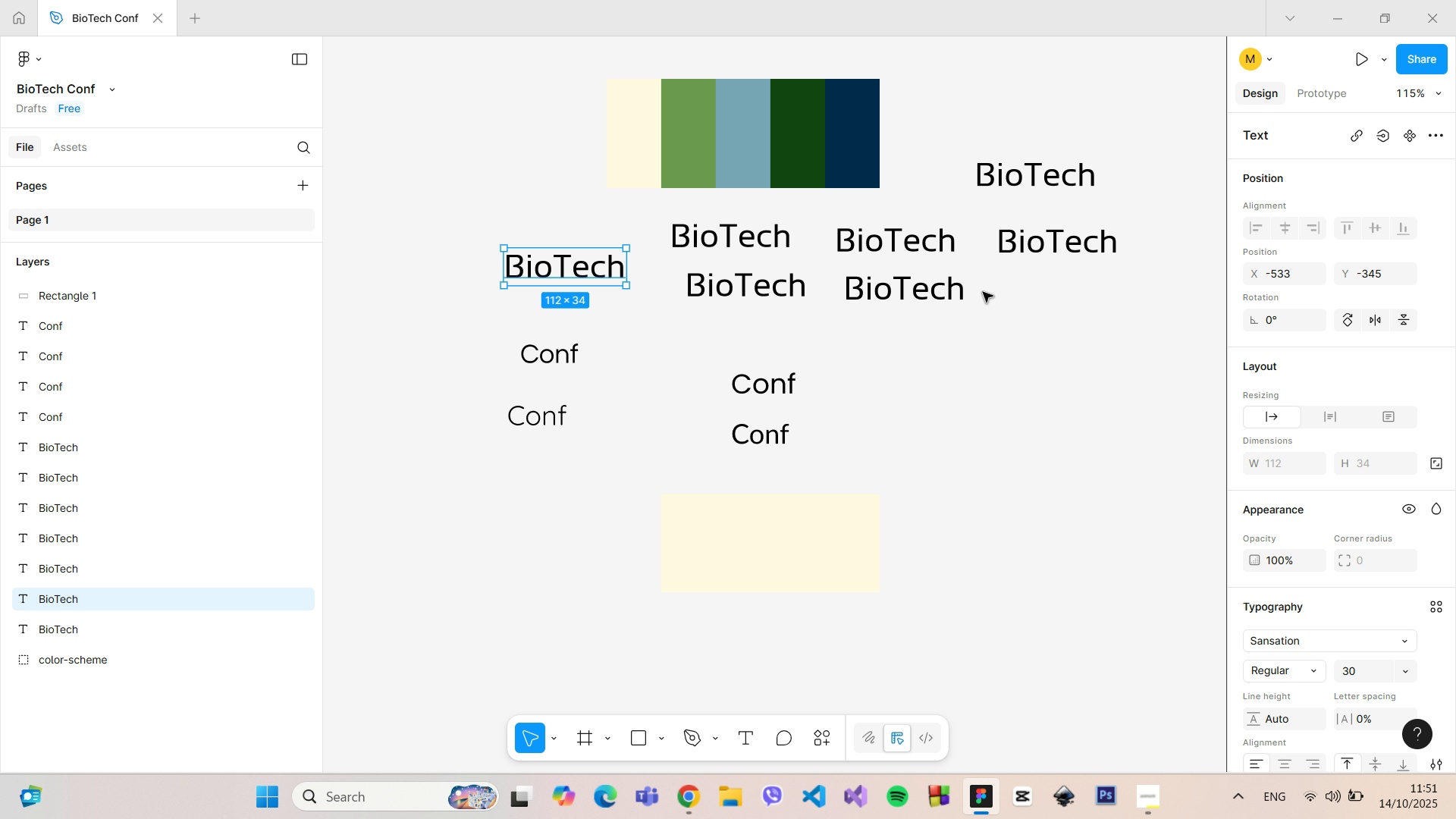 
key(Control+Z)
 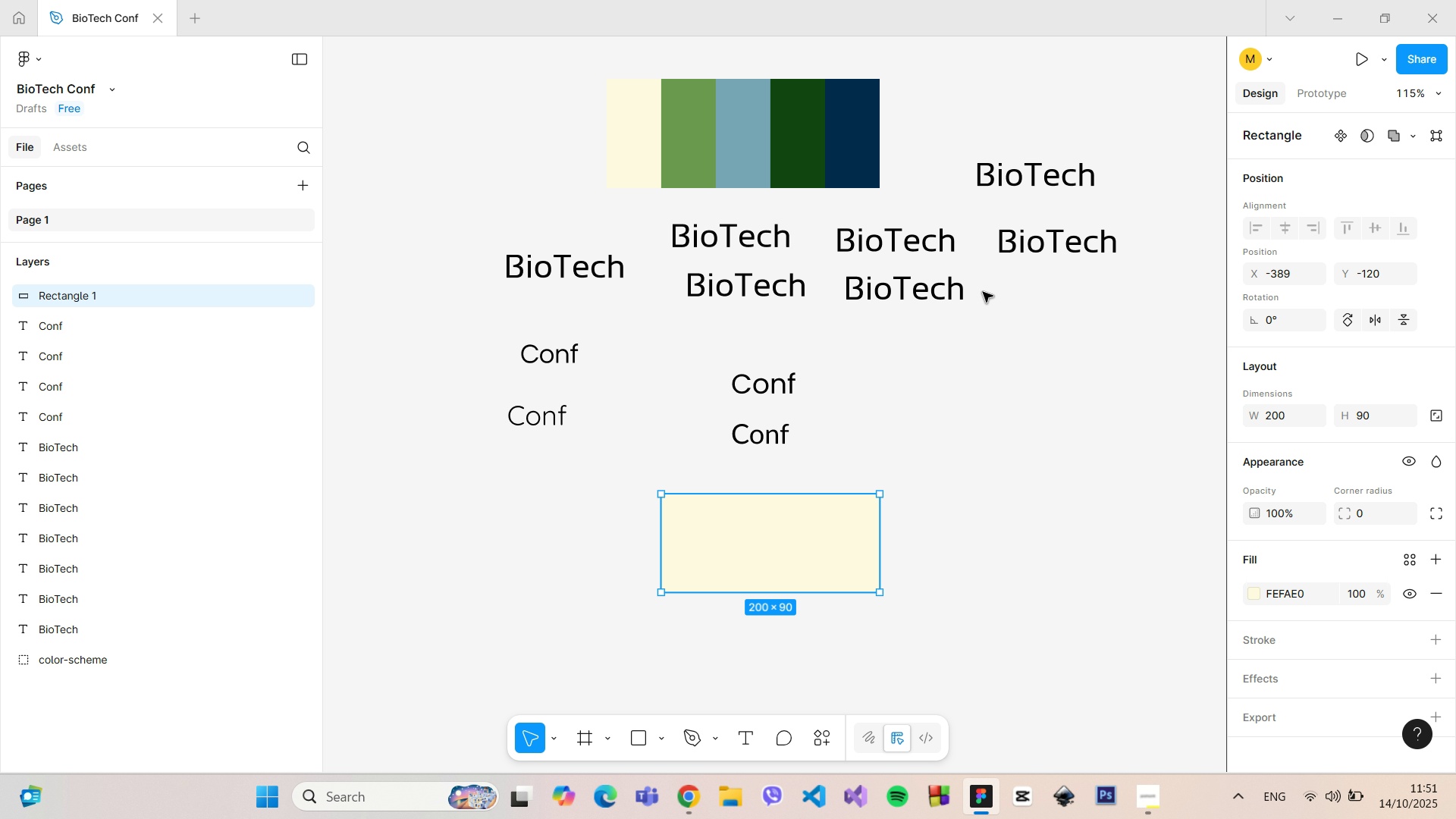 
key(Control+Z)
 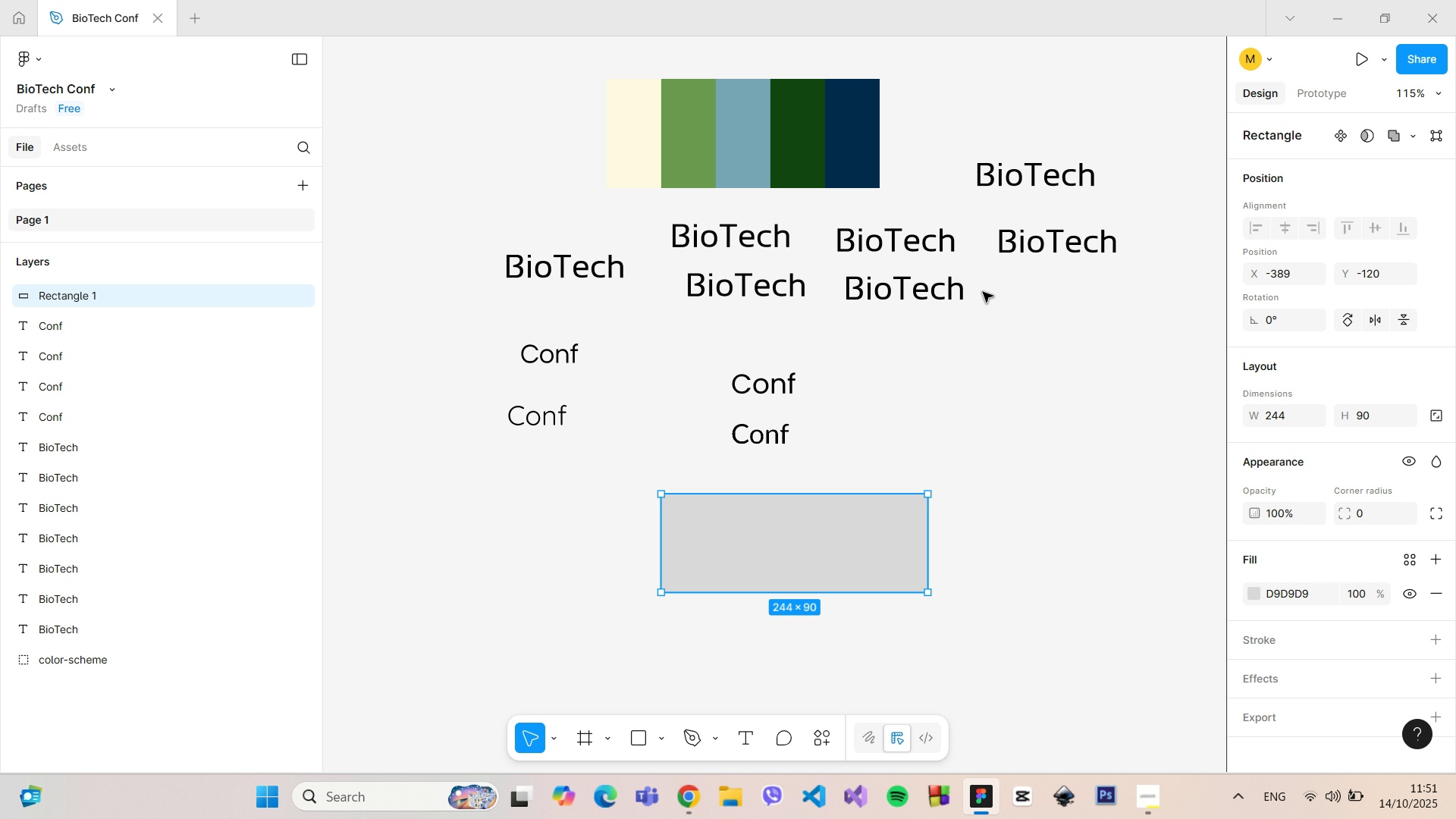 
key(Control+Z)
 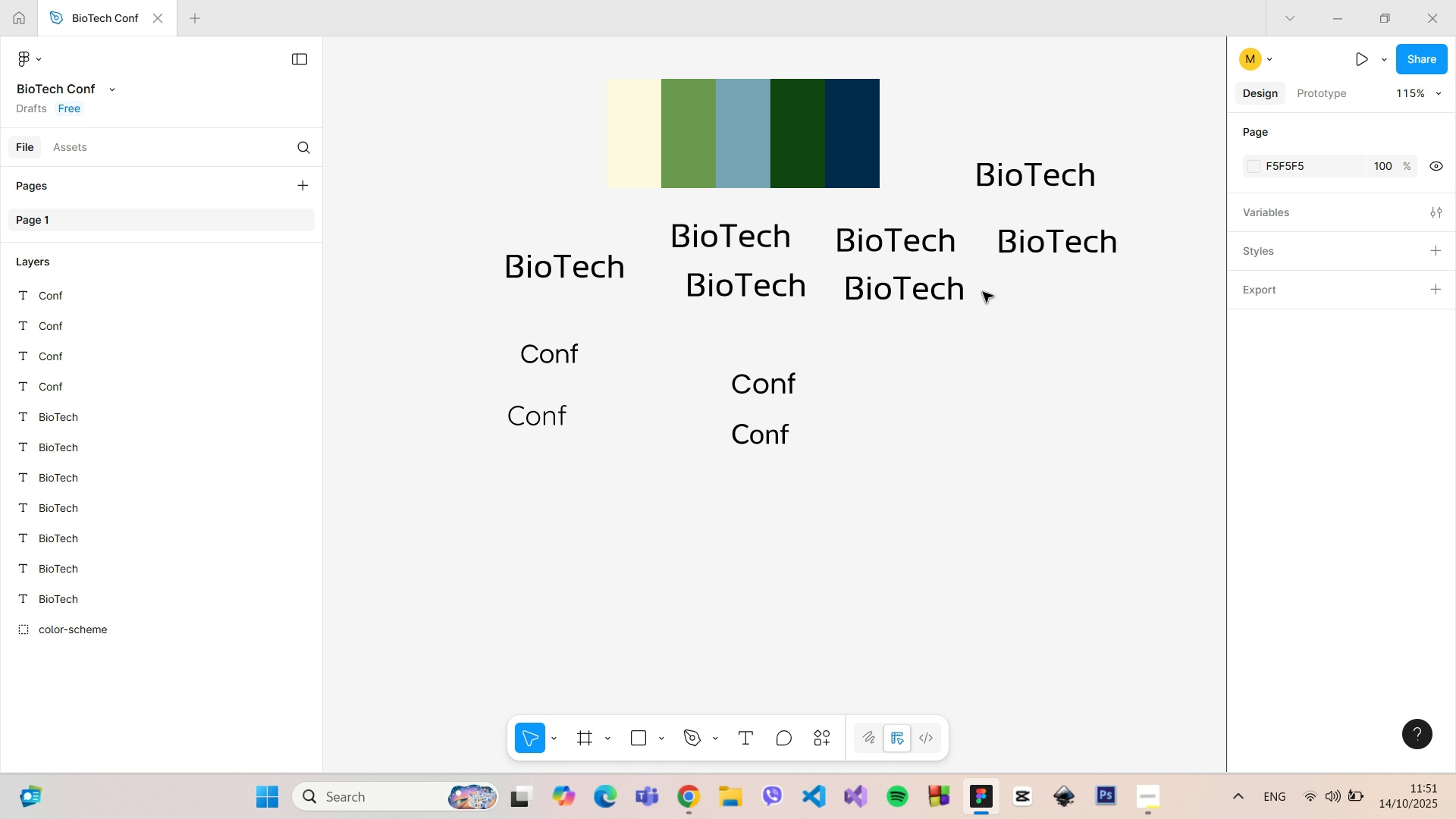 
key(Control+Z)
 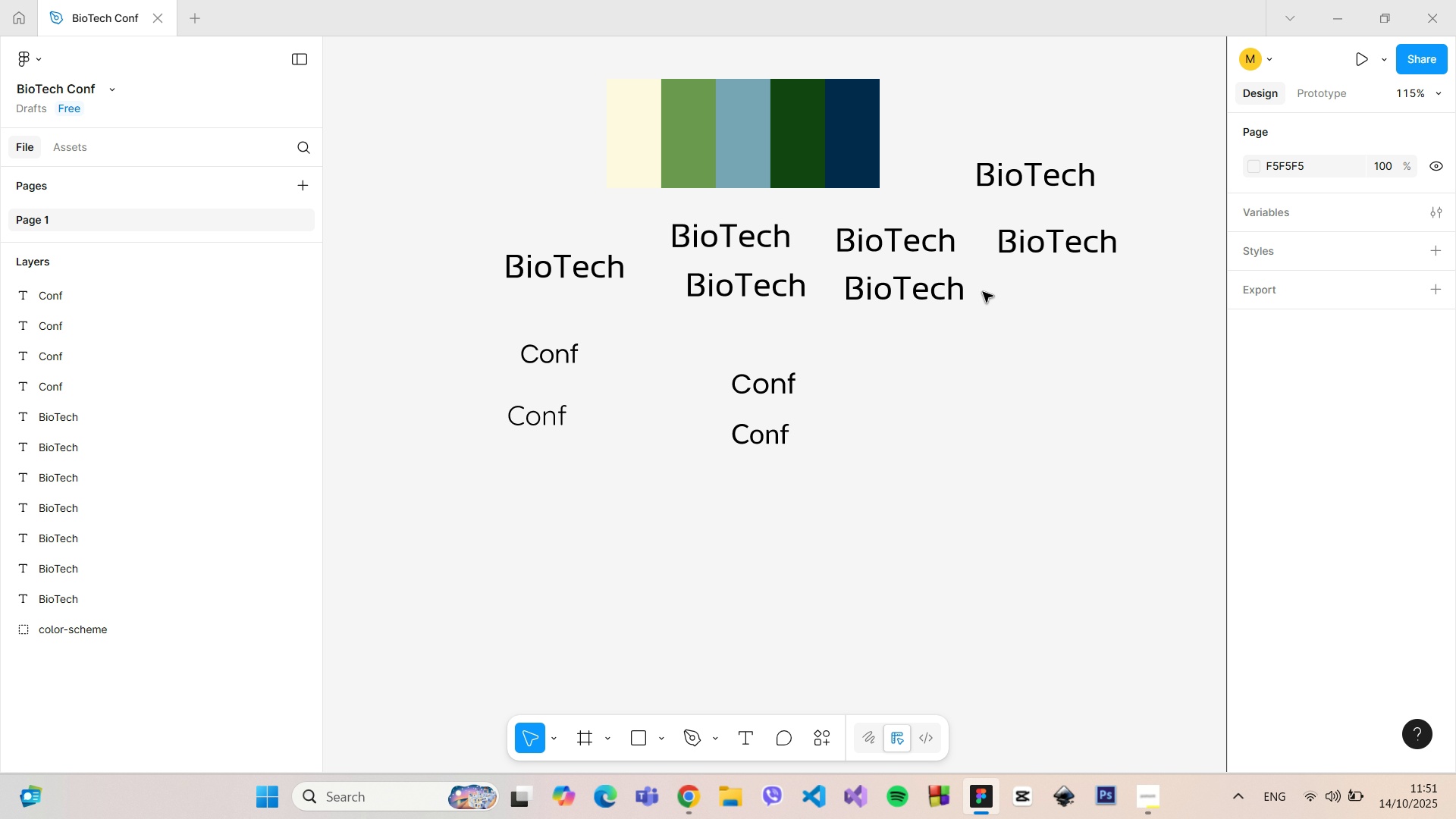 
key(Control+Z)
 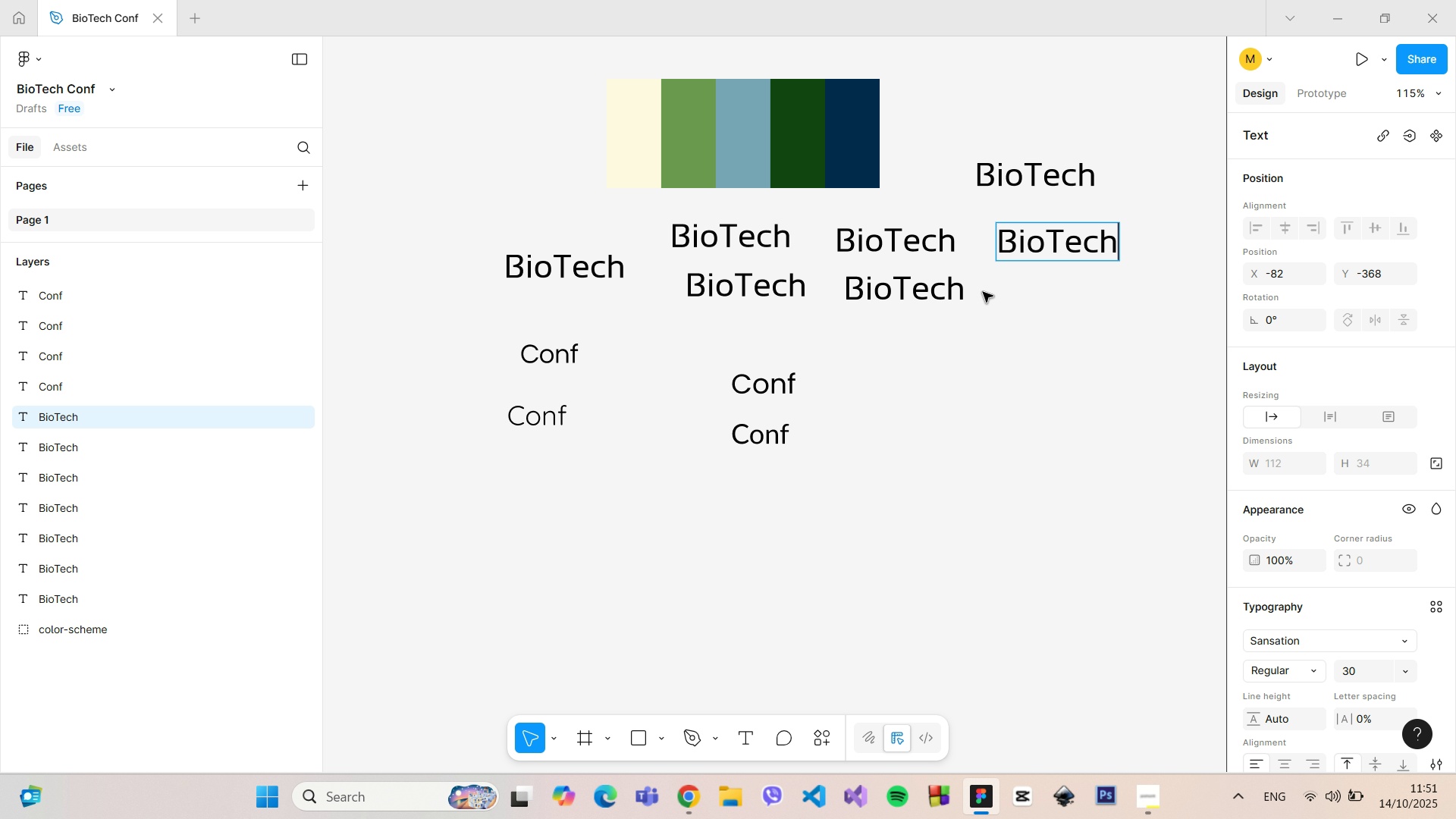 
key(Control+Z)
 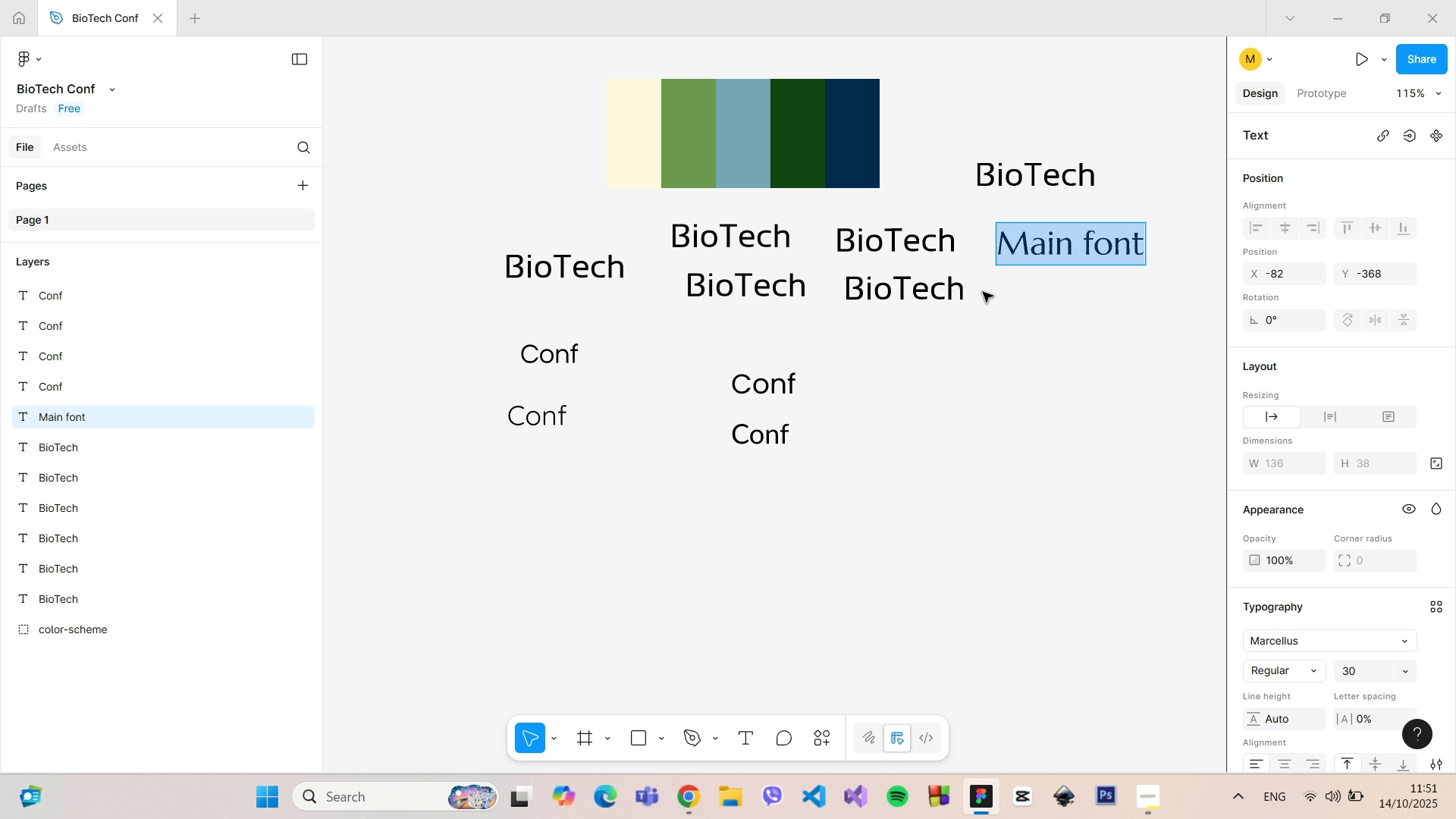 
key(Control+Z)
 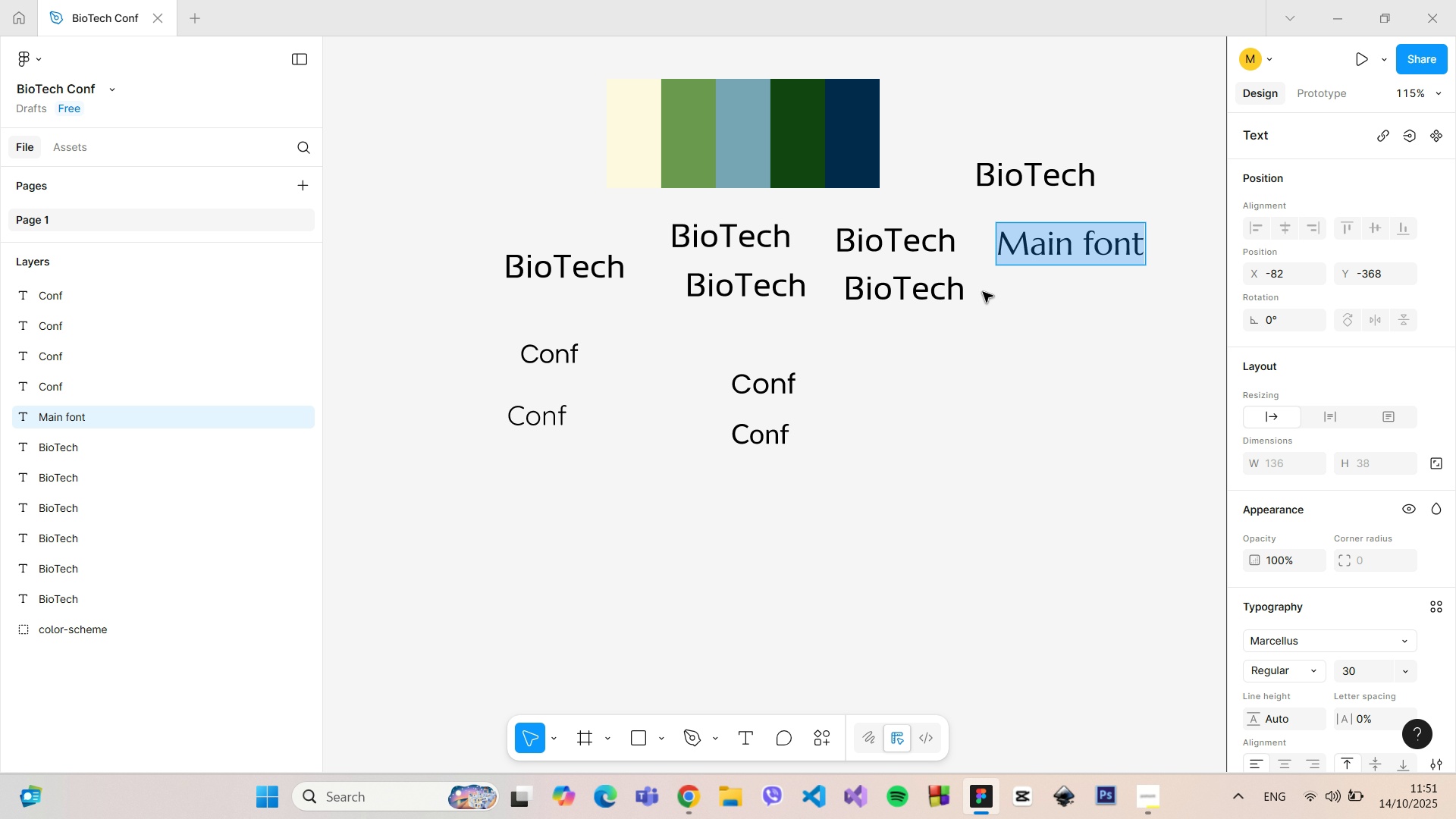 
key(Control+Z)
 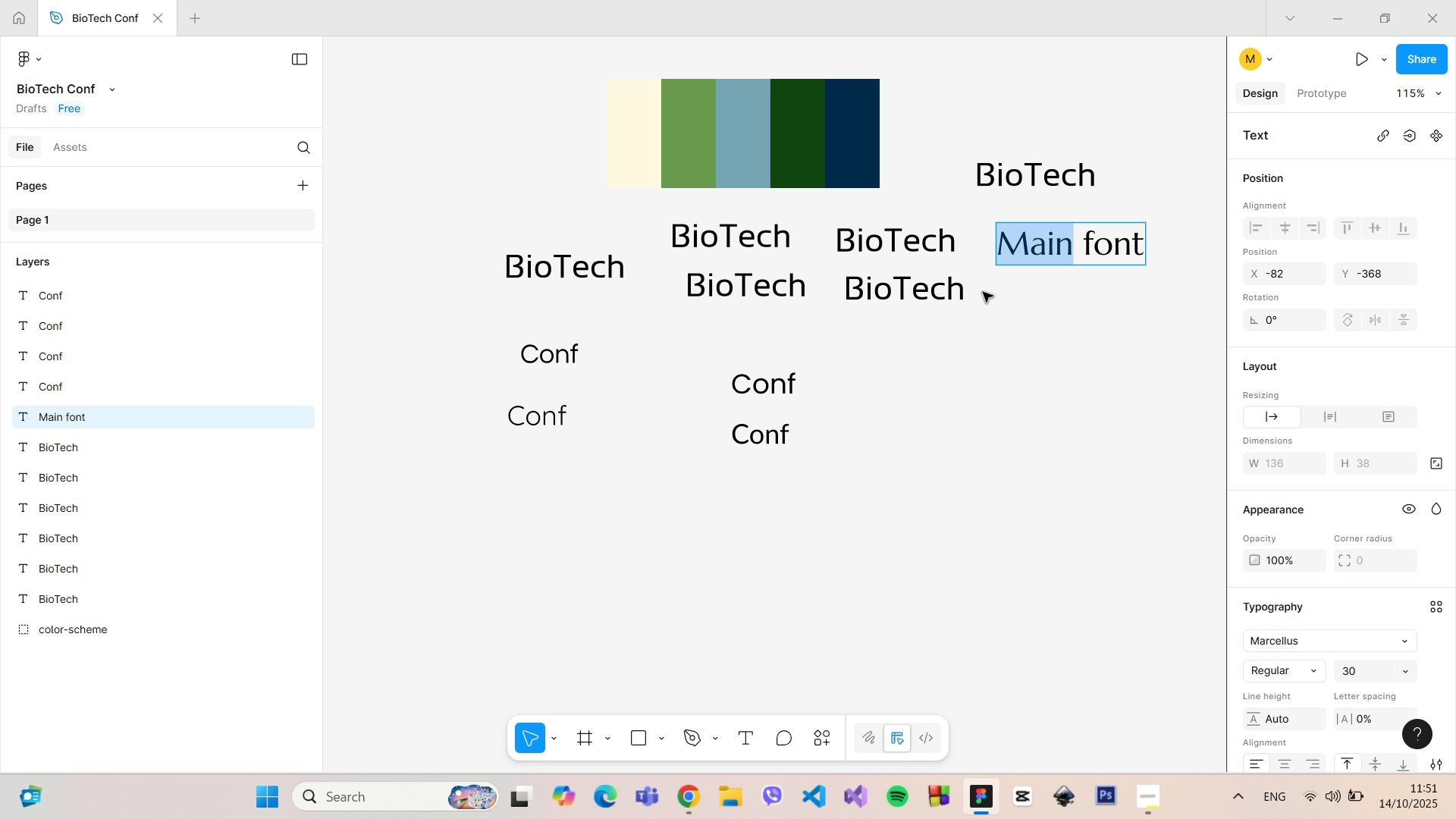 
key(Control+Z)
 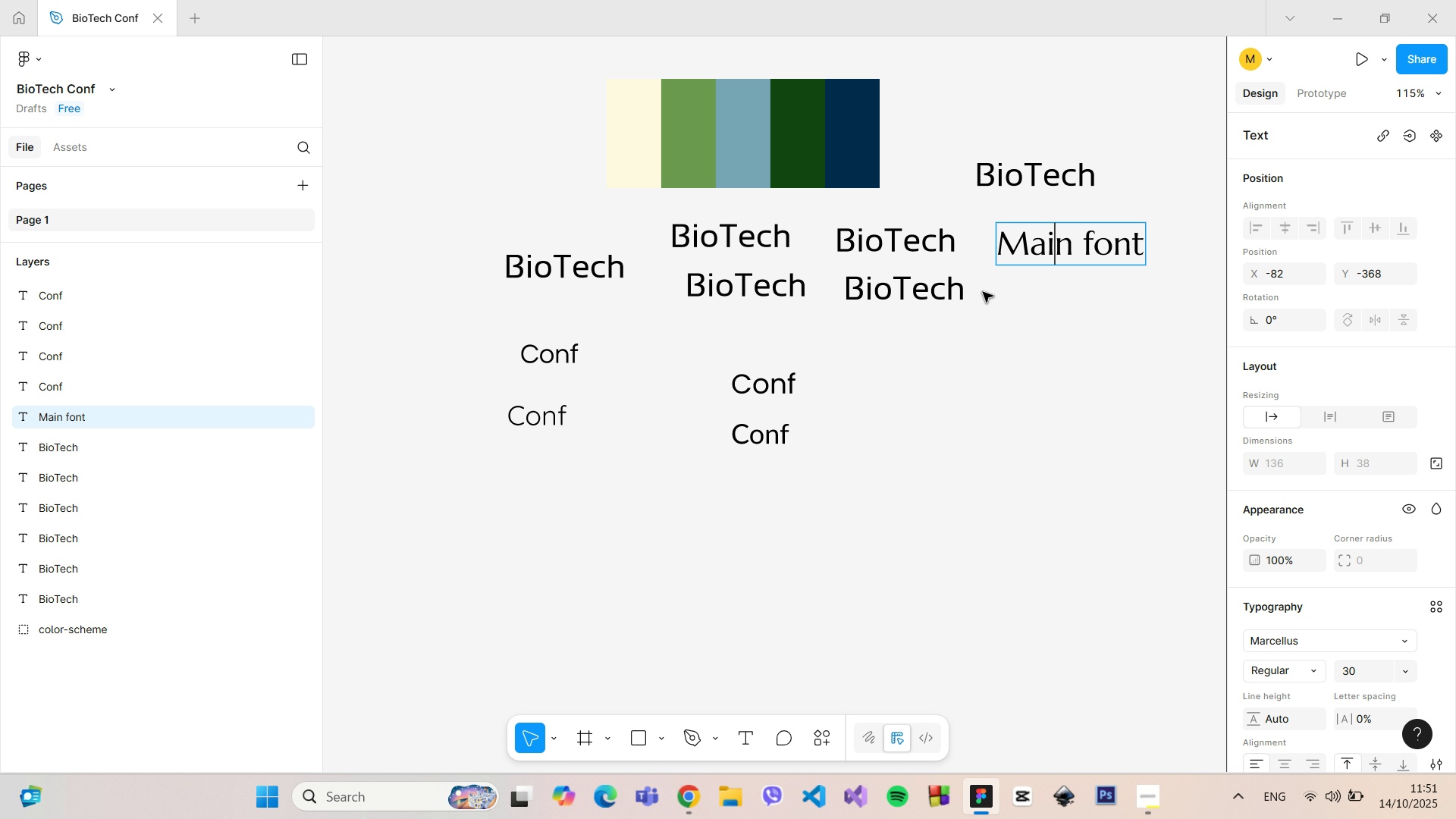 
key(Control+Z)
 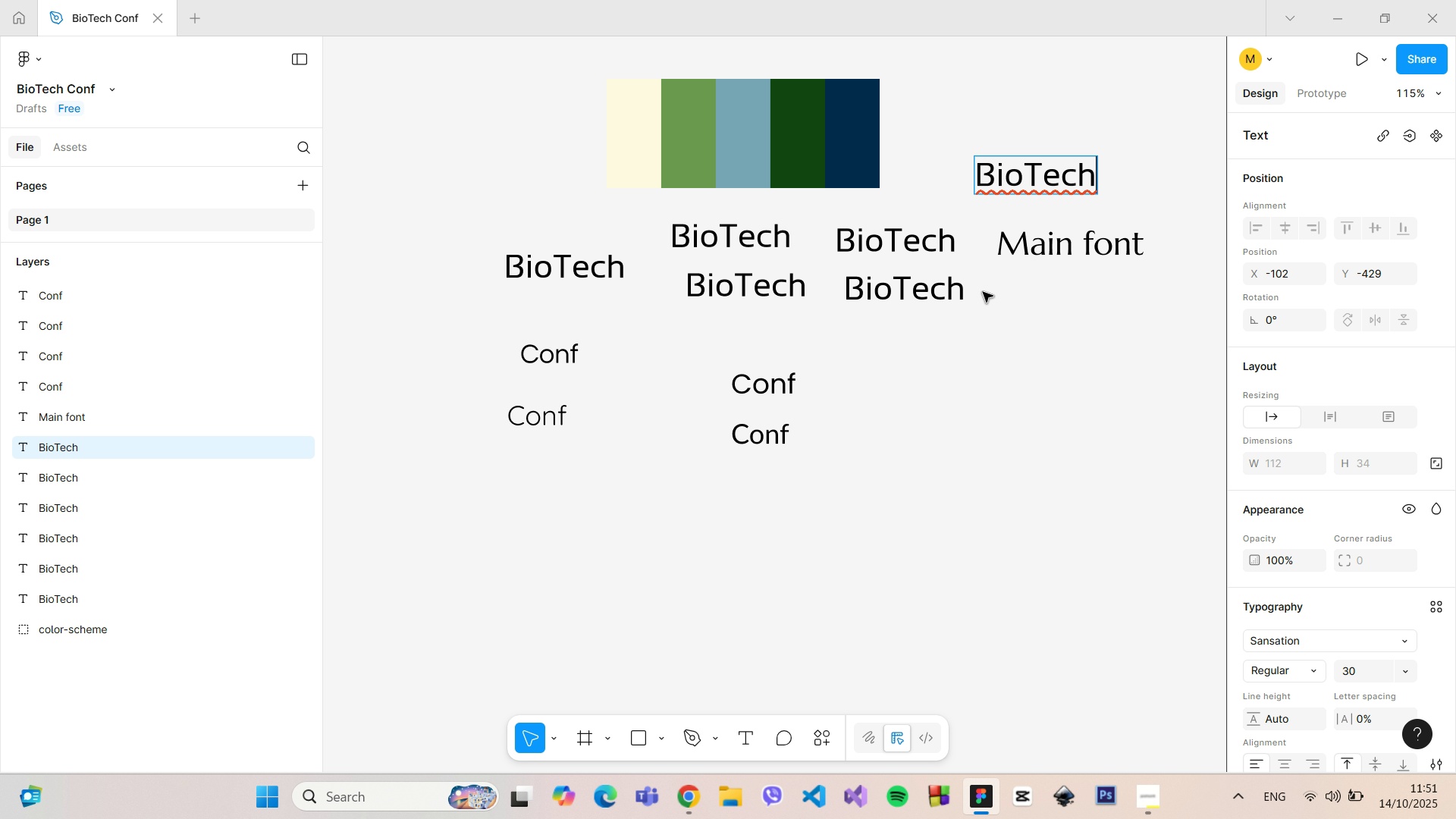 
key(Control+Z)
 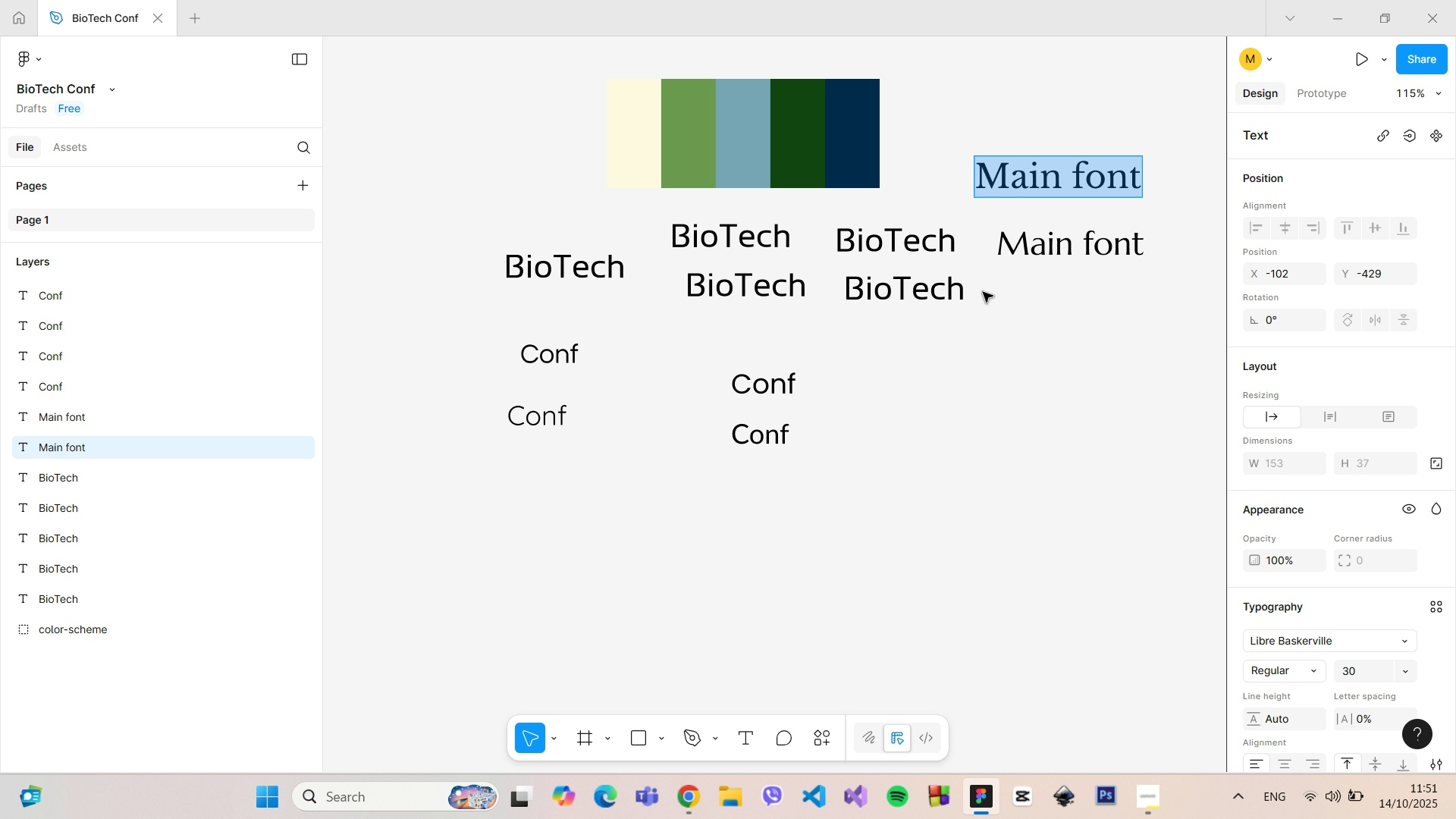 
key(Control+Z)
 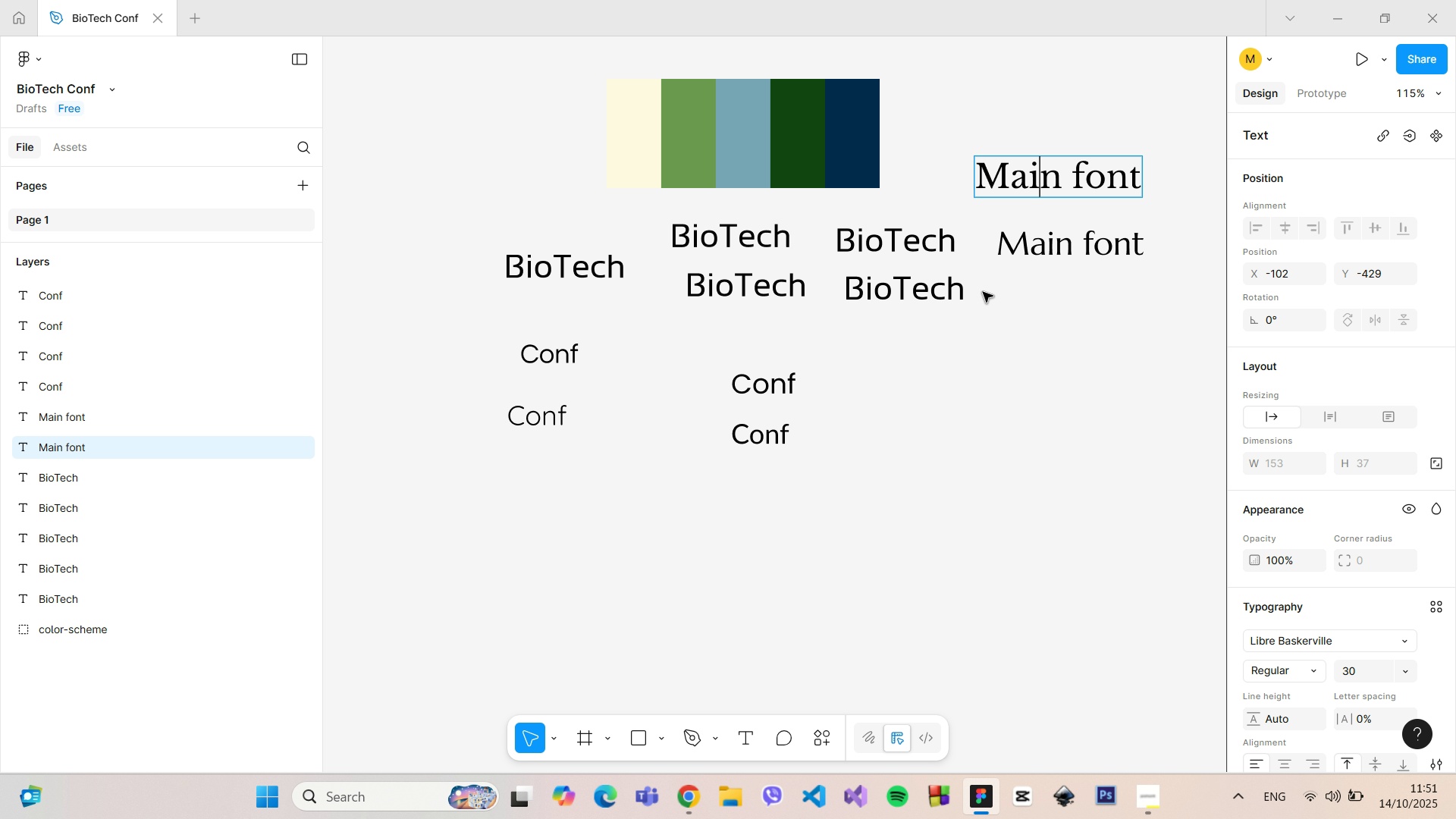 
key(Control+Z)
 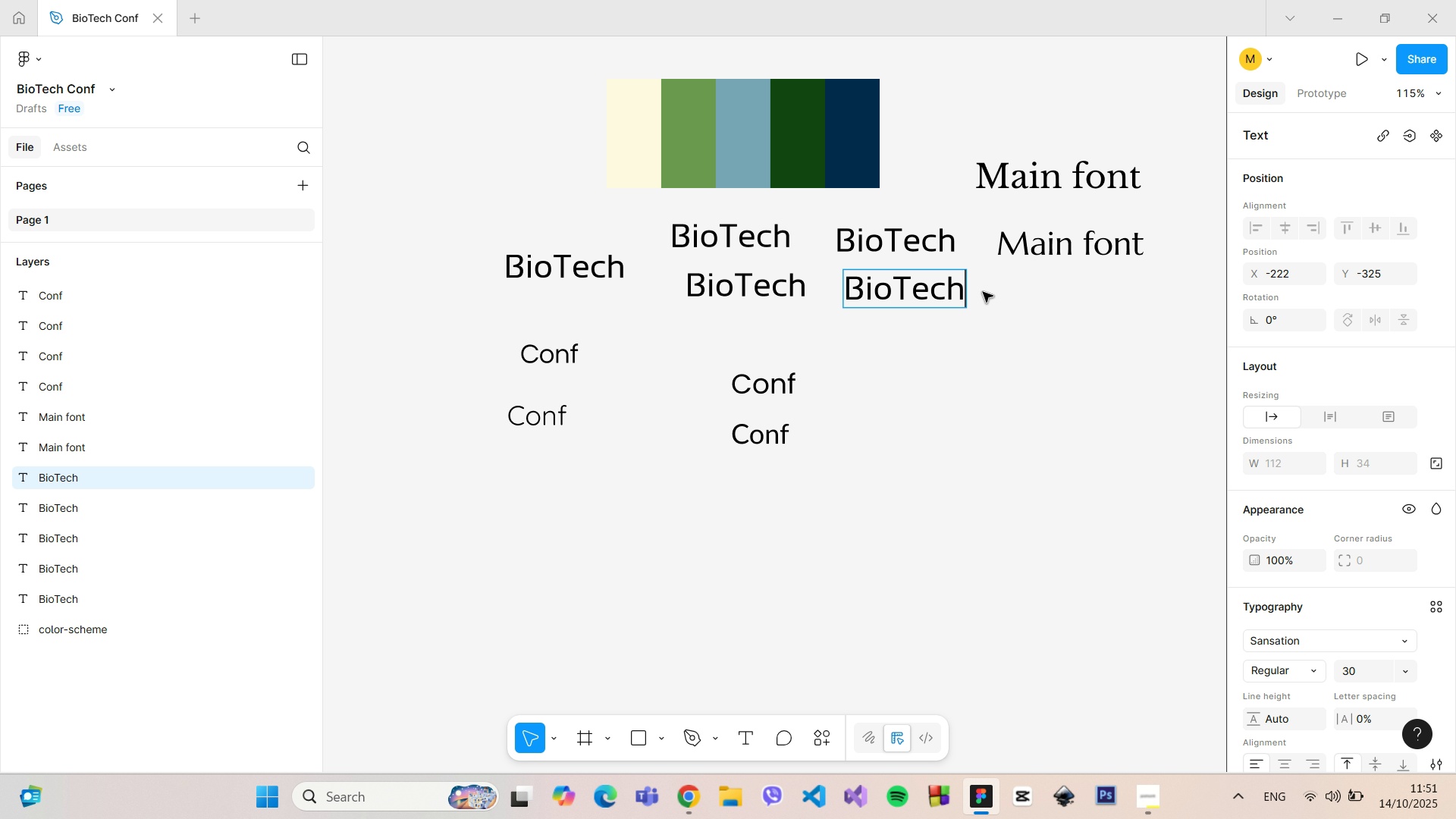 
key(Control+Z)
 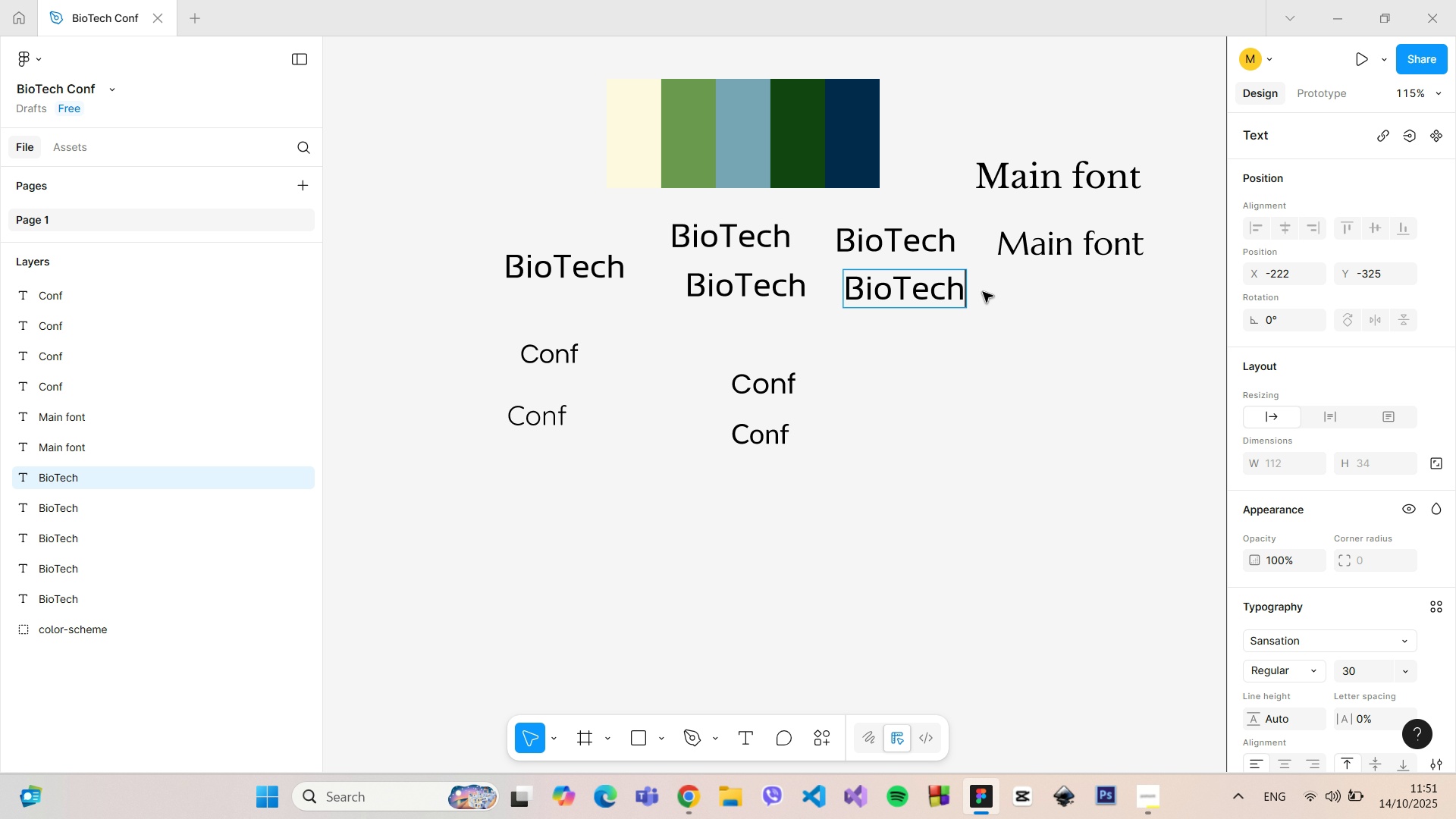 
key(Control+Z)
 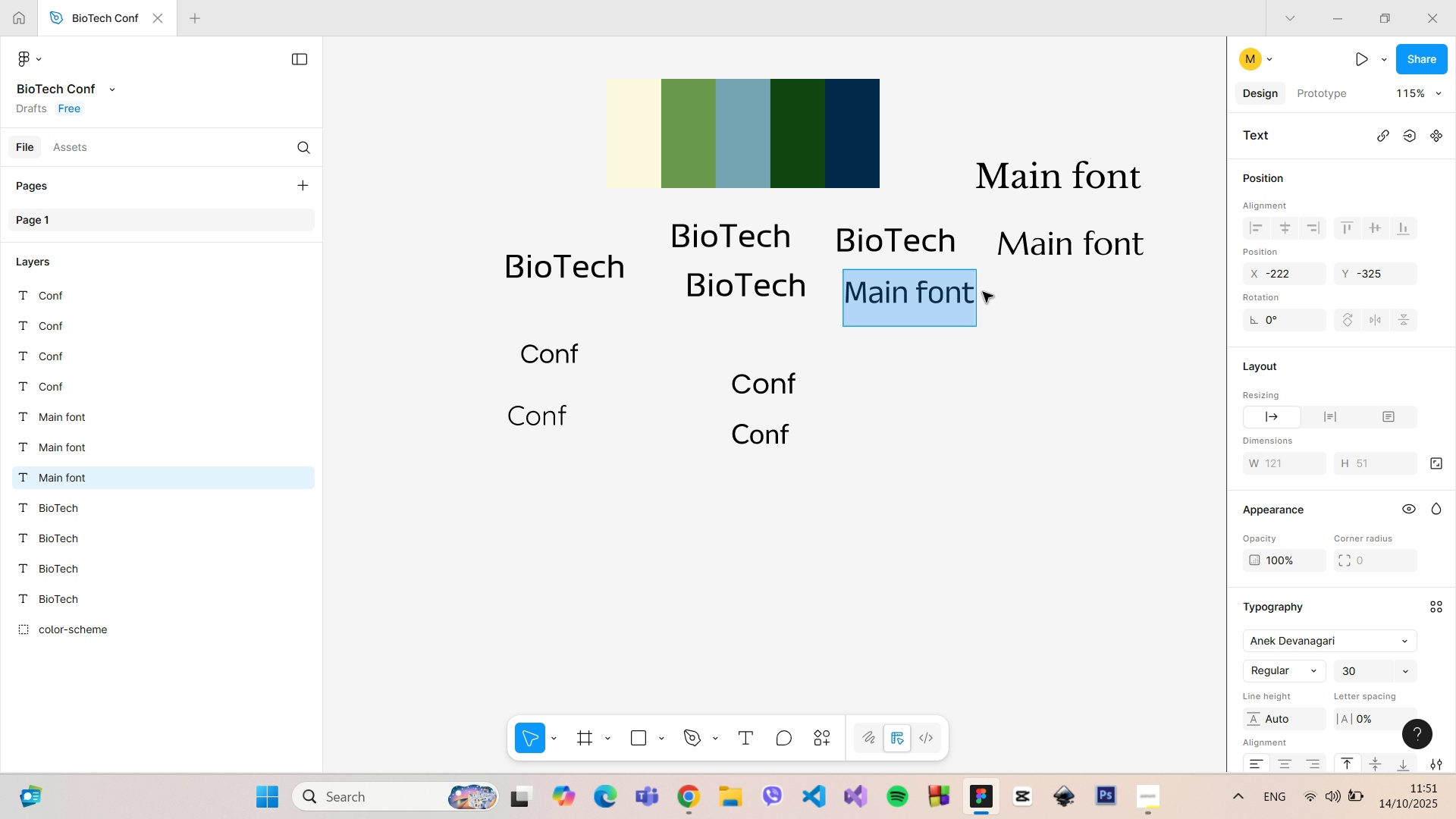 
key(Control+Z)
 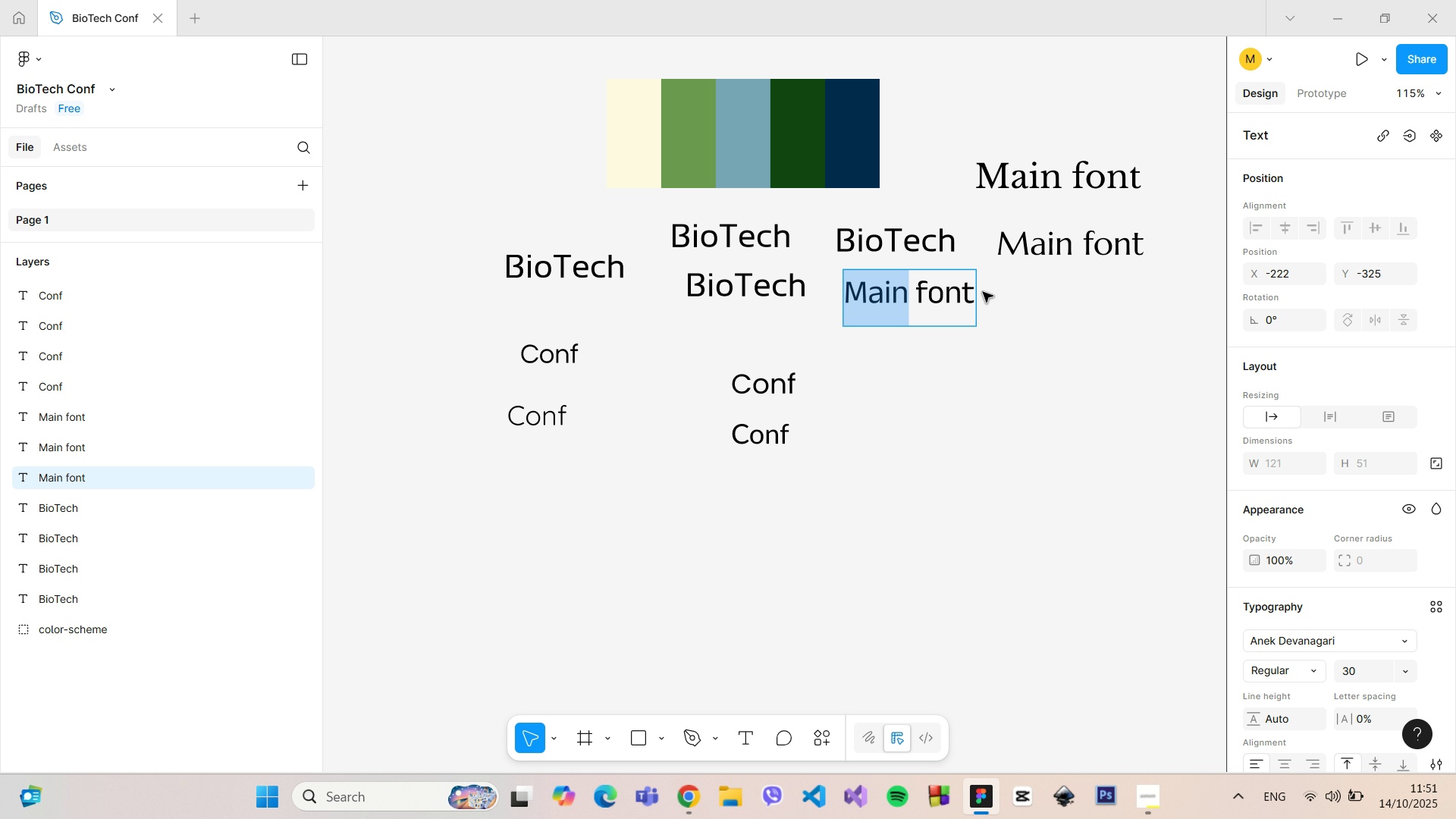 
key(Control+Z)
 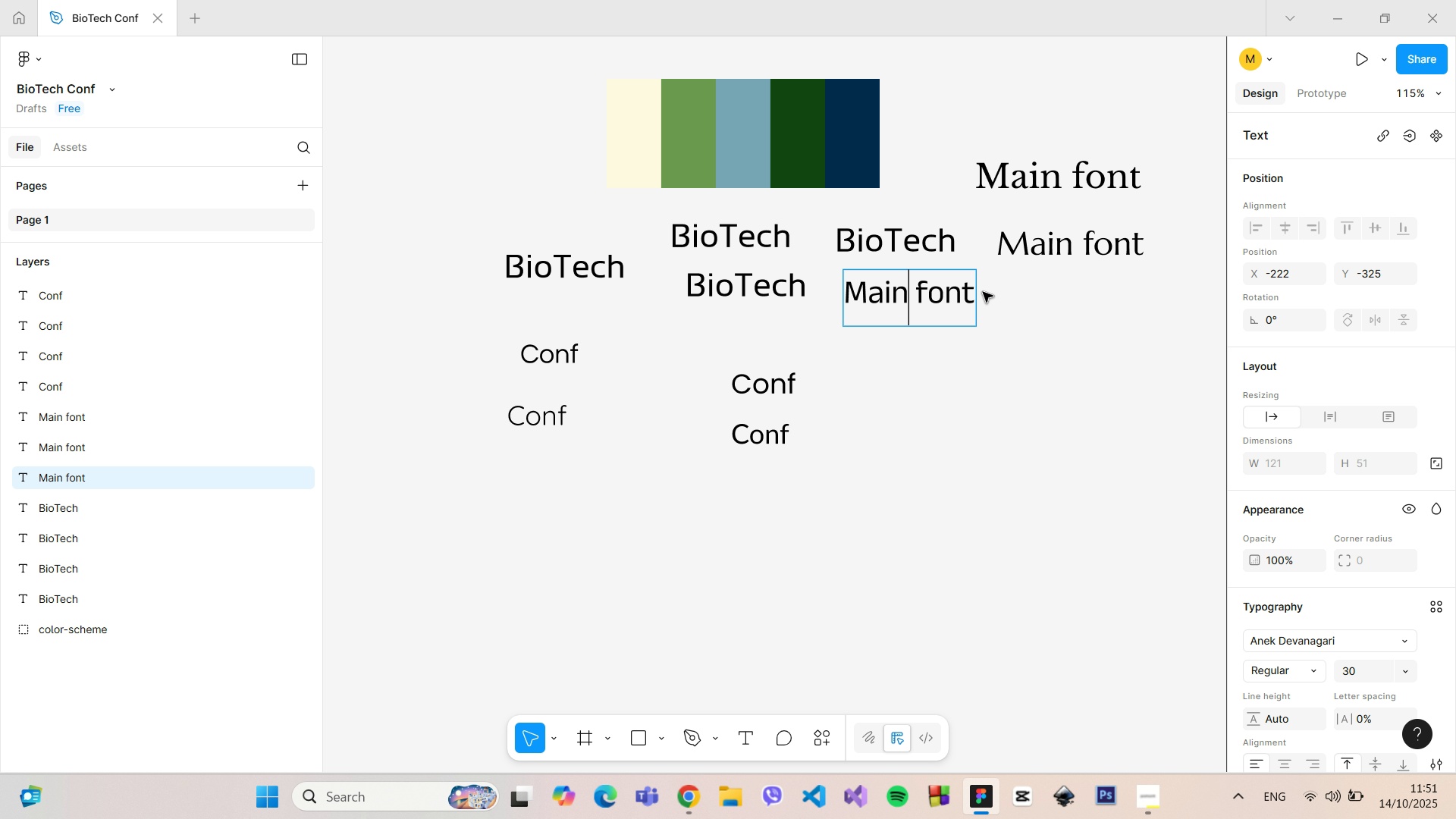 
key(Control+Z)
 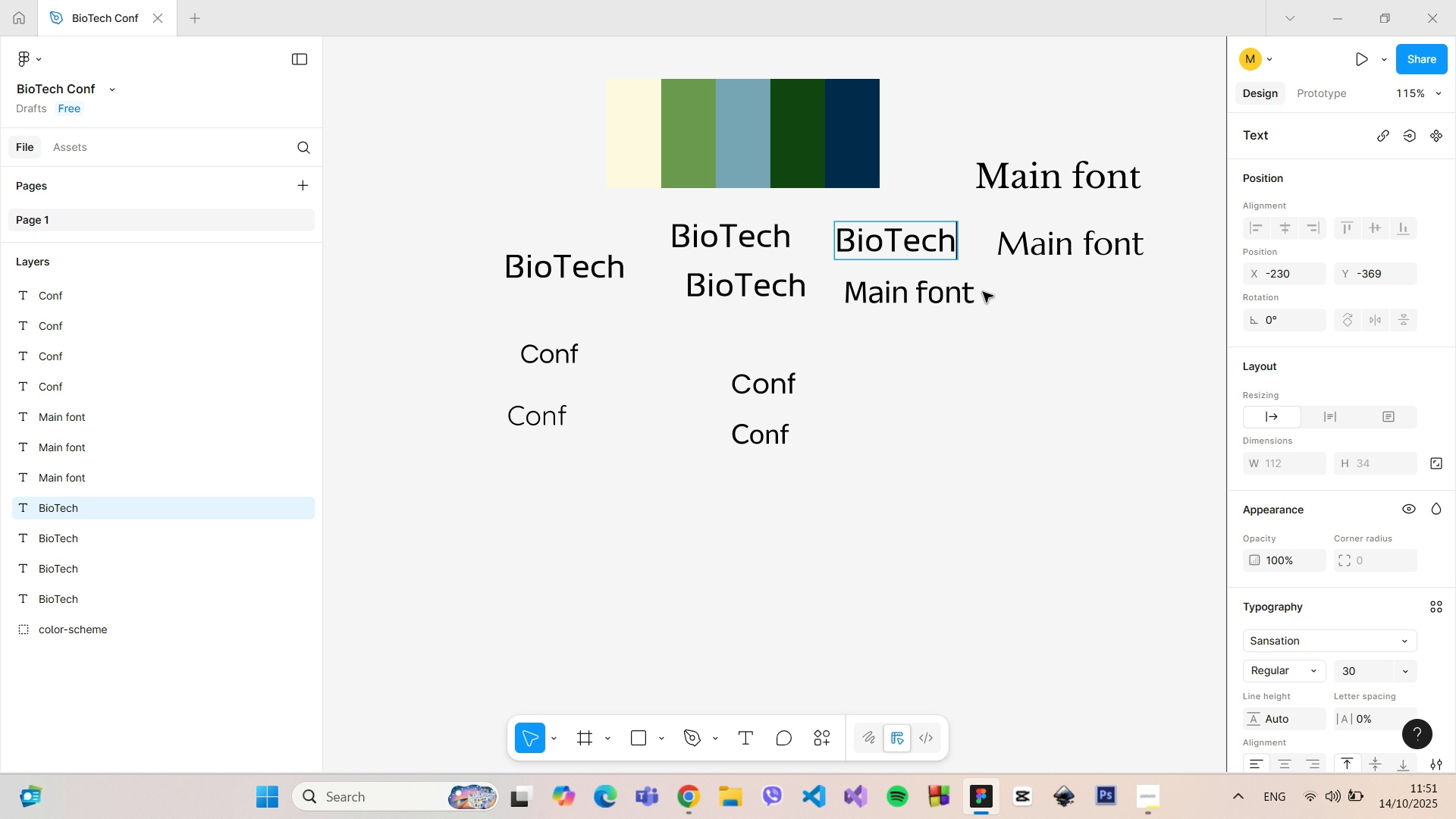 
key(Control+Z)
 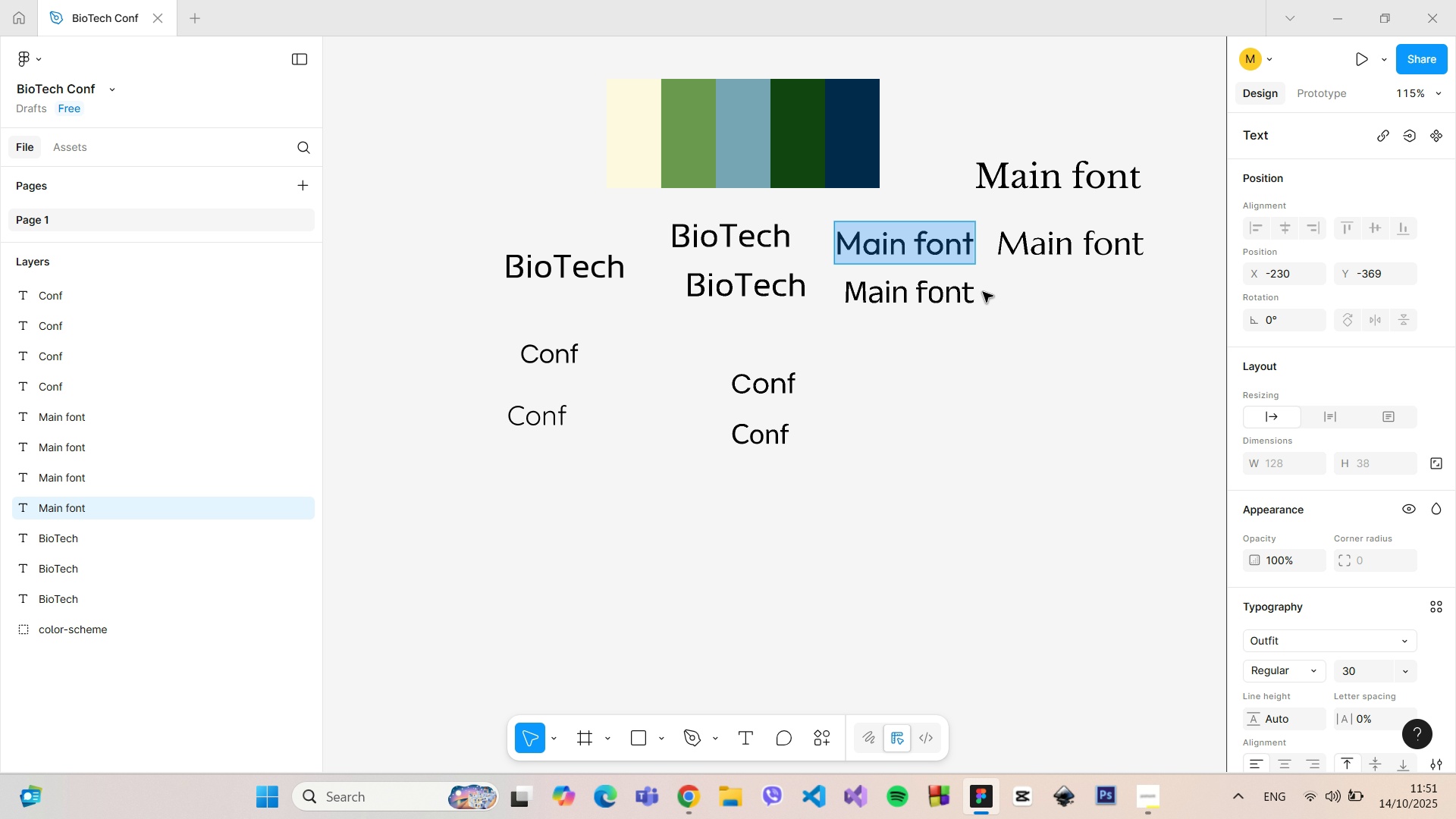 
key(Control+Z)
 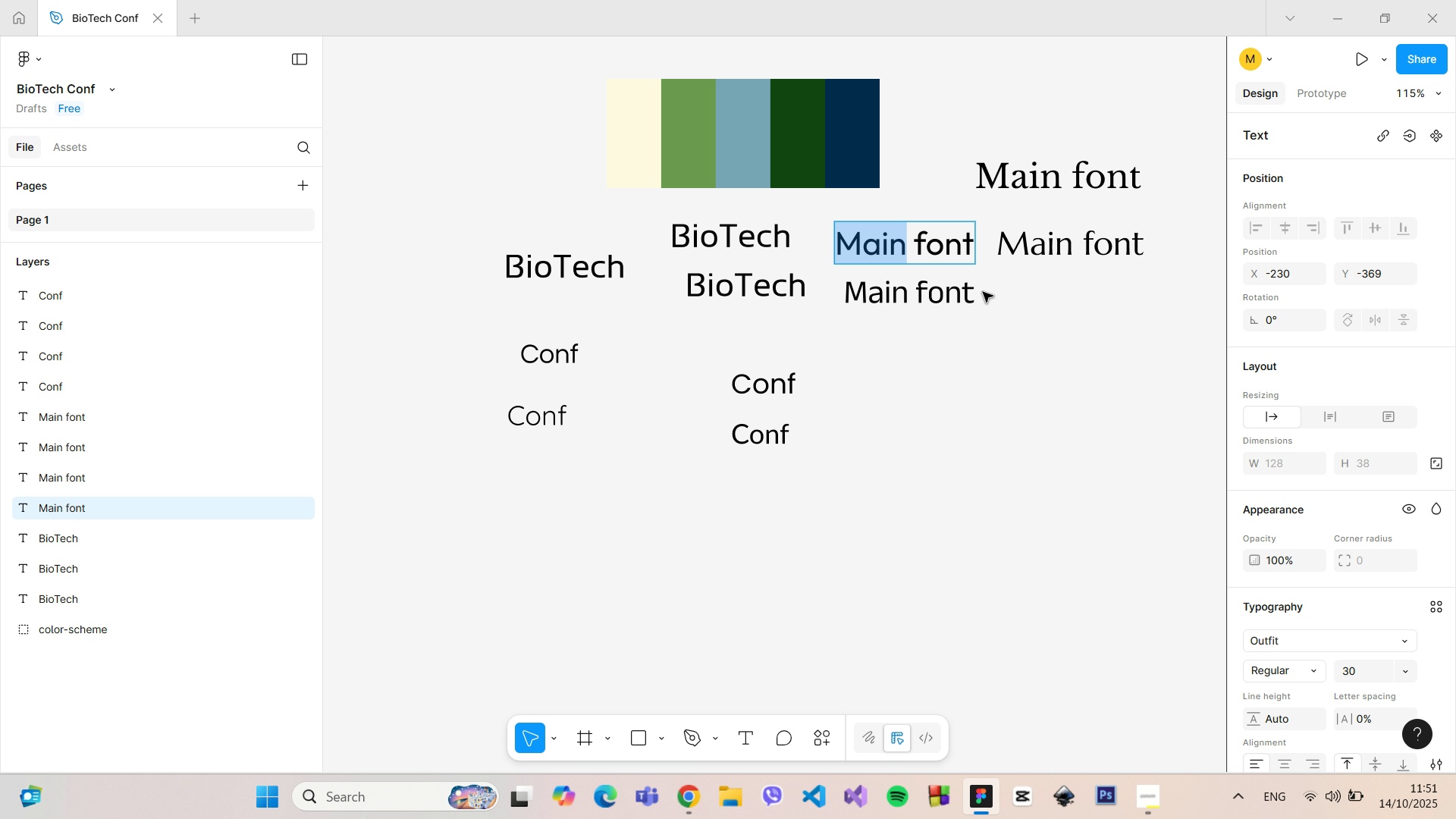 
key(Control+Z)
 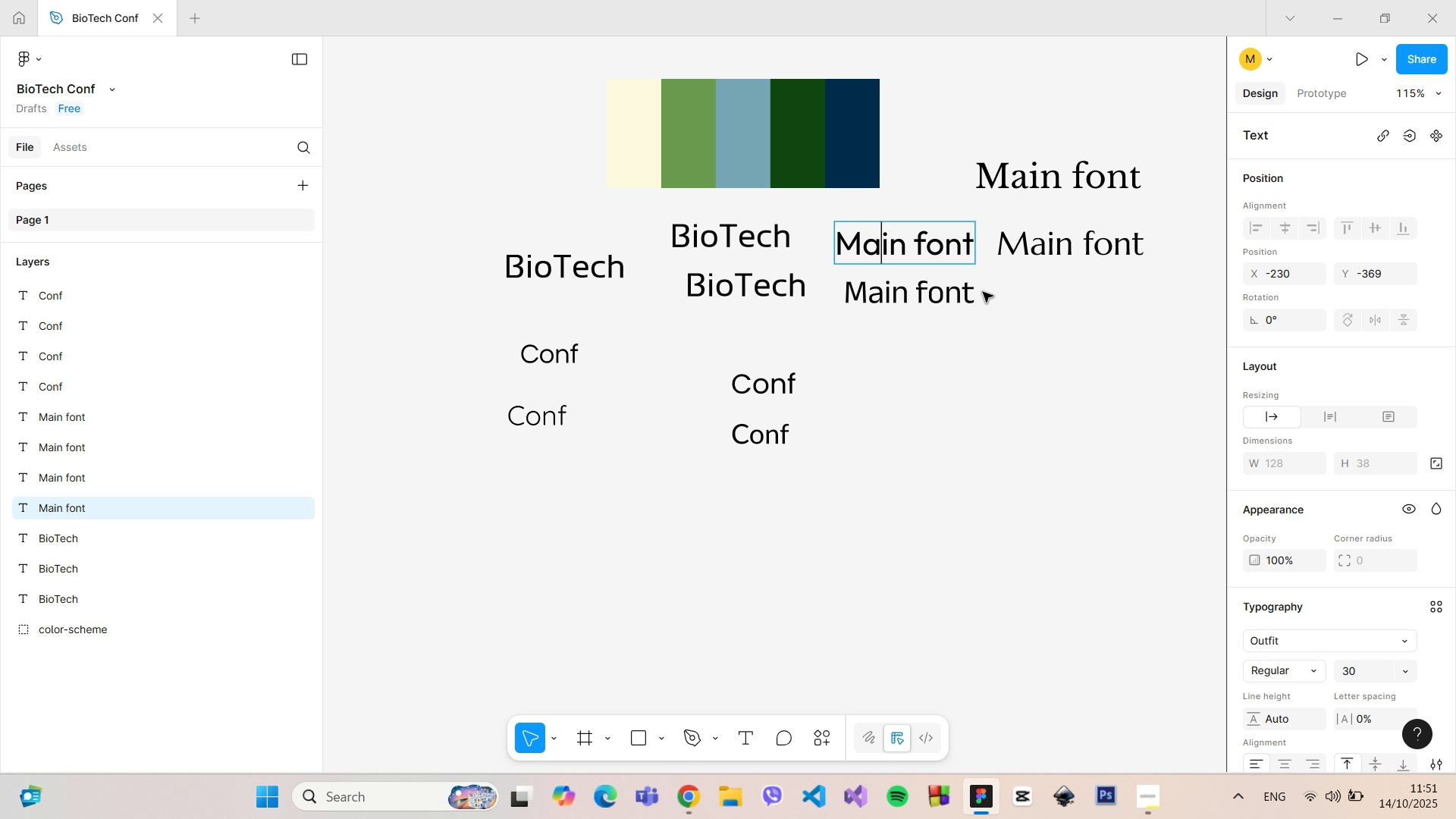 
key(Control+Z)
 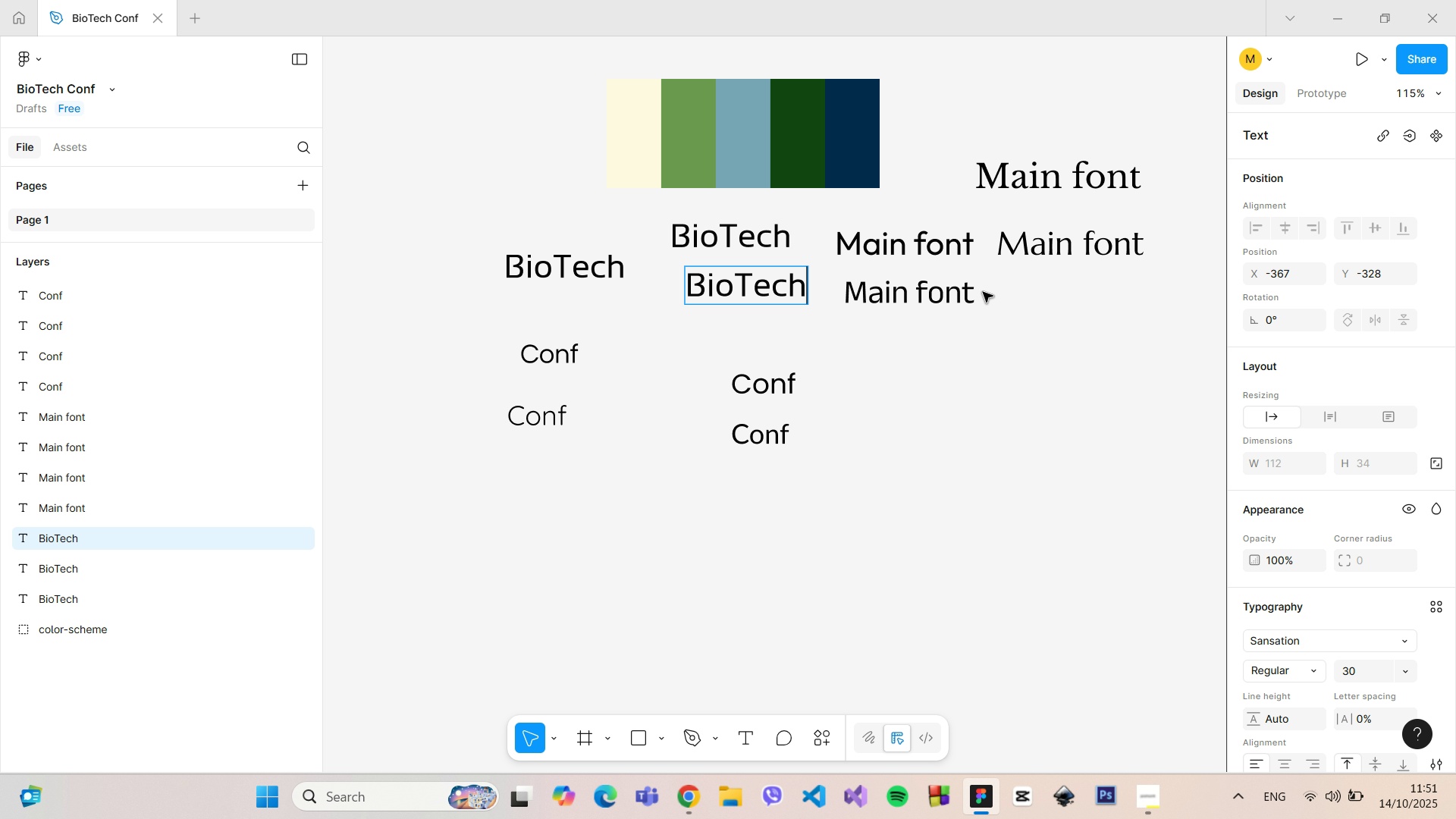 
key(Control+Z)
 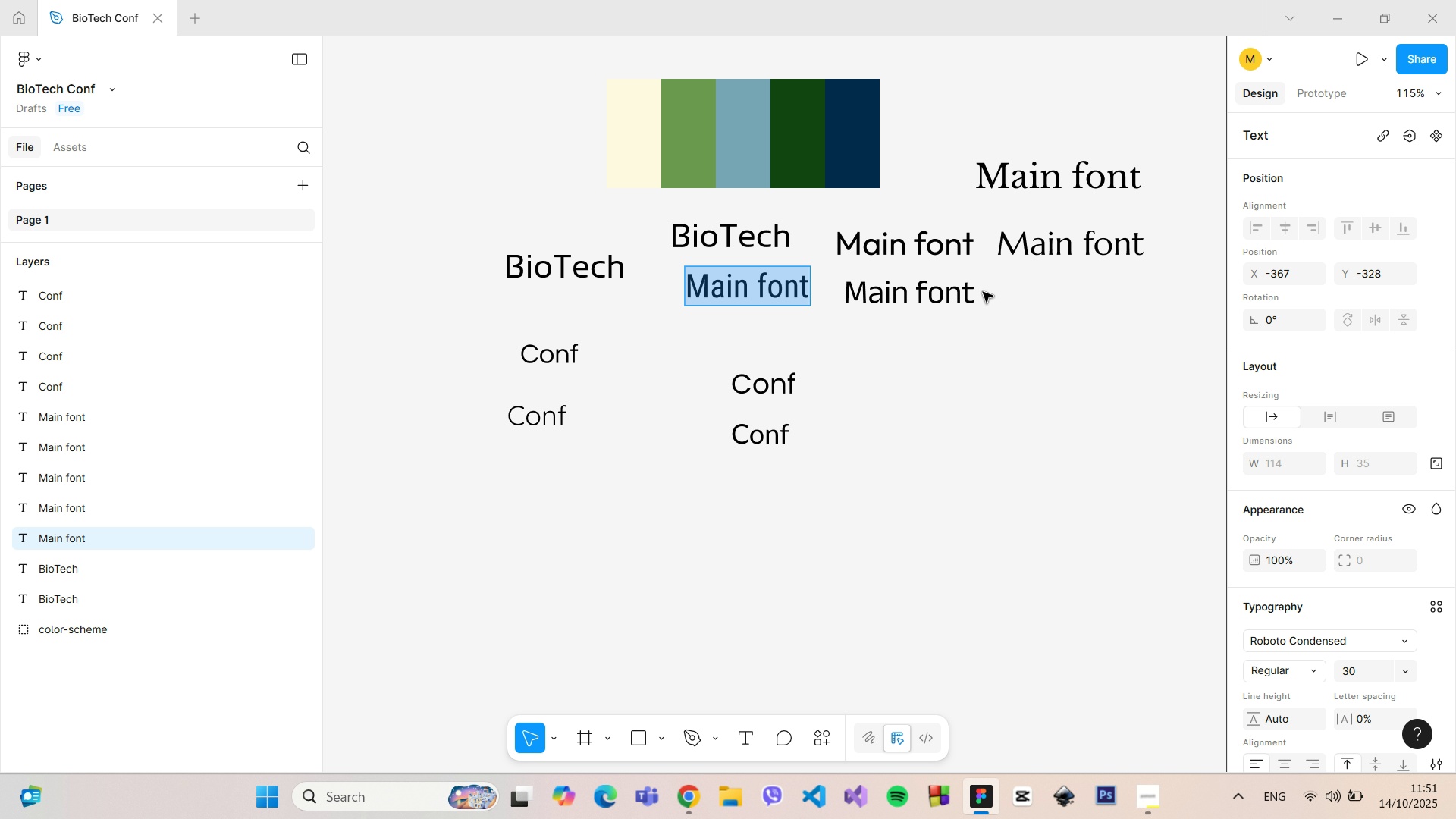 
key(Control+Z)
 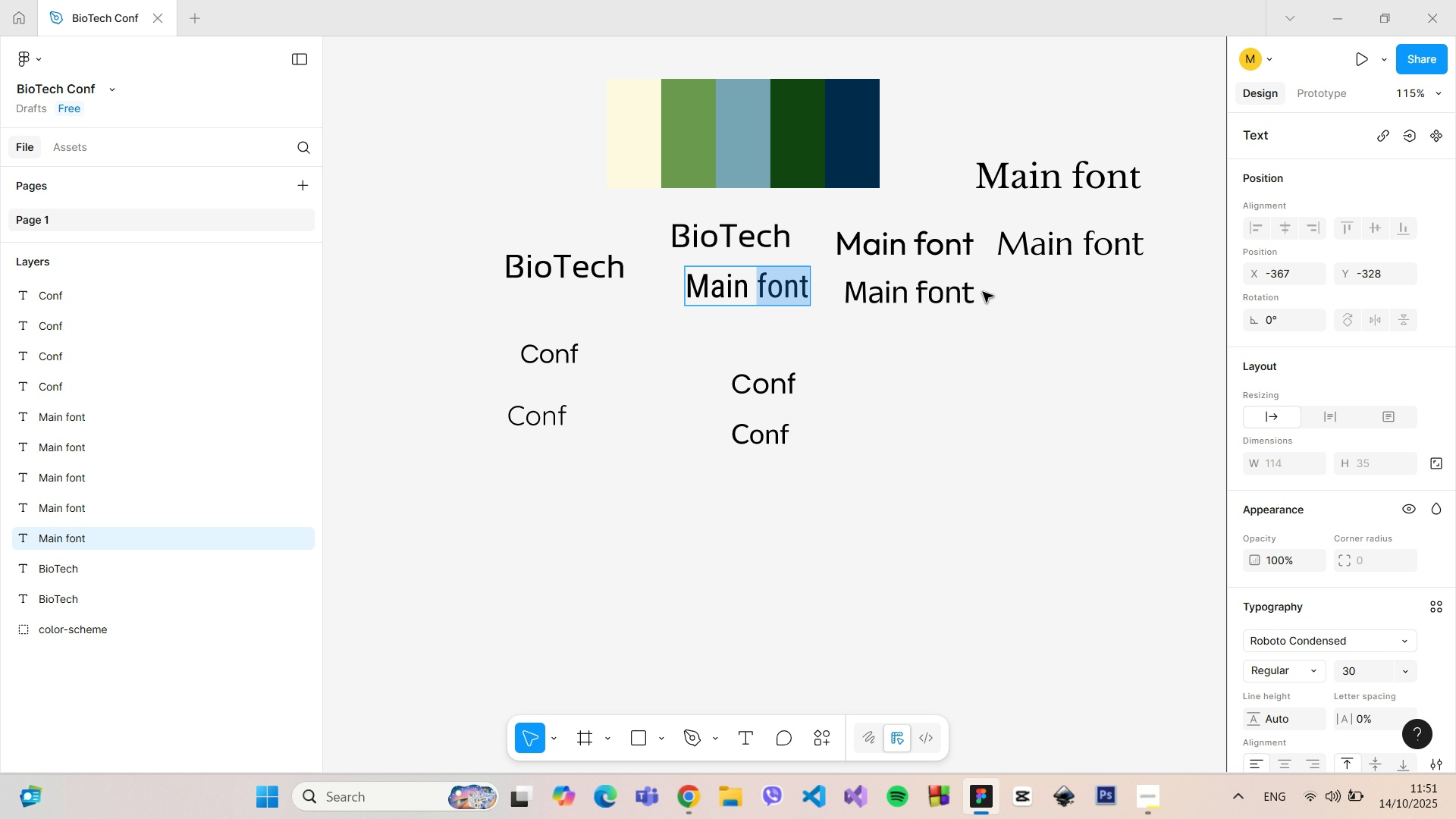 
key(Control+Z)
 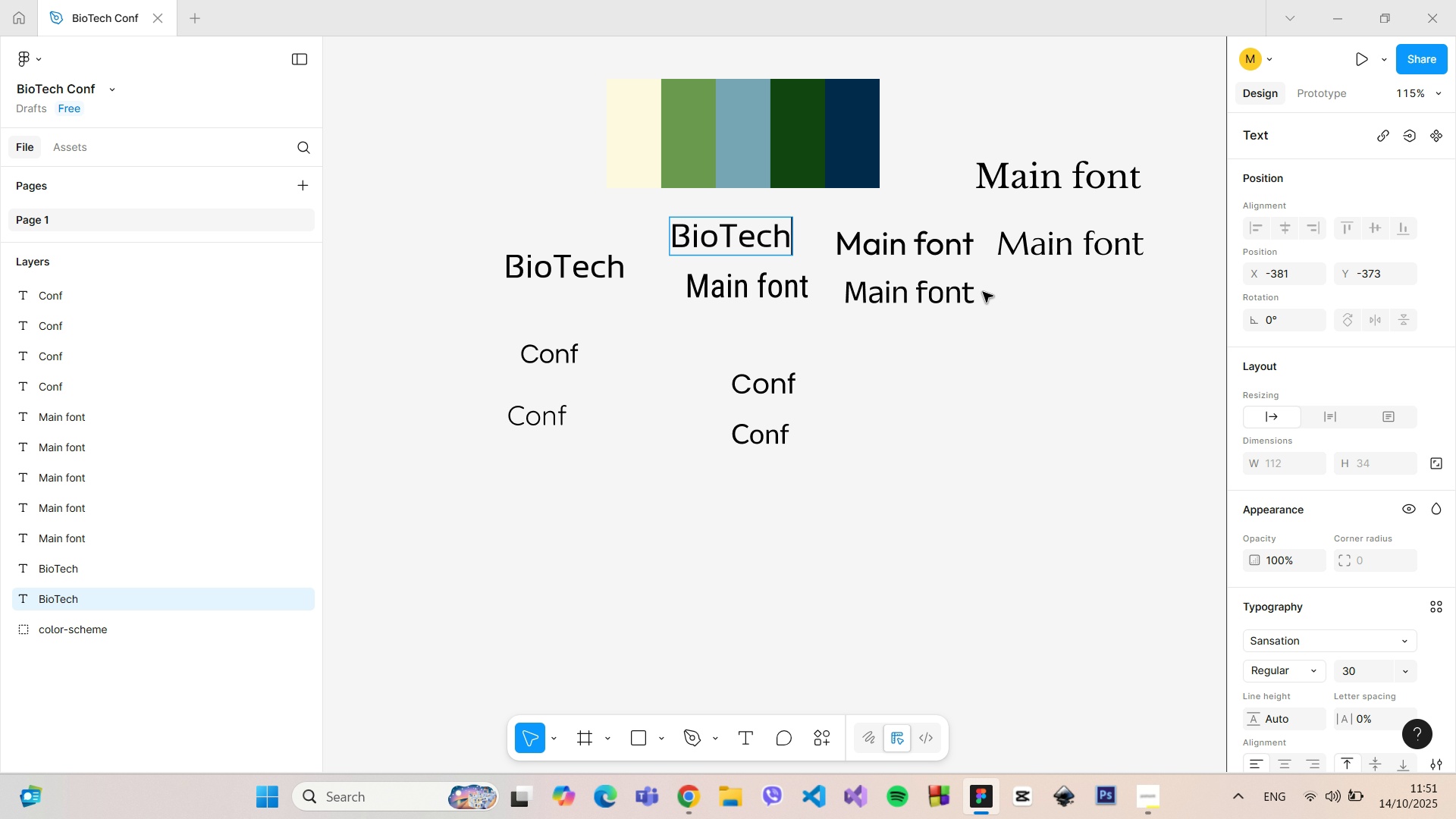 
key(Control+Z)
 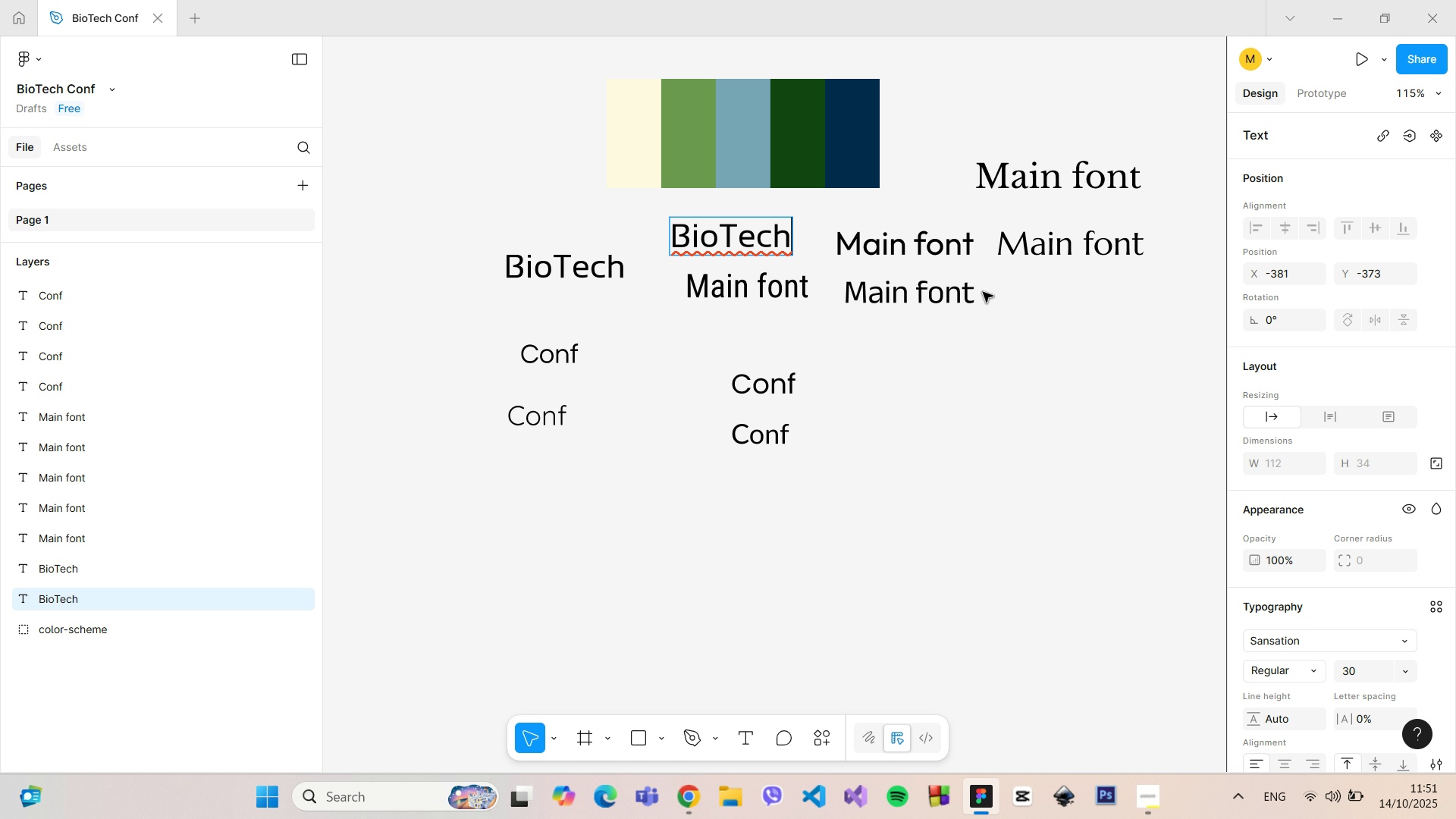 
key(Control+Z)
 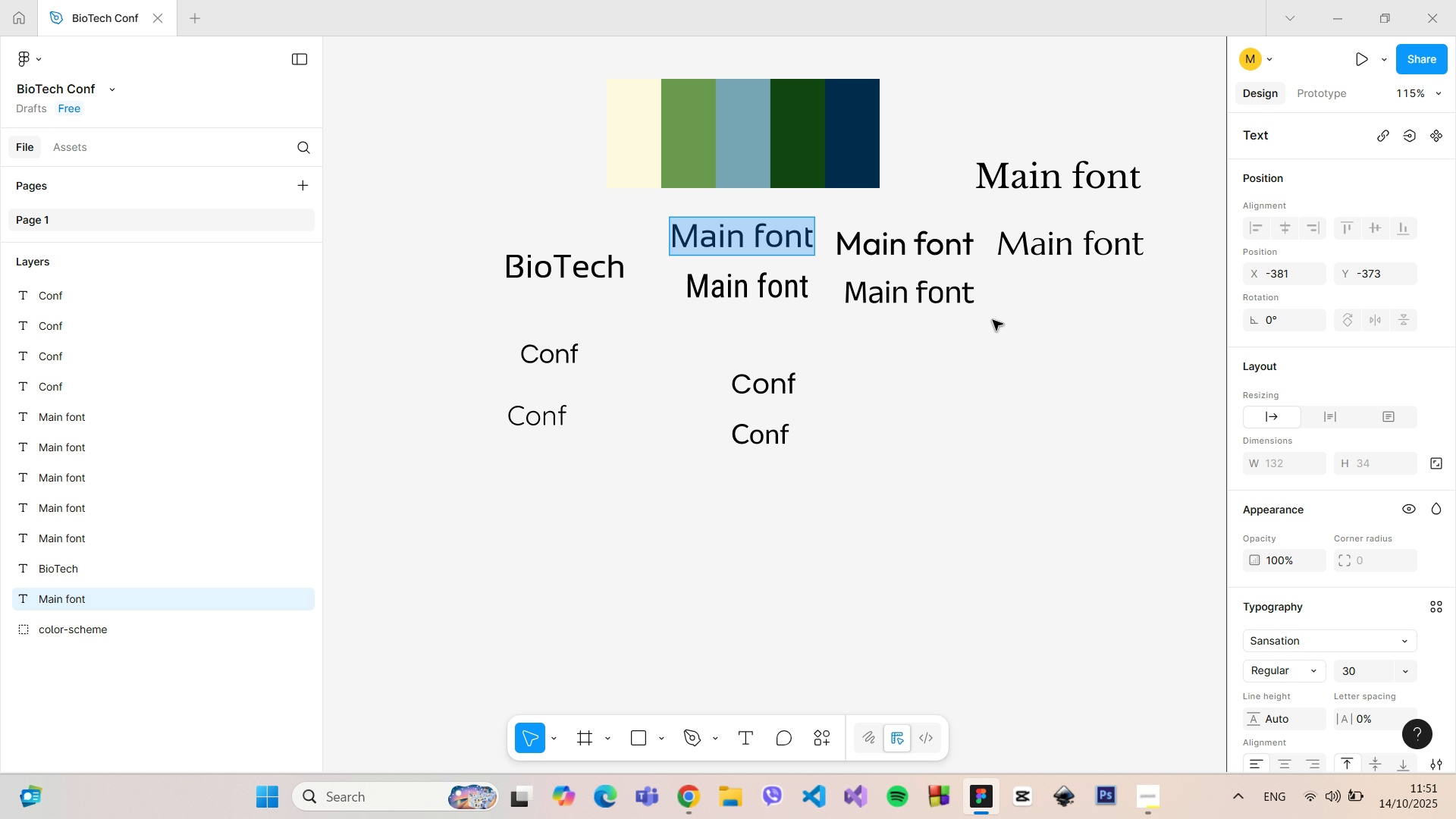 
left_click([993, 330])
 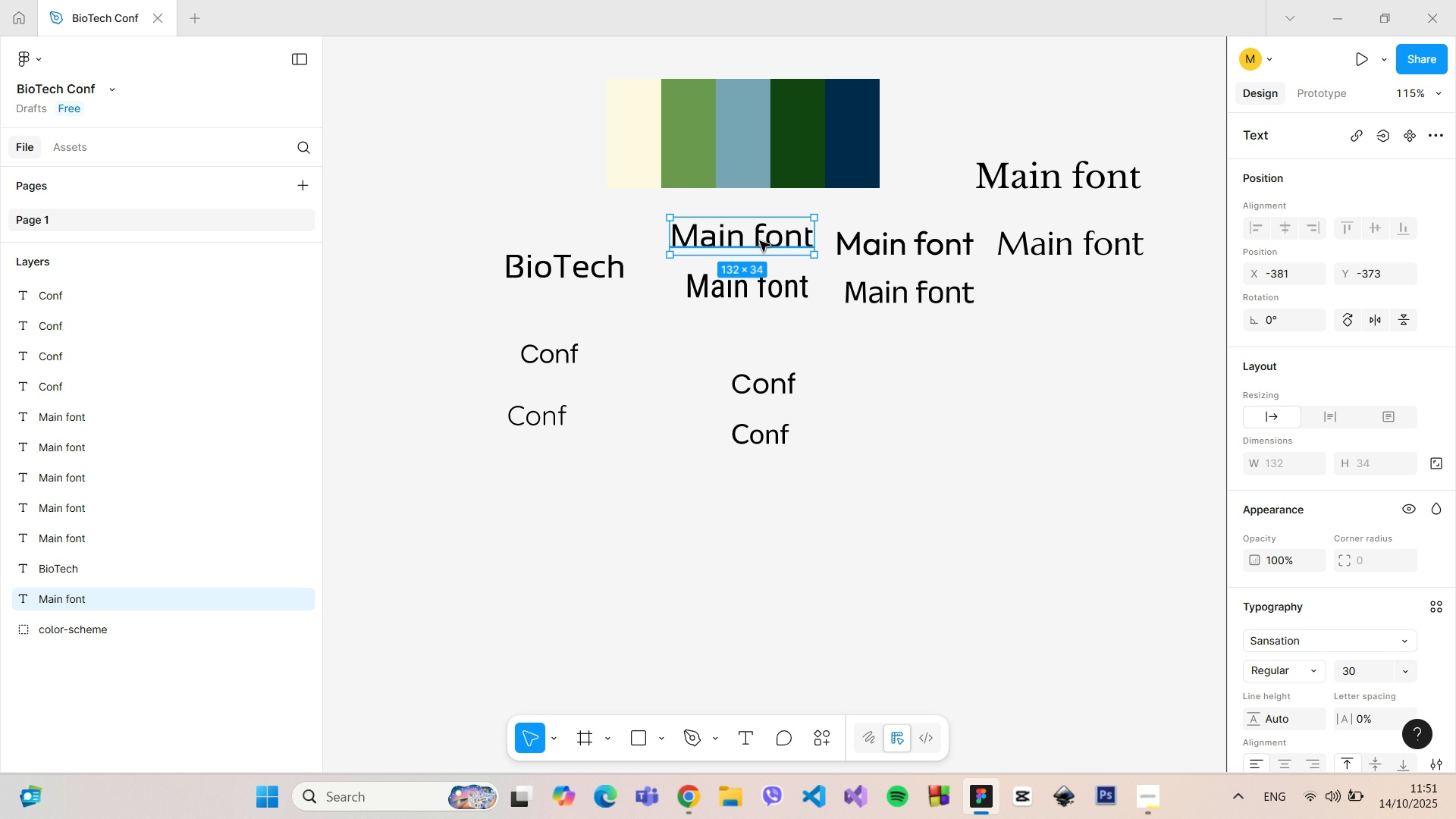 
double_click([760, 241])
 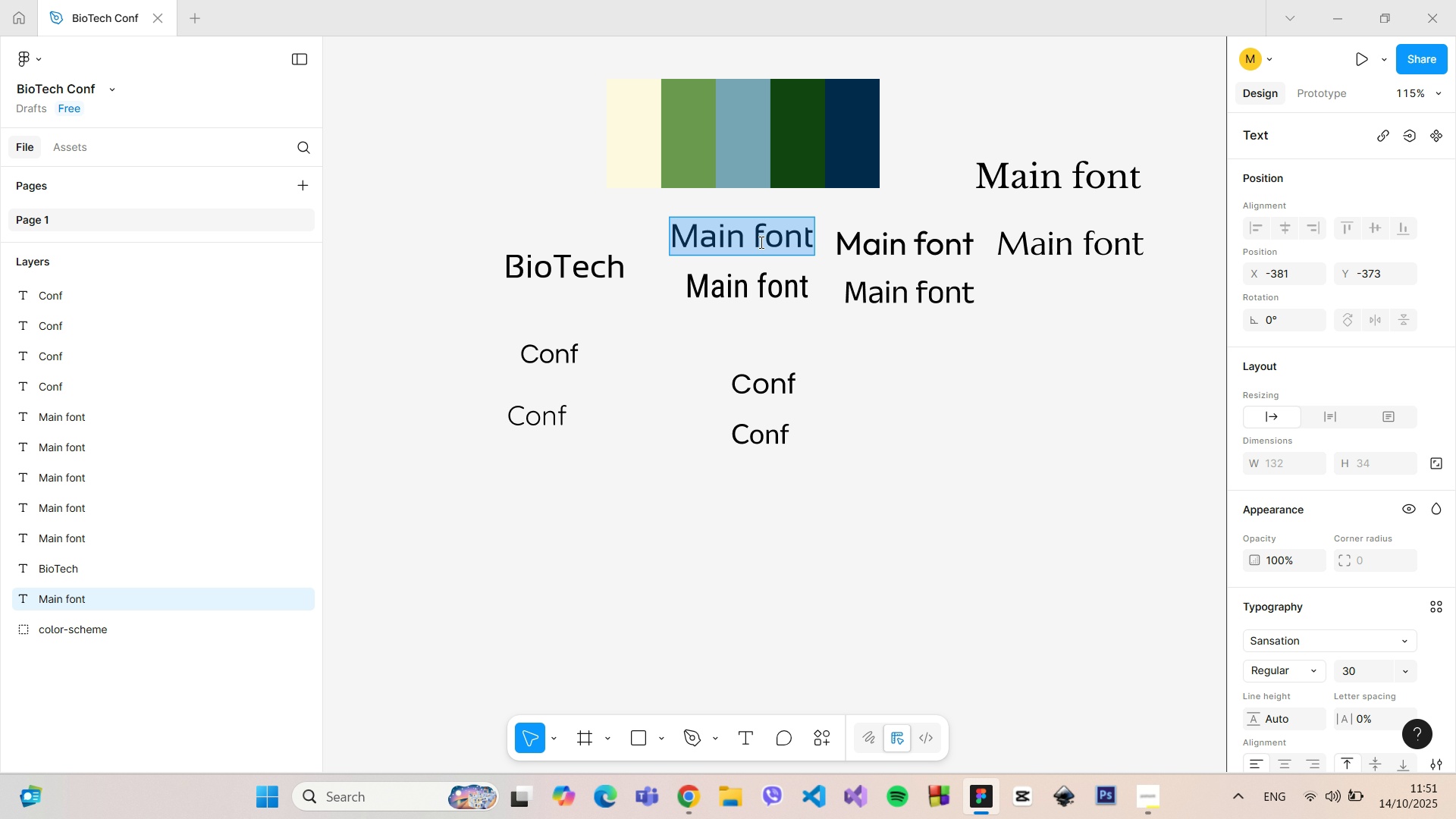 
key(Shift+B)
 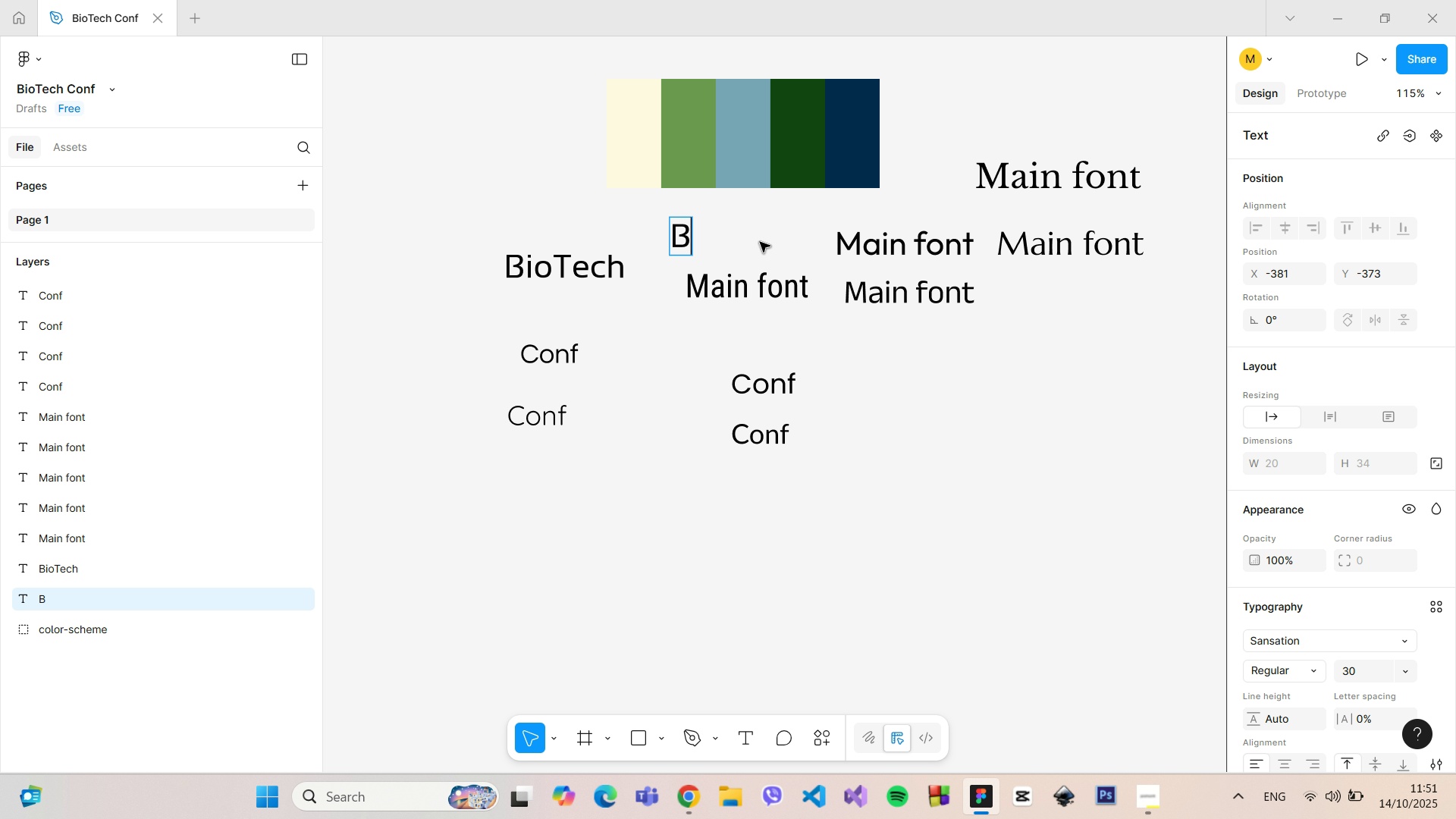 
key(Backspace)
 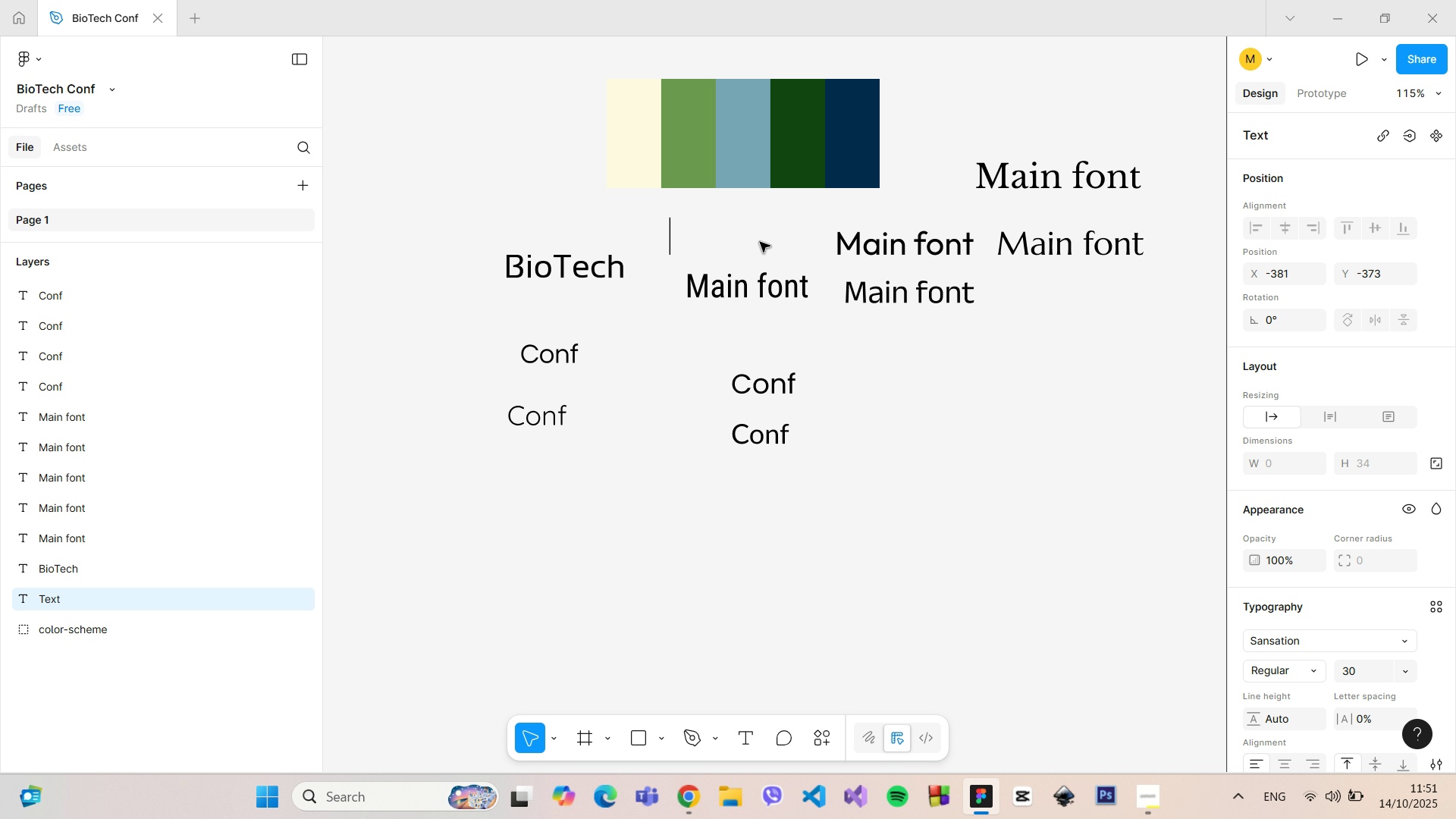 
key(Control+Z)
 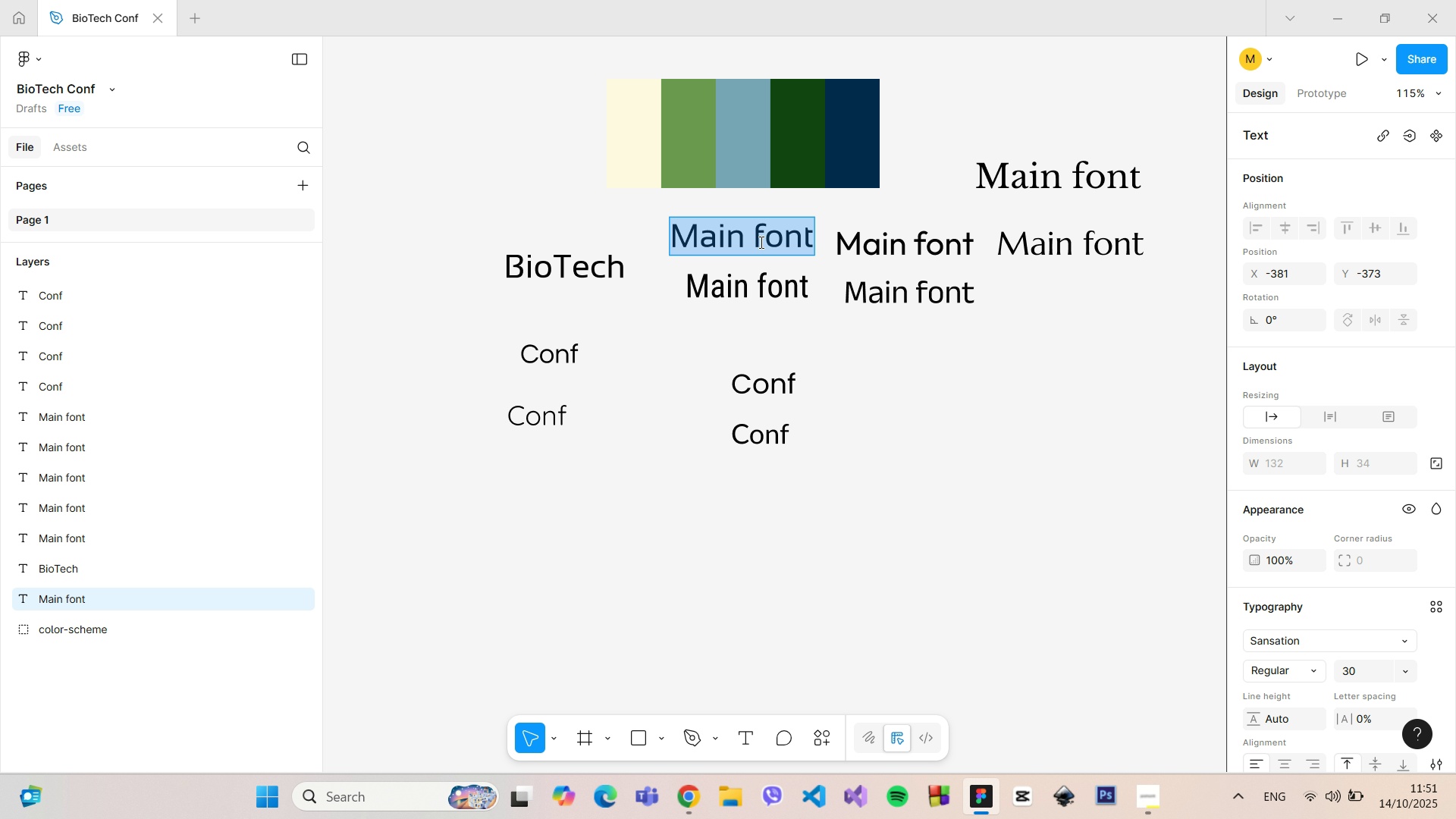 
key(Control+Z)
 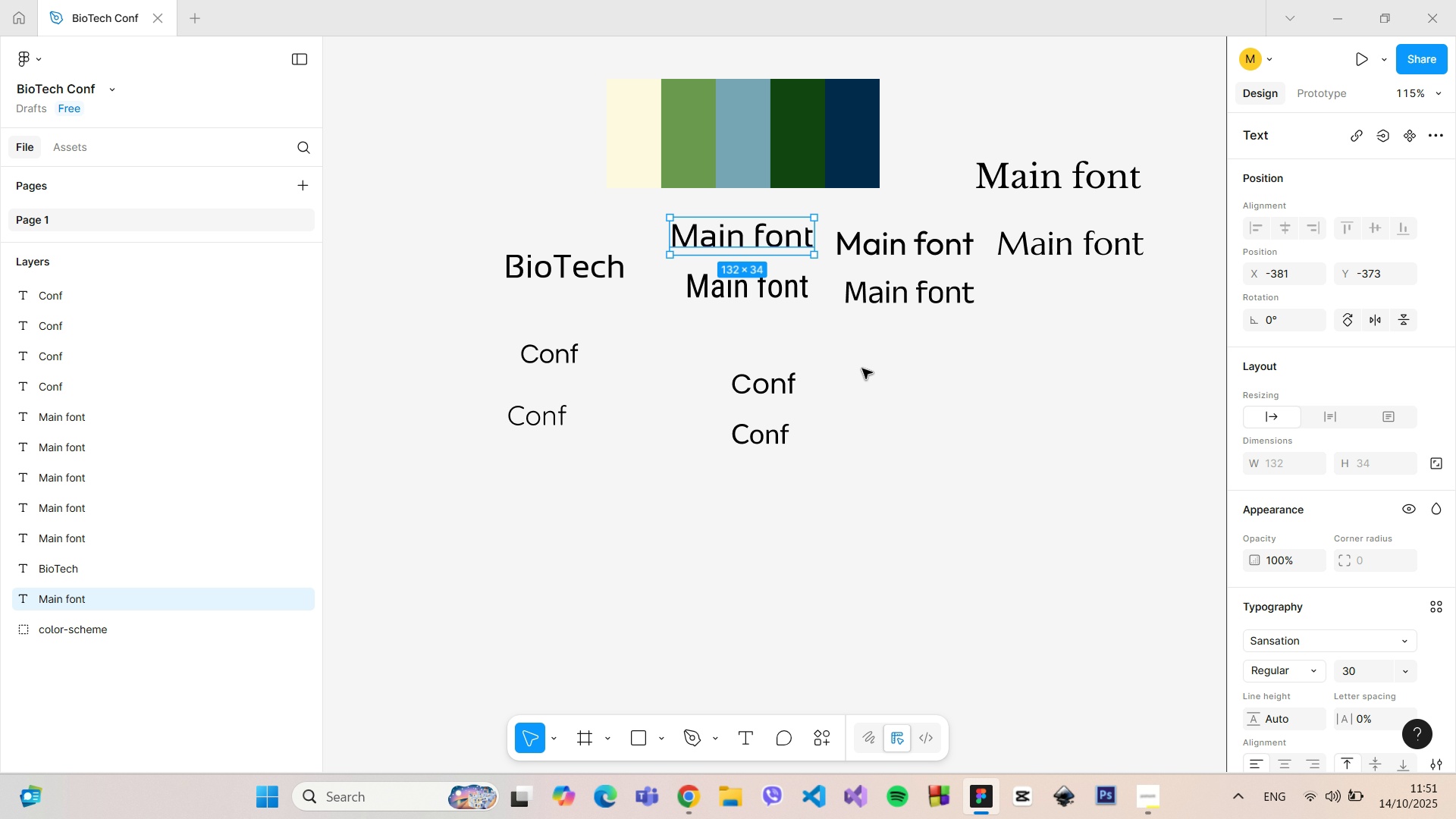 
key(Control+Z)
 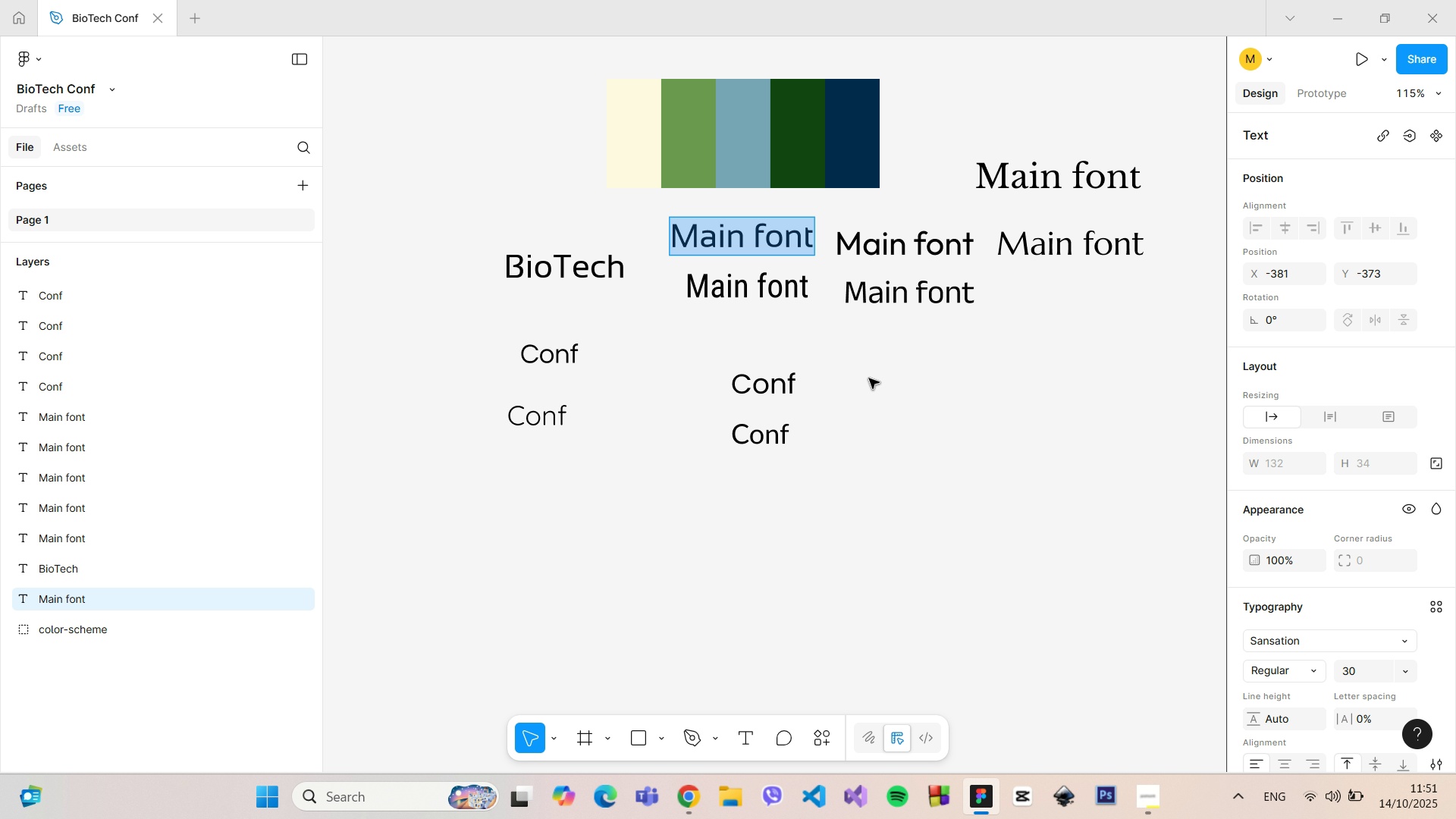 
key(Control+Z)
 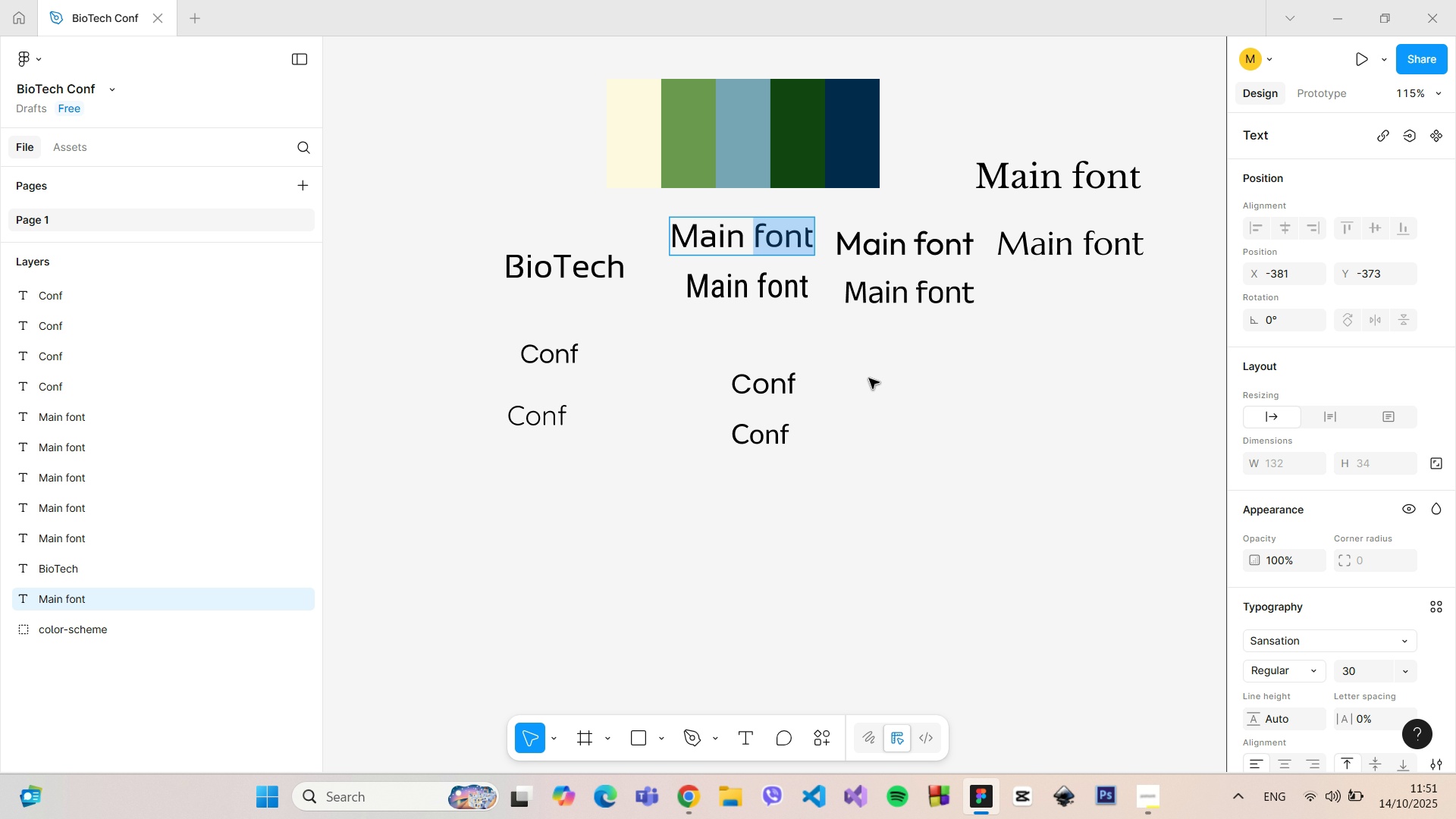 
key(Control+Z)
 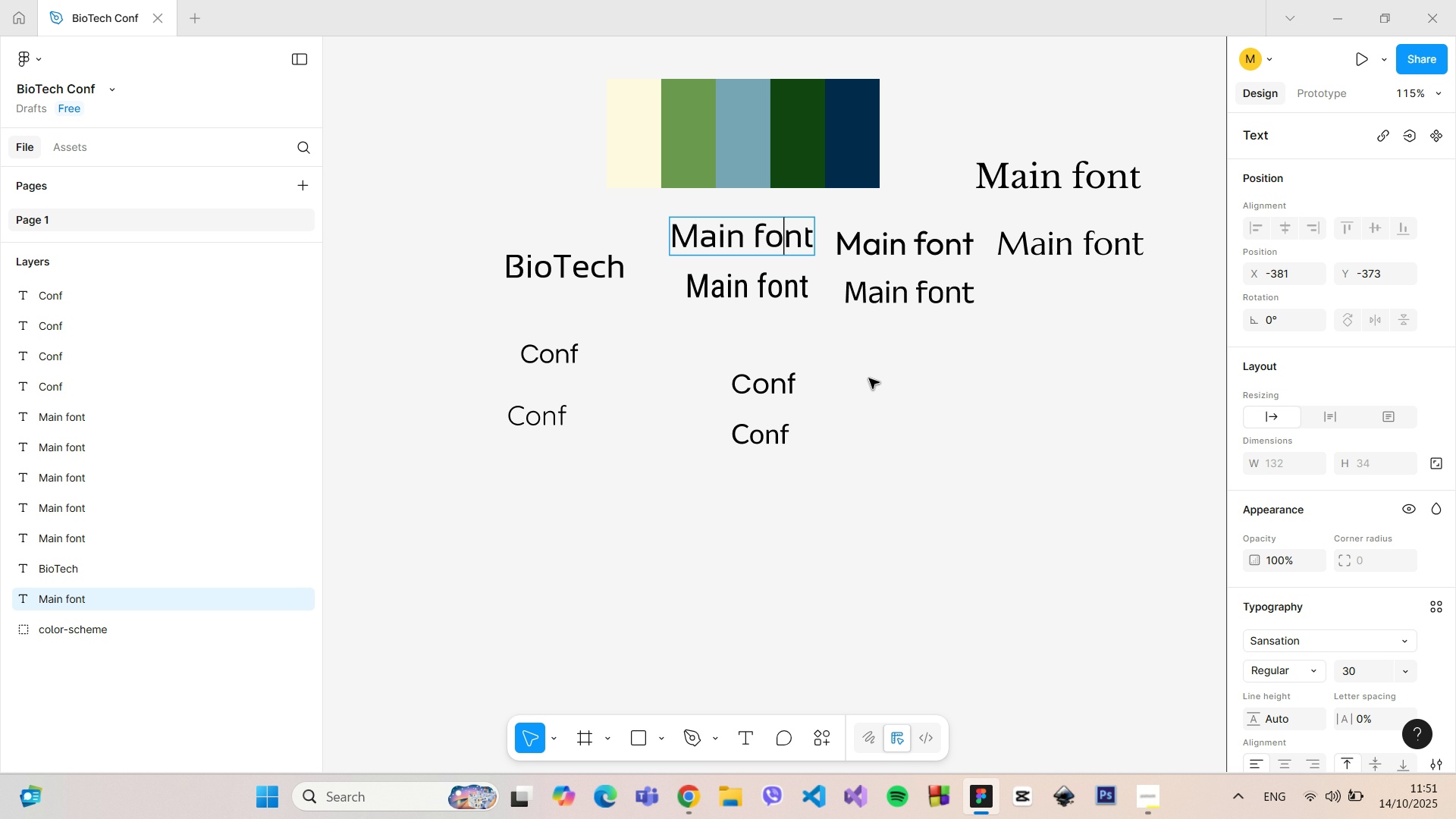 
key(Control+Z)
 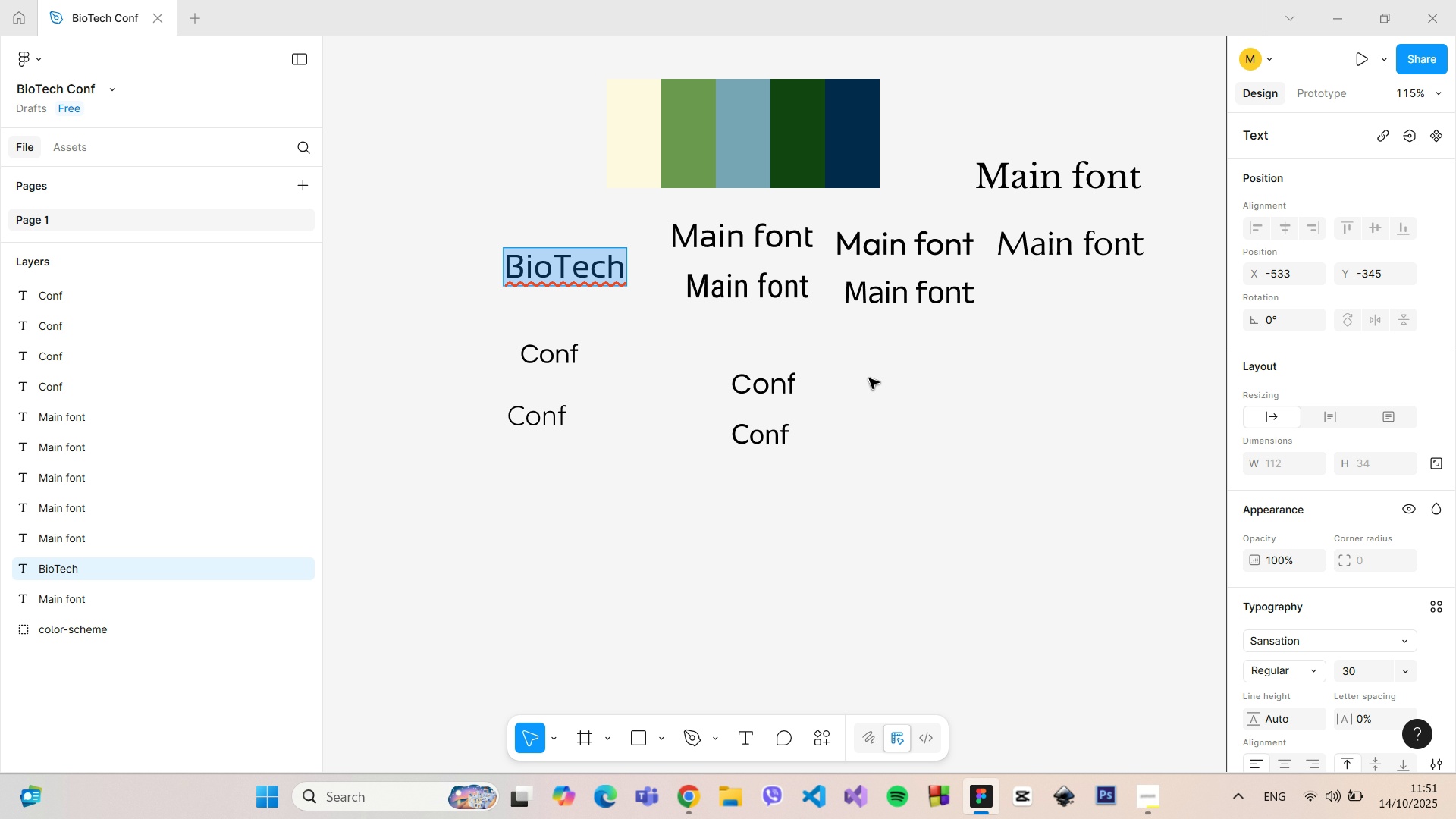 
left_click([869, 378])
 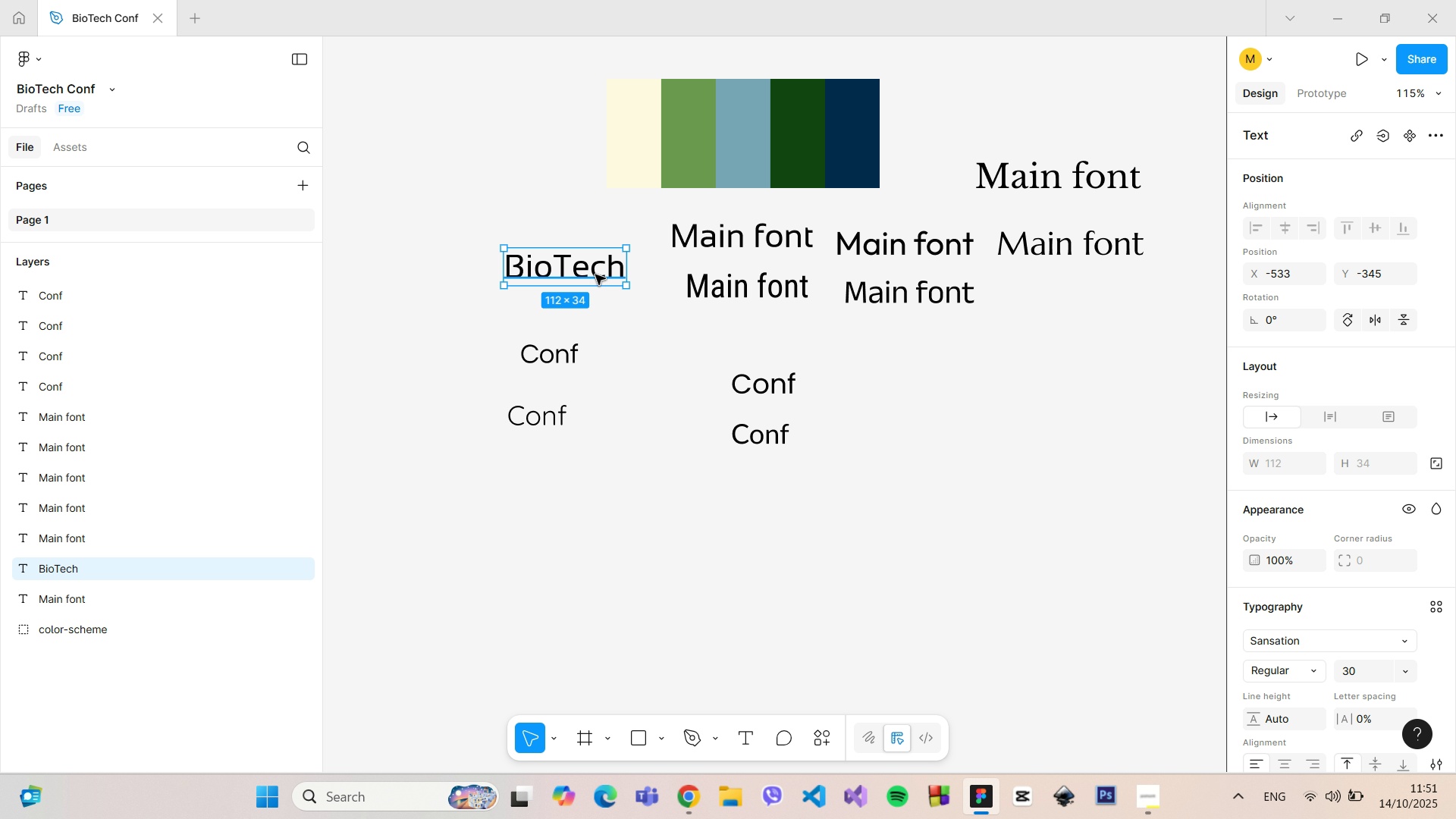 
left_click([595, 275])
 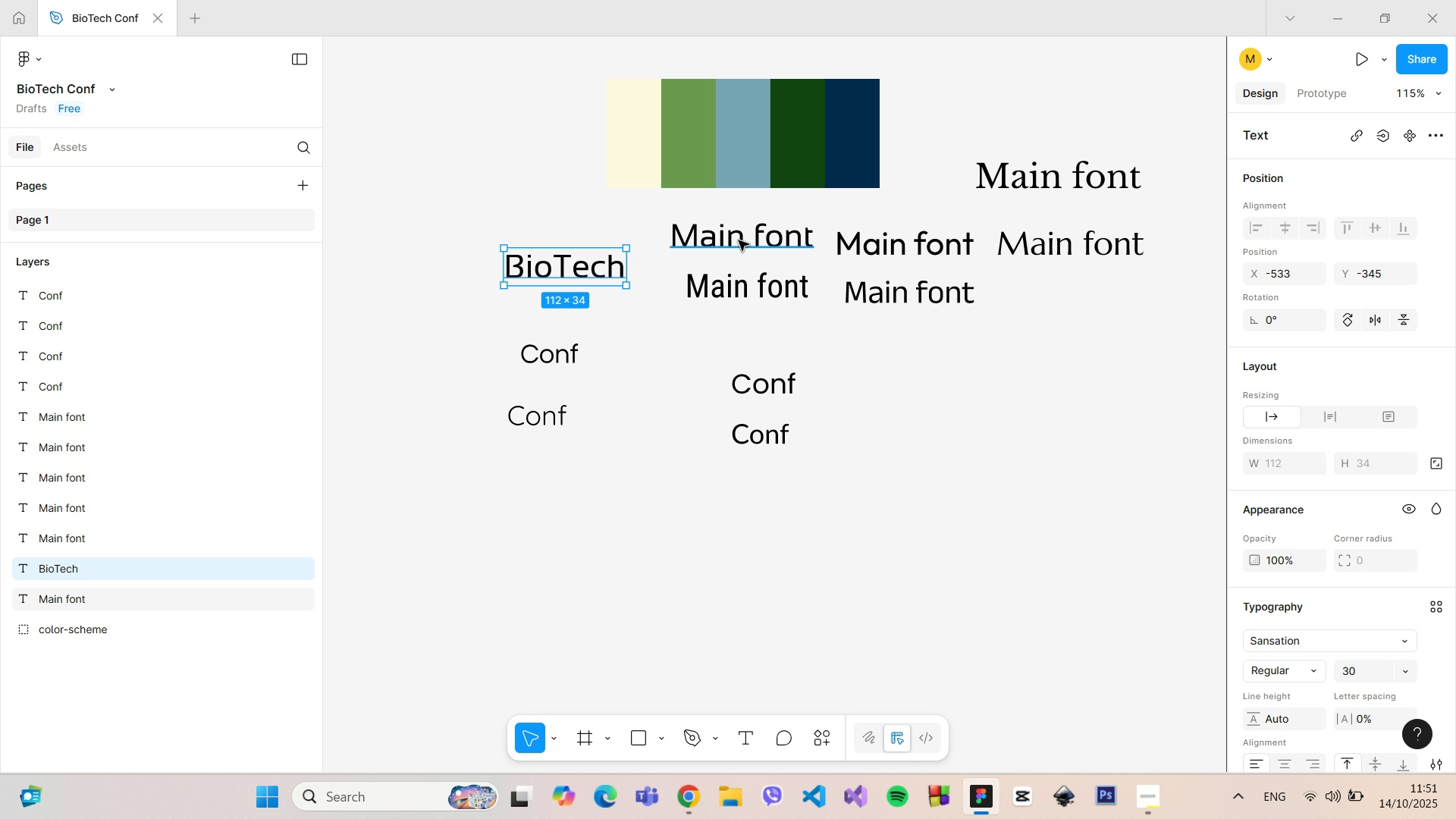 
left_click([739, 240])
 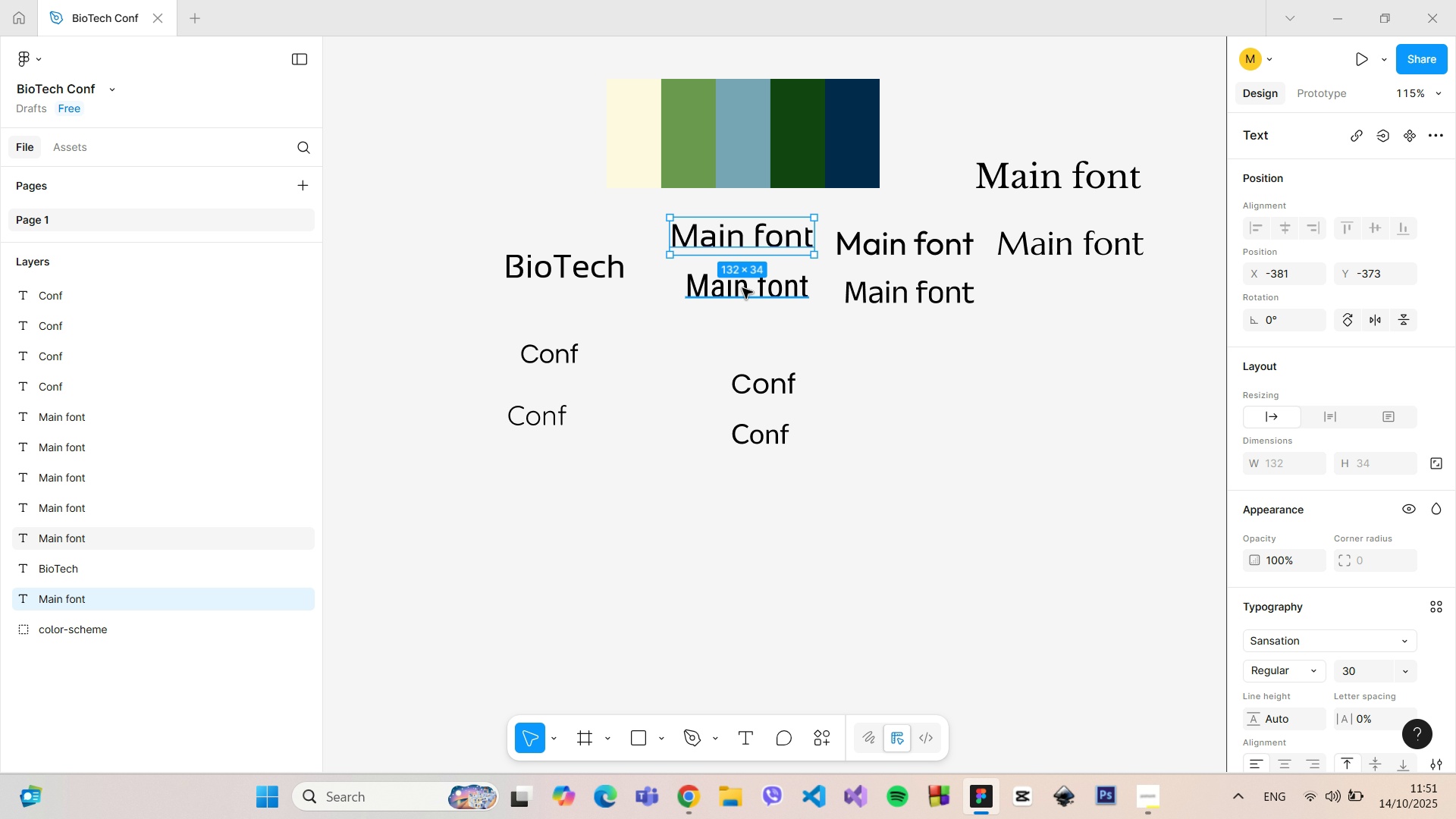 
left_click([742, 288])
 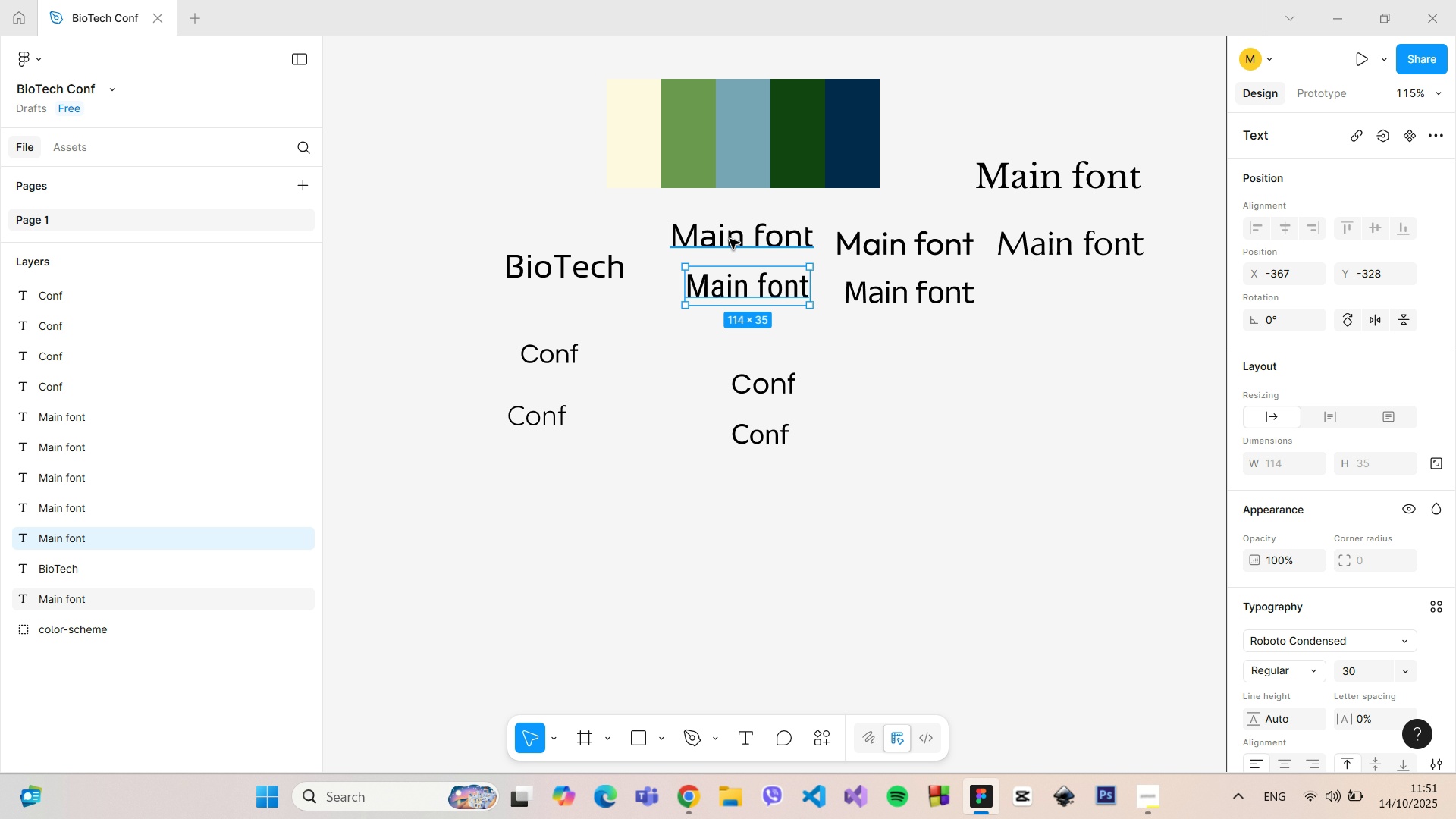 
left_click([730, 239])
 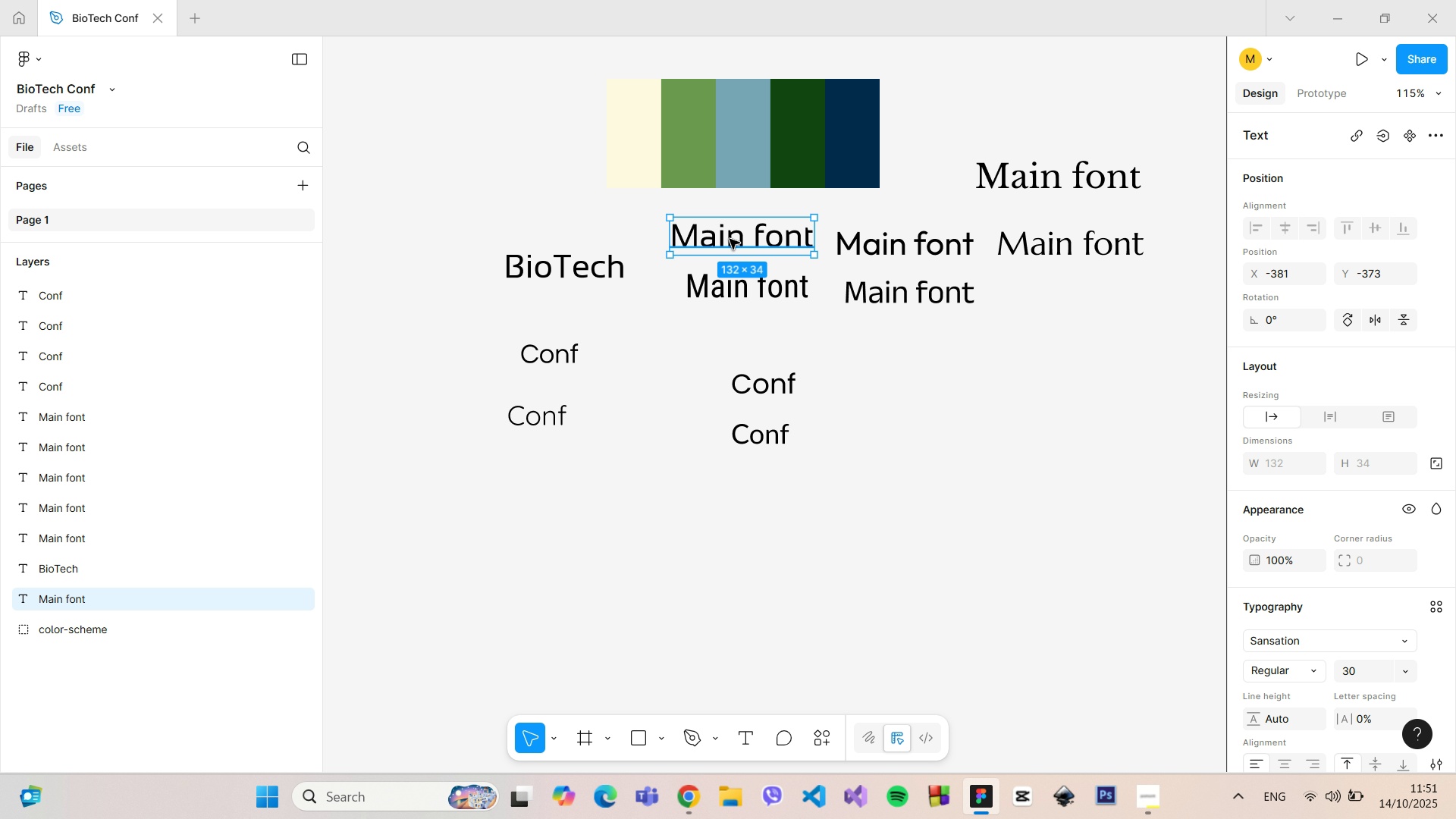 
double_click([730, 239])
 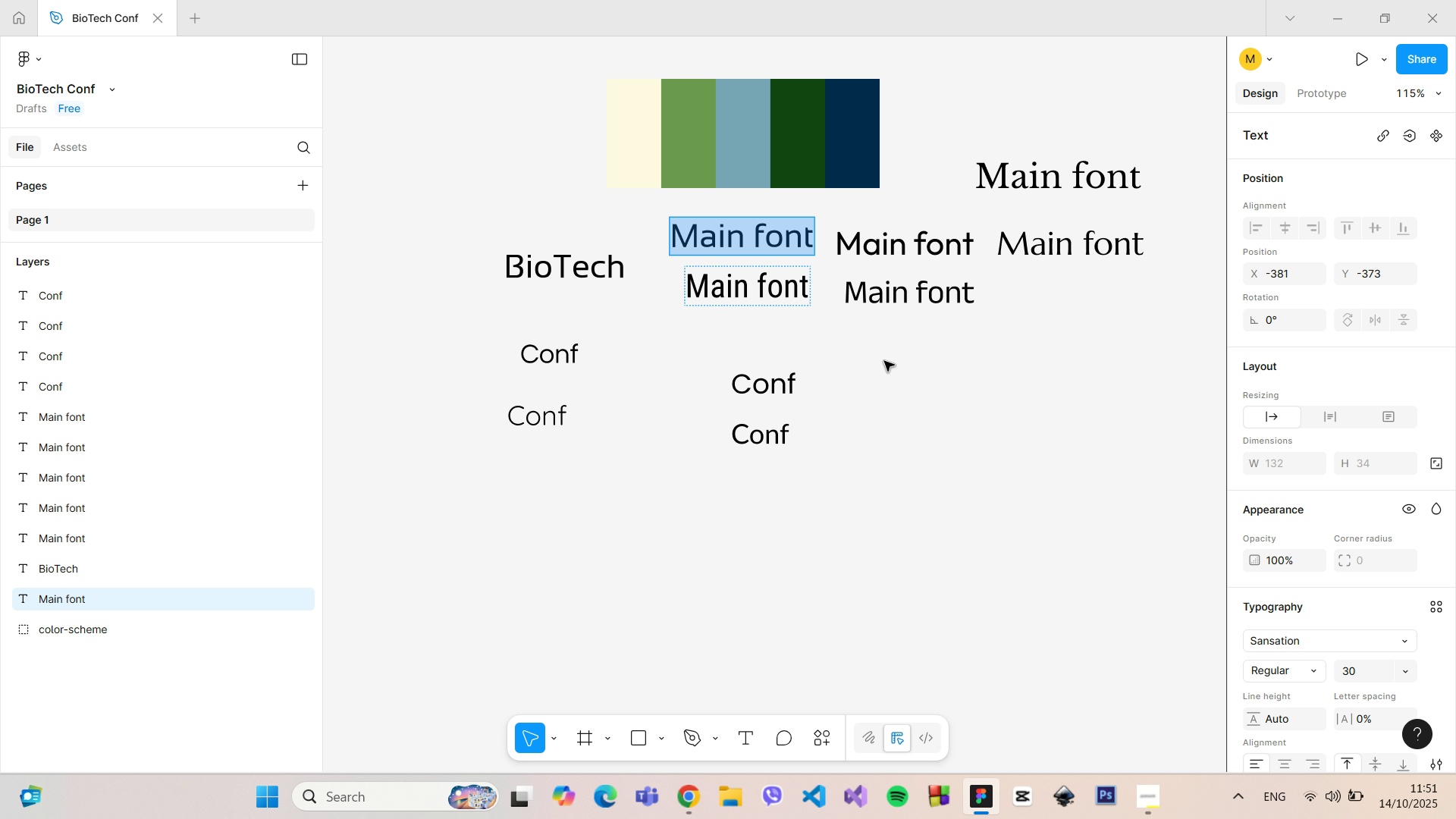 
left_click([889, 368])
 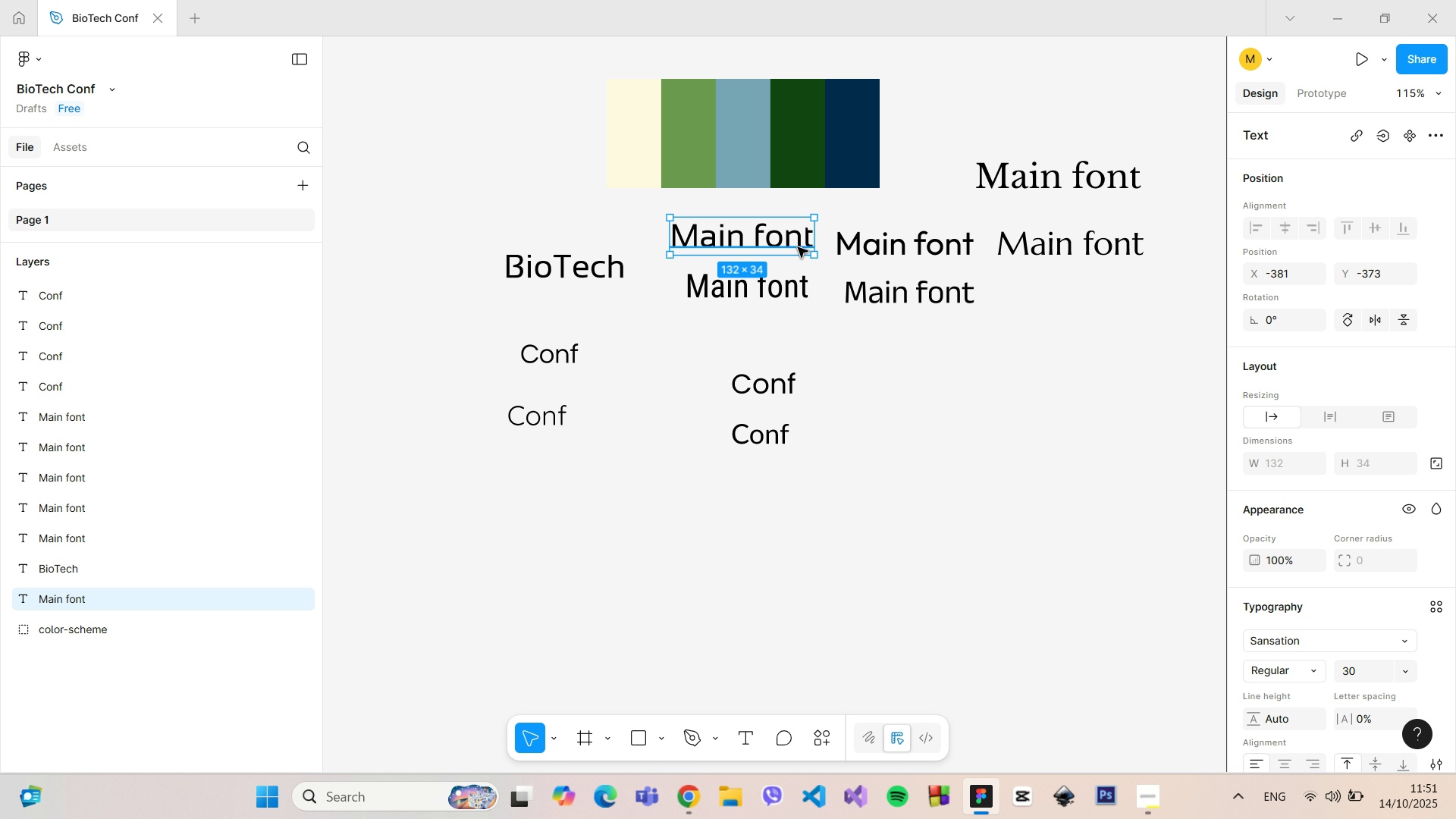 
key(Backspace)
 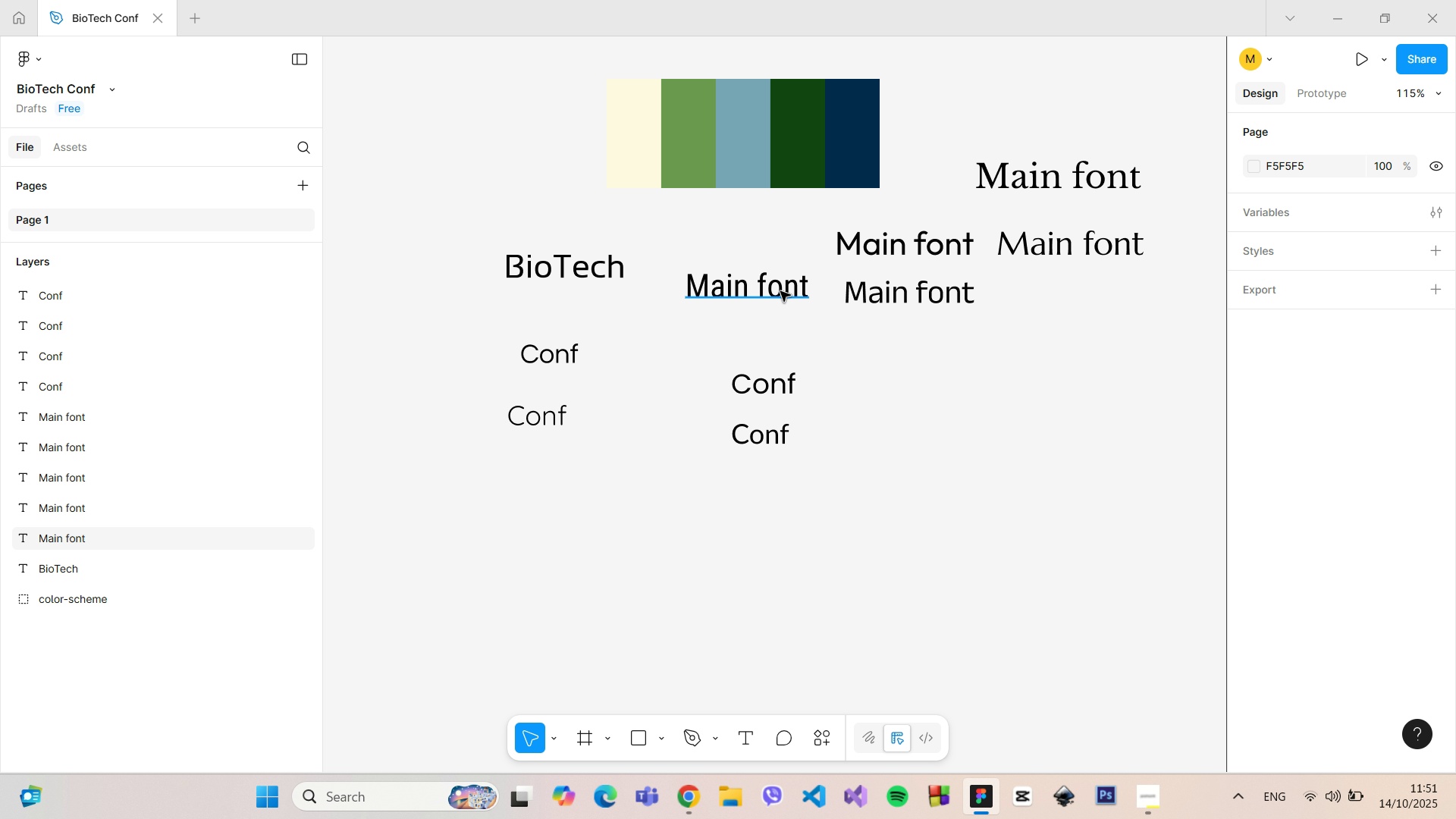 
left_click([780, 291])
 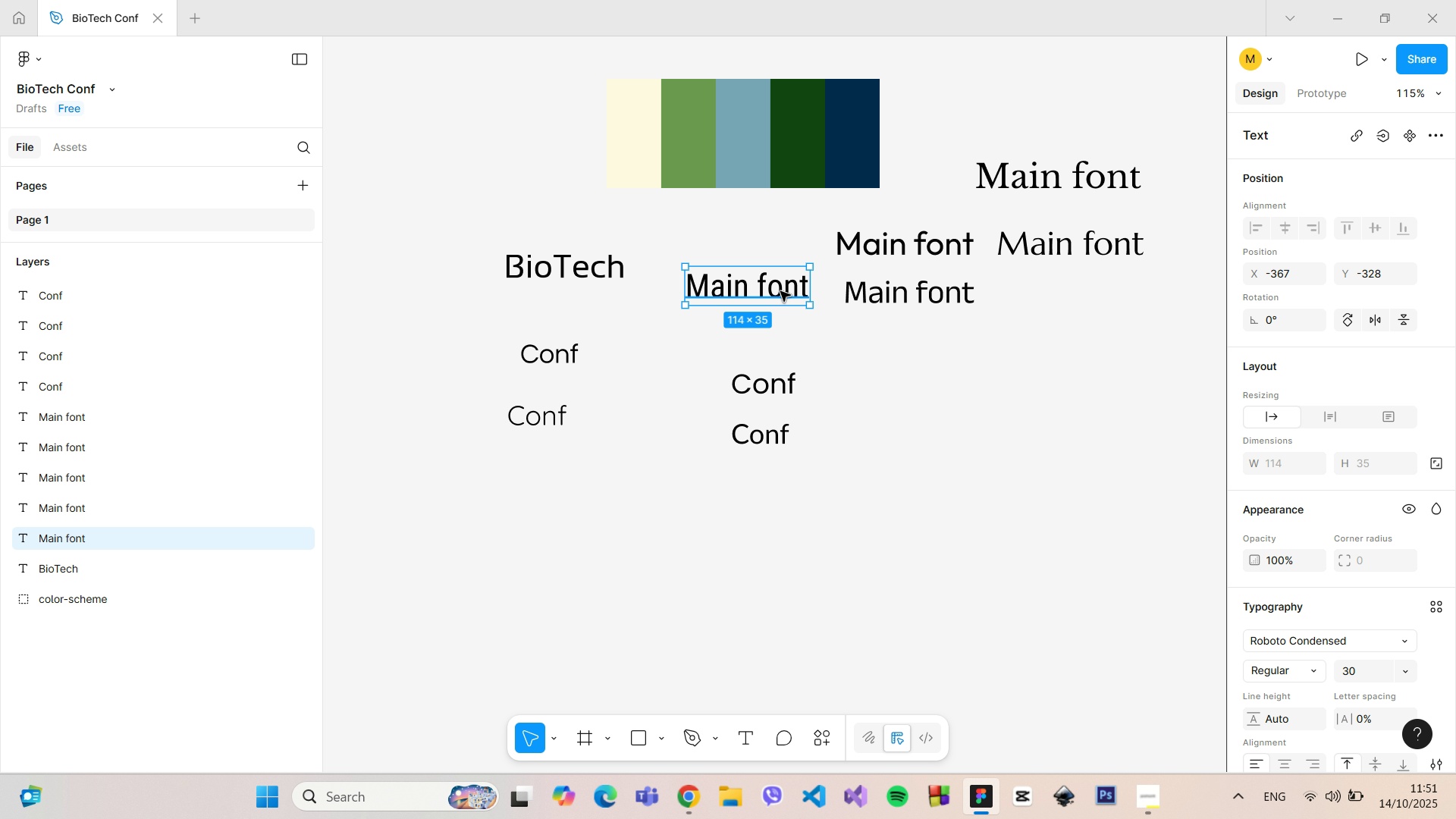 
double_click([780, 291])
 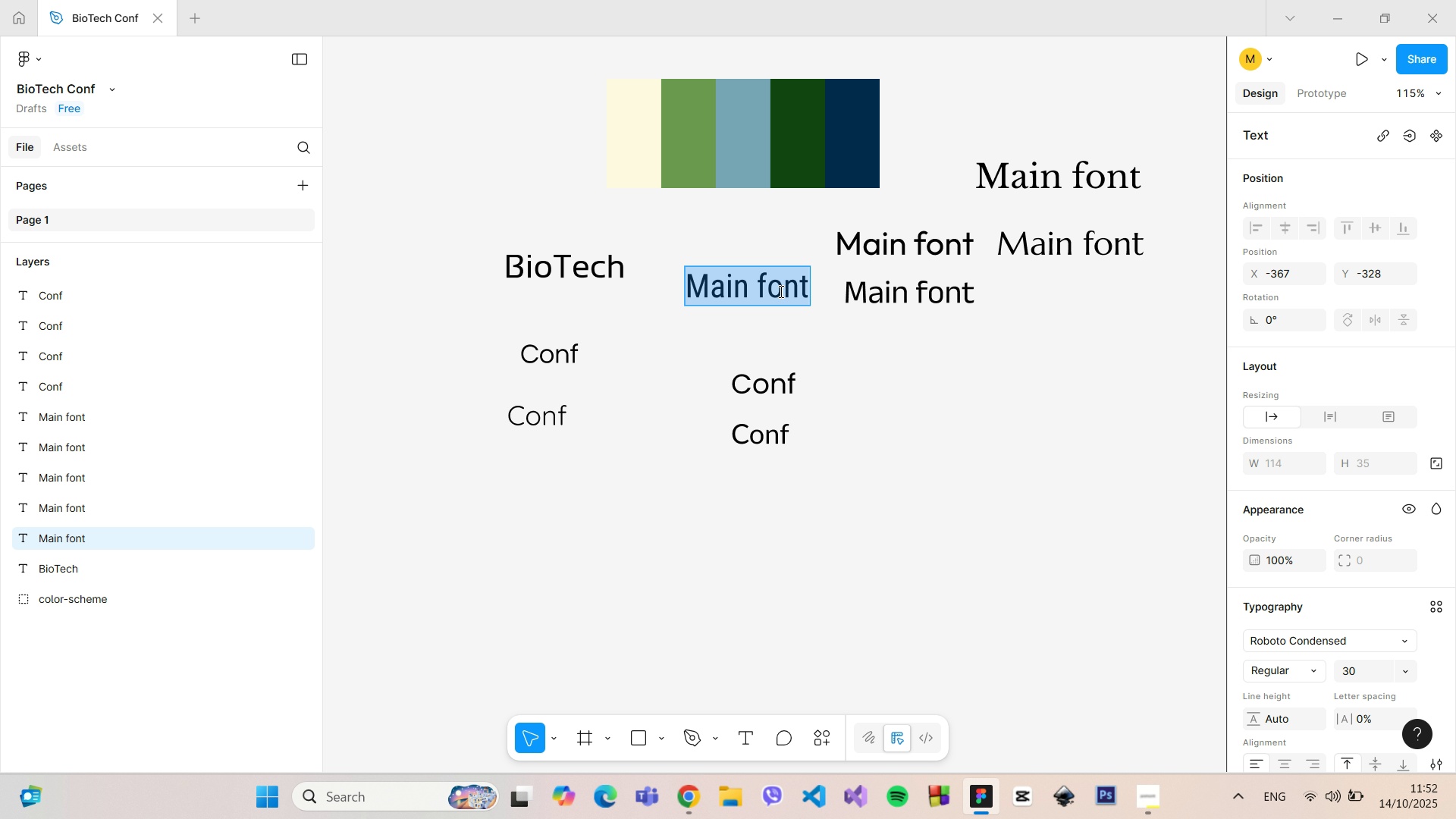 
type(BioTech)
 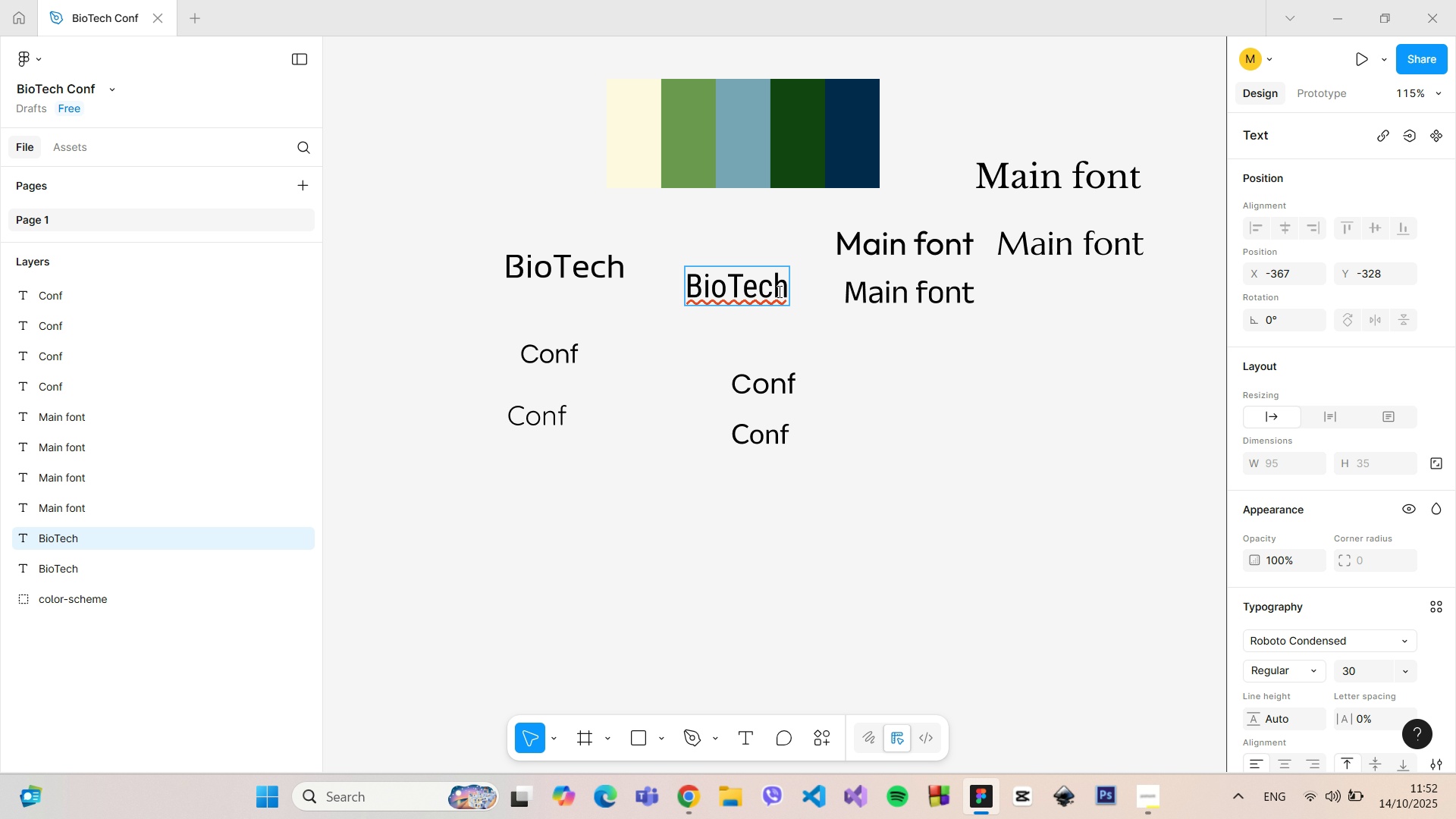 
double_click([883, 258])
 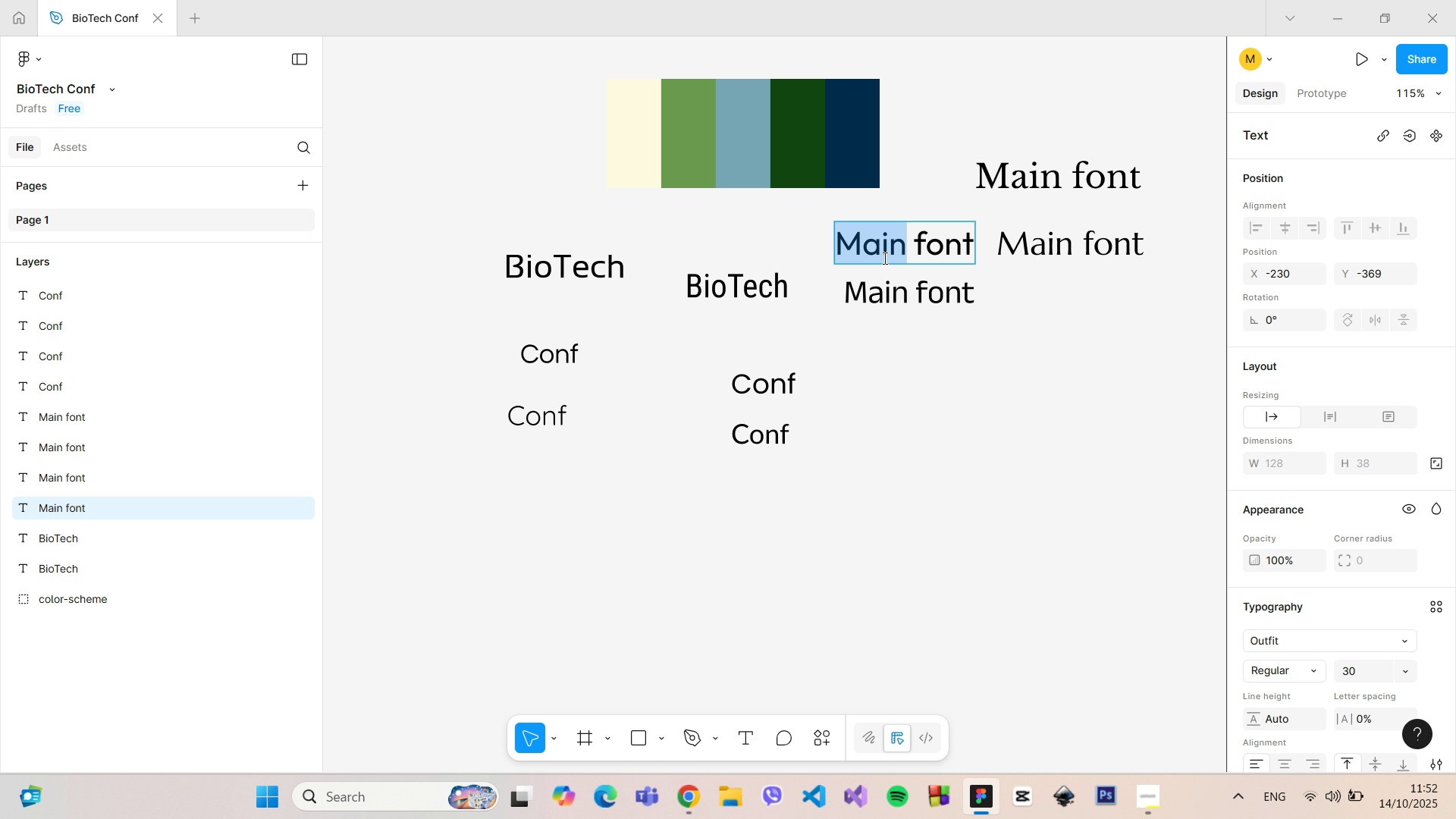 
triple_click([883, 258])
 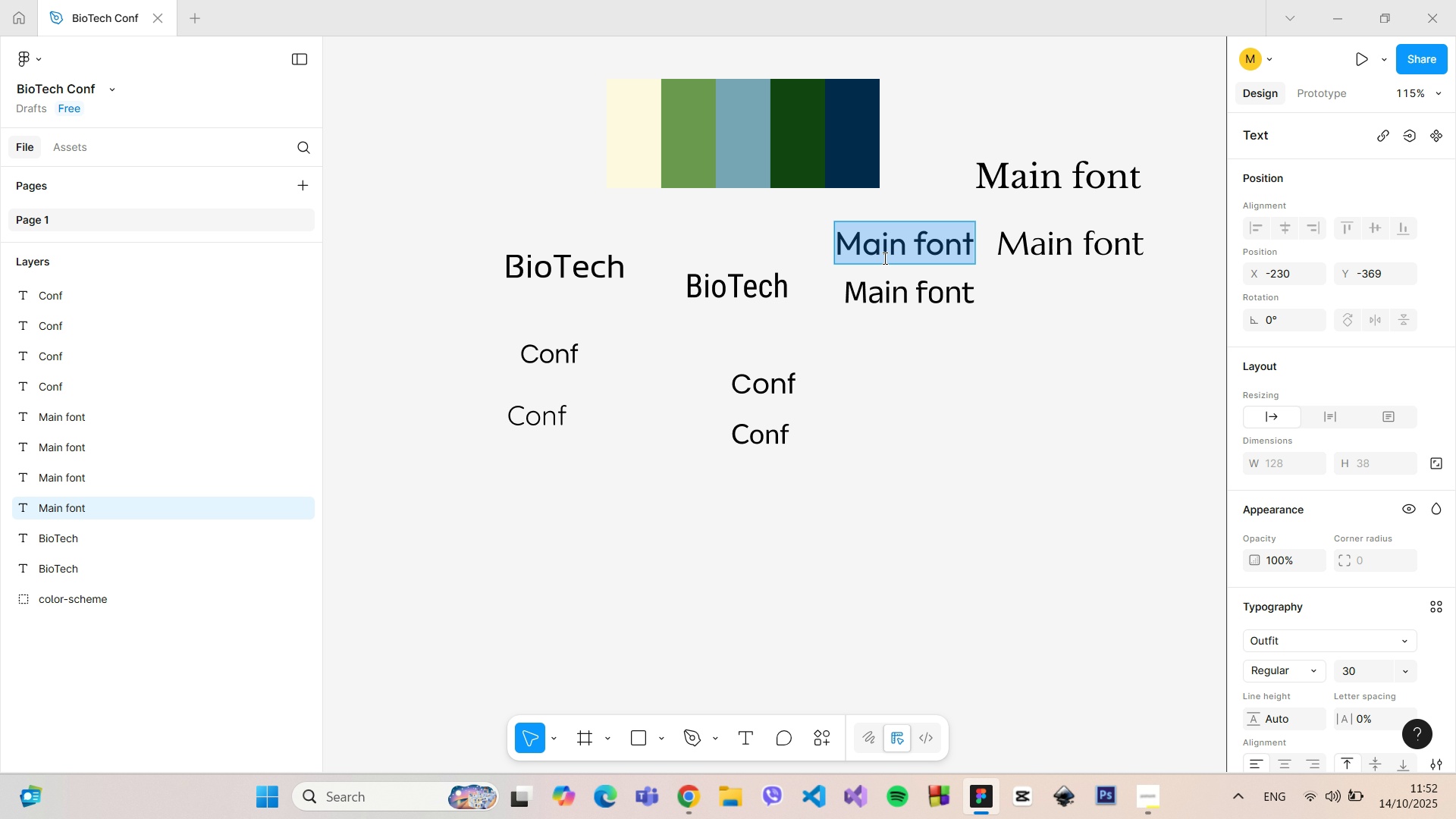 
type(BioTech)
 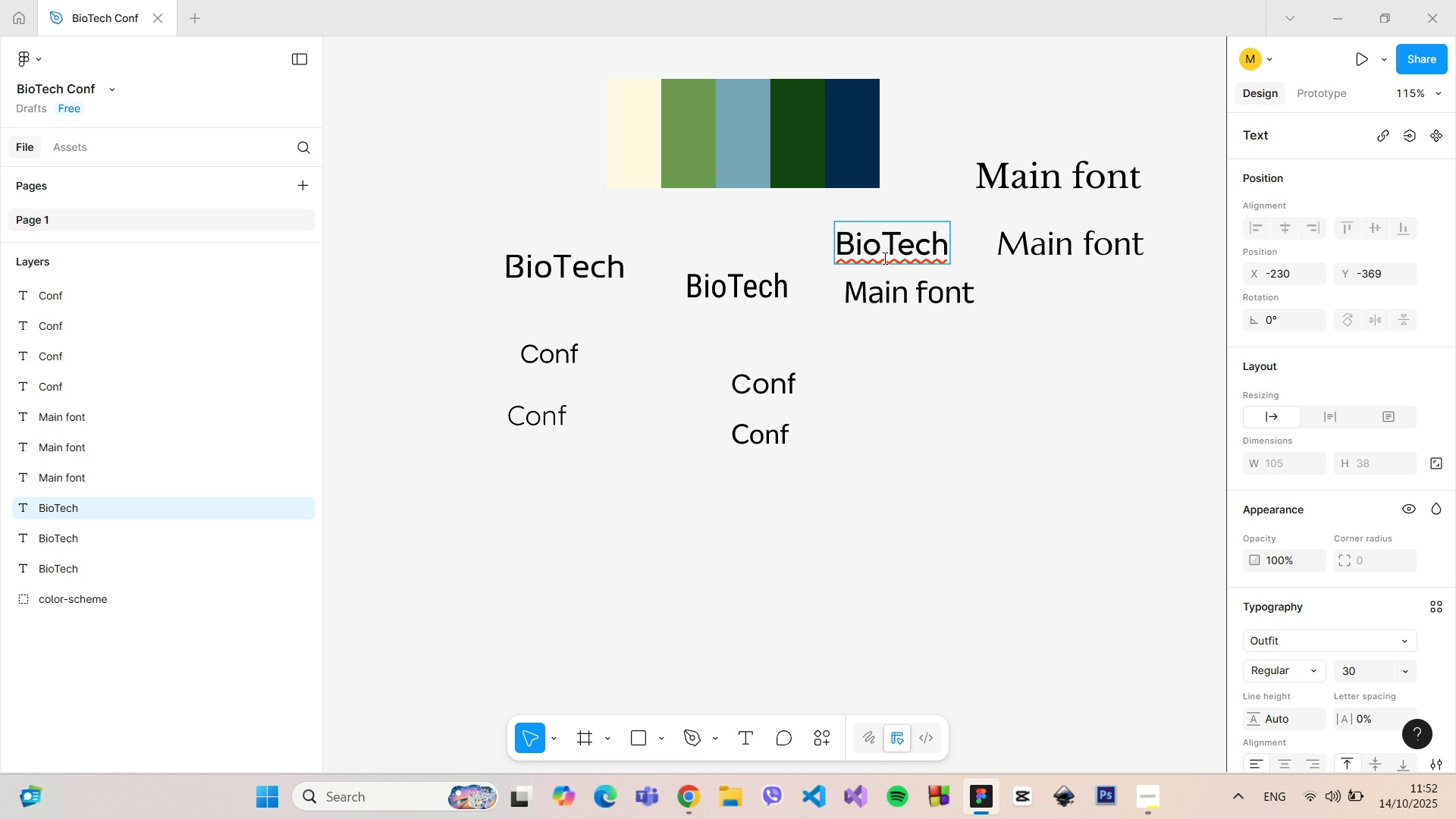 
double_click([896, 284])
 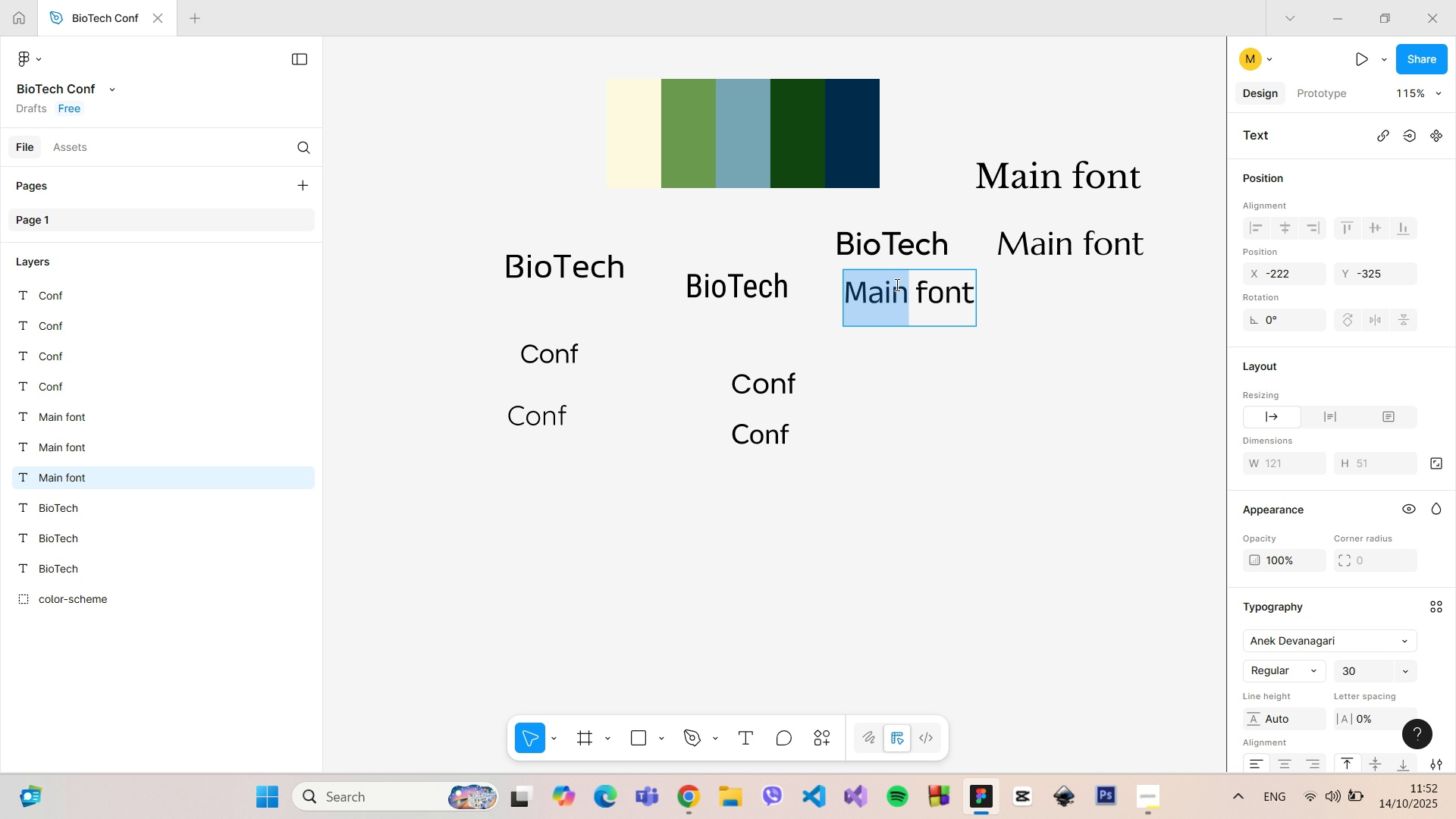 
triple_click([896, 284])
 